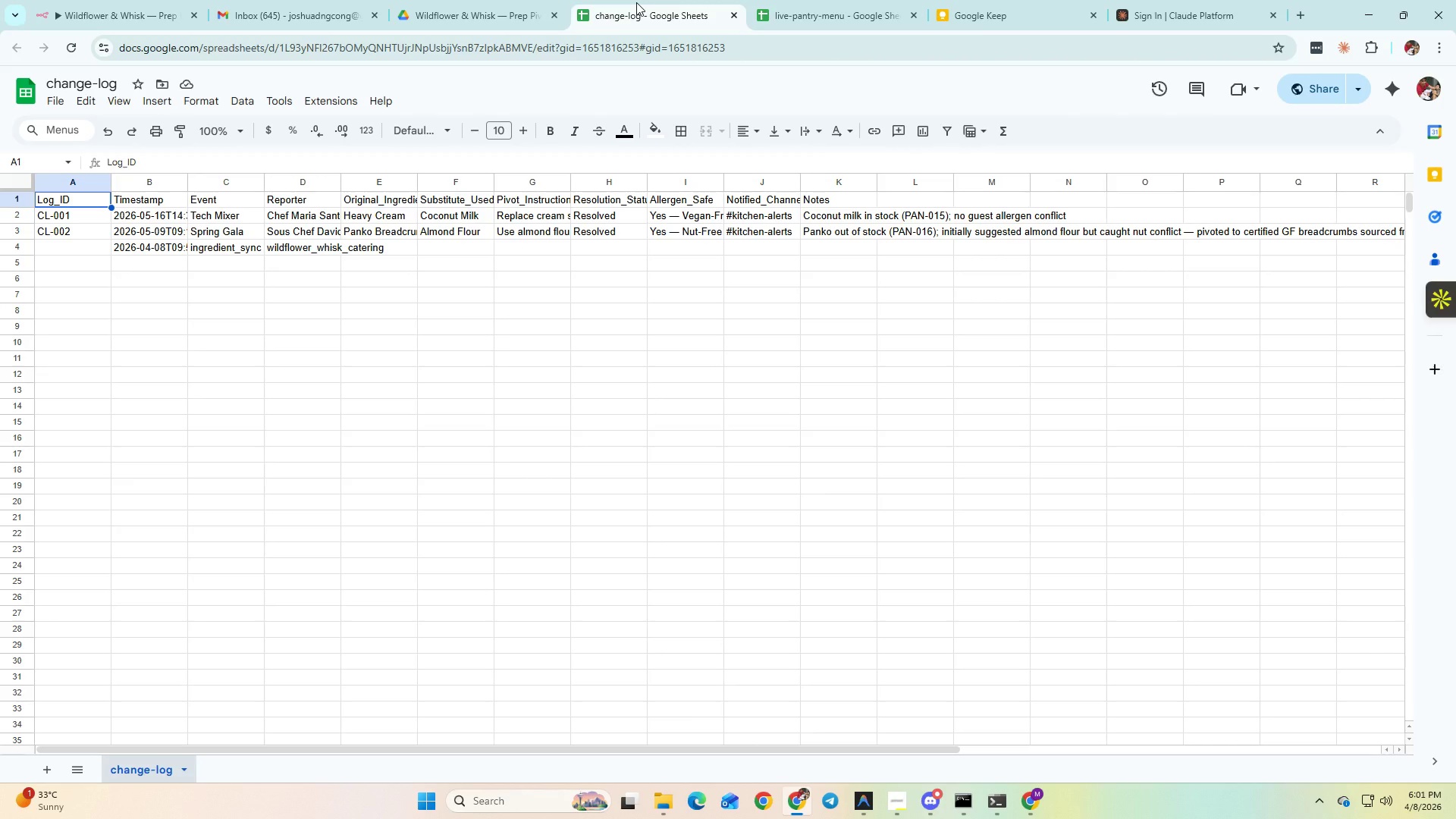 
key(Alt+AltLeft)
 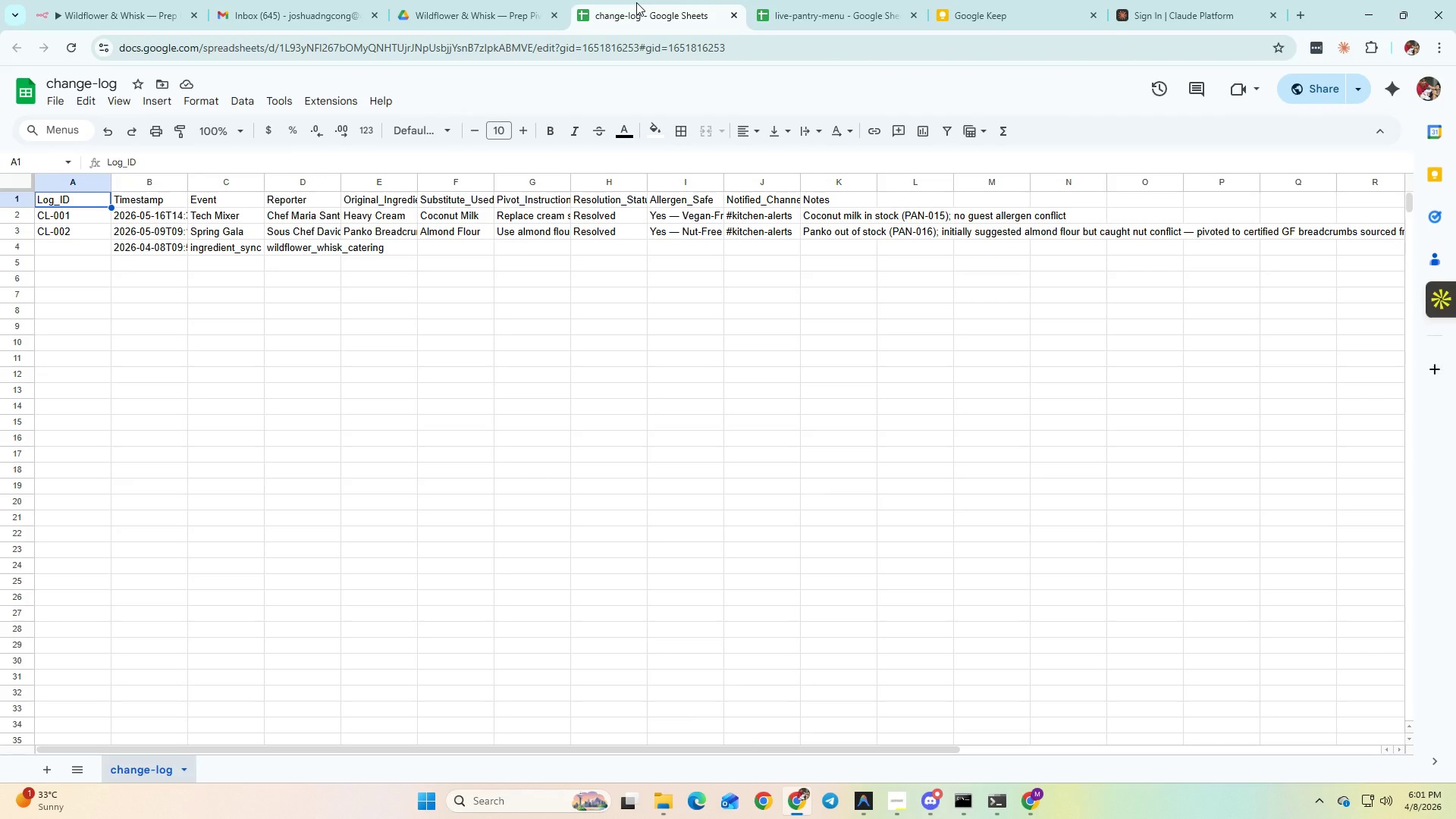 
key(Alt+Tab)
 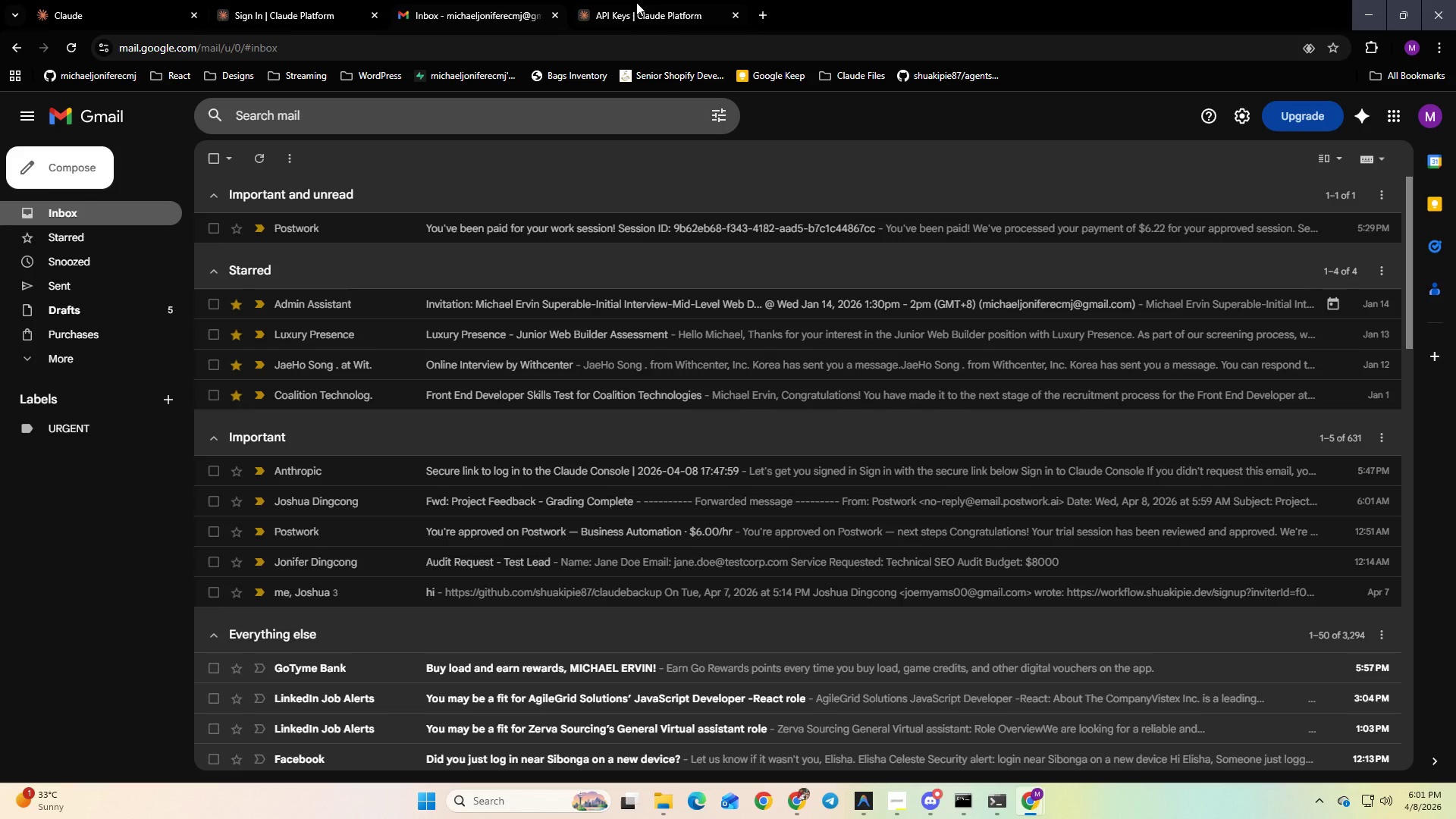 
key(Alt+AltLeft)
 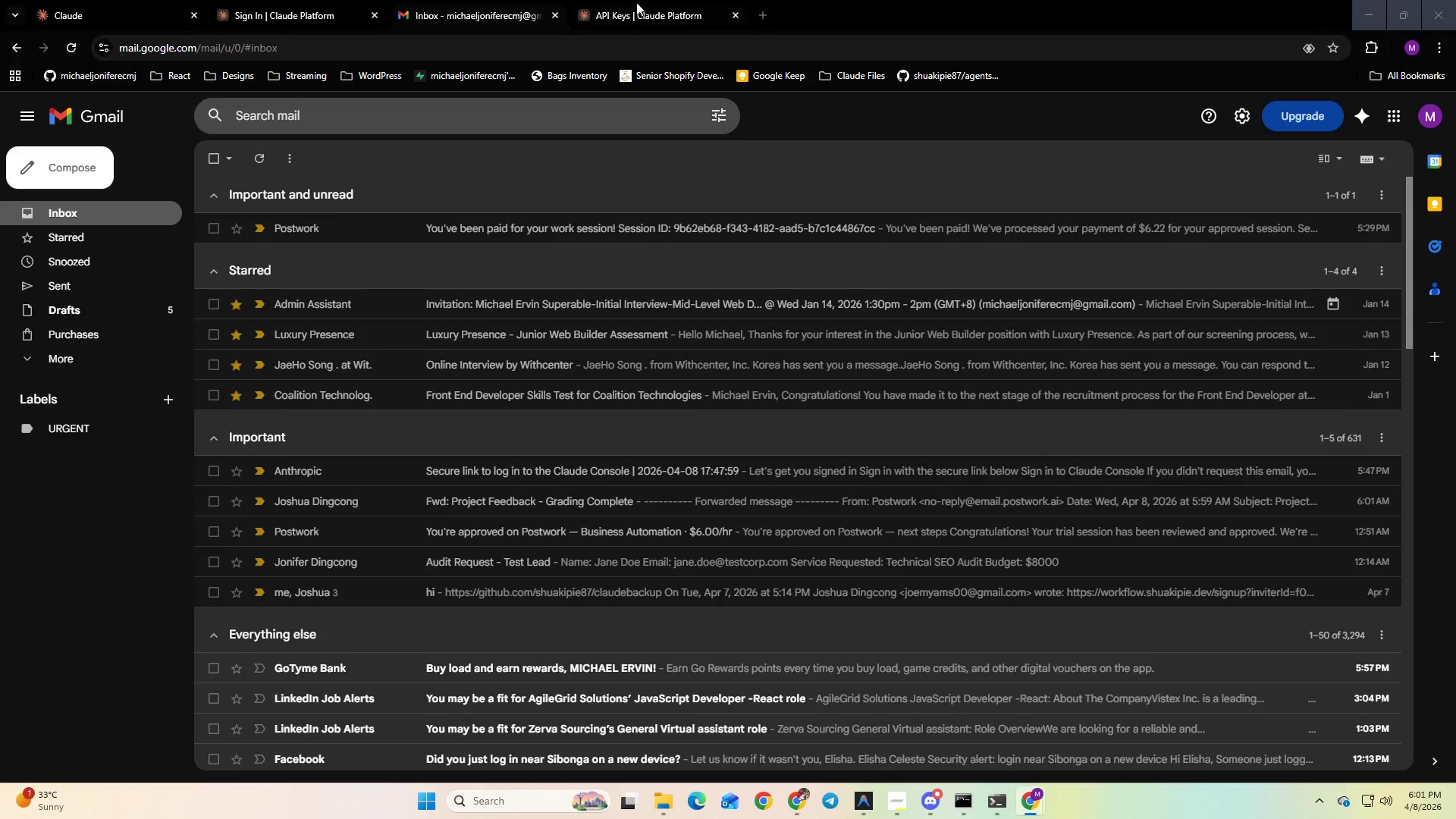 
key(Alt+Tab)
 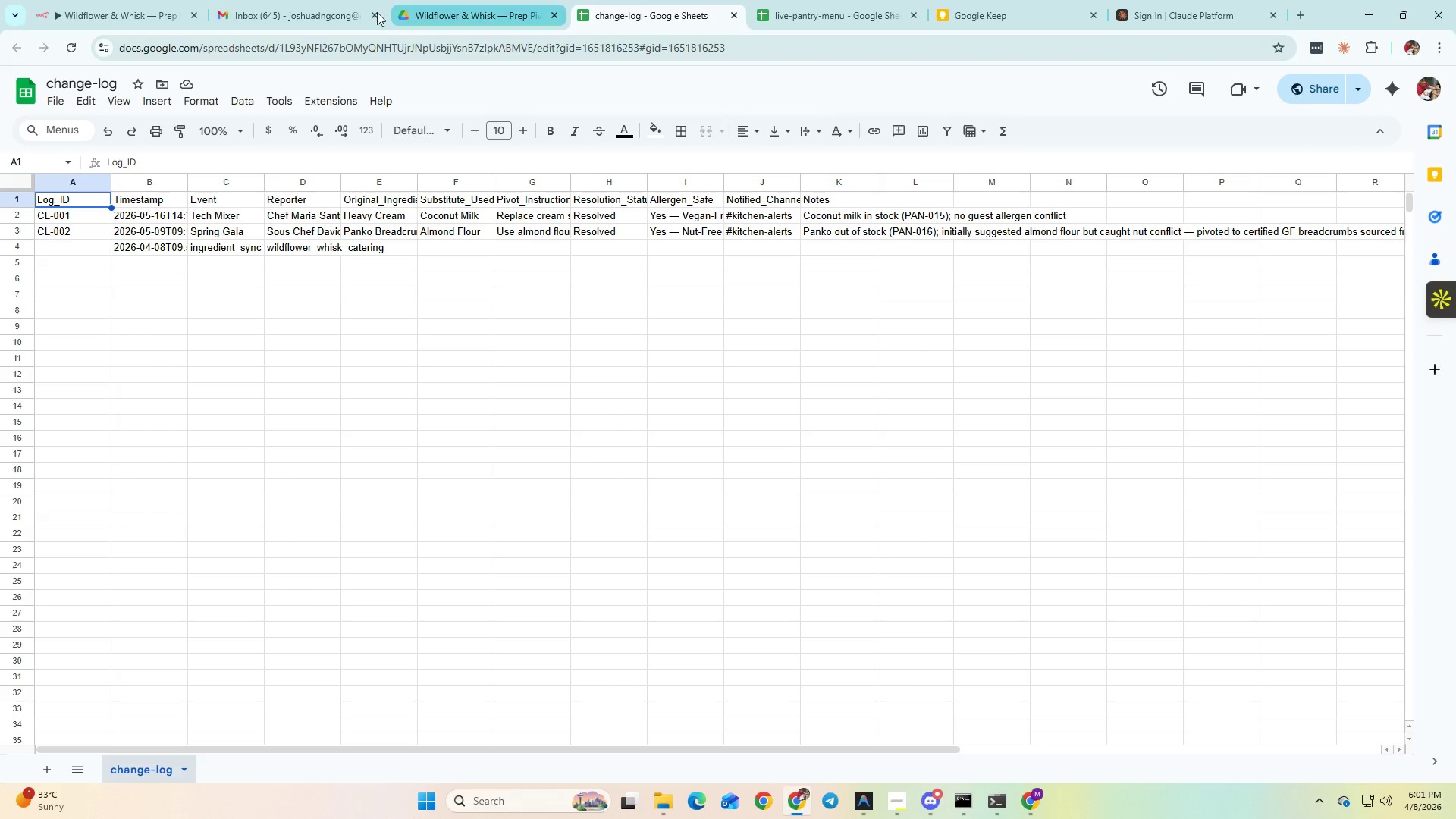 
left_click([71, 12])
 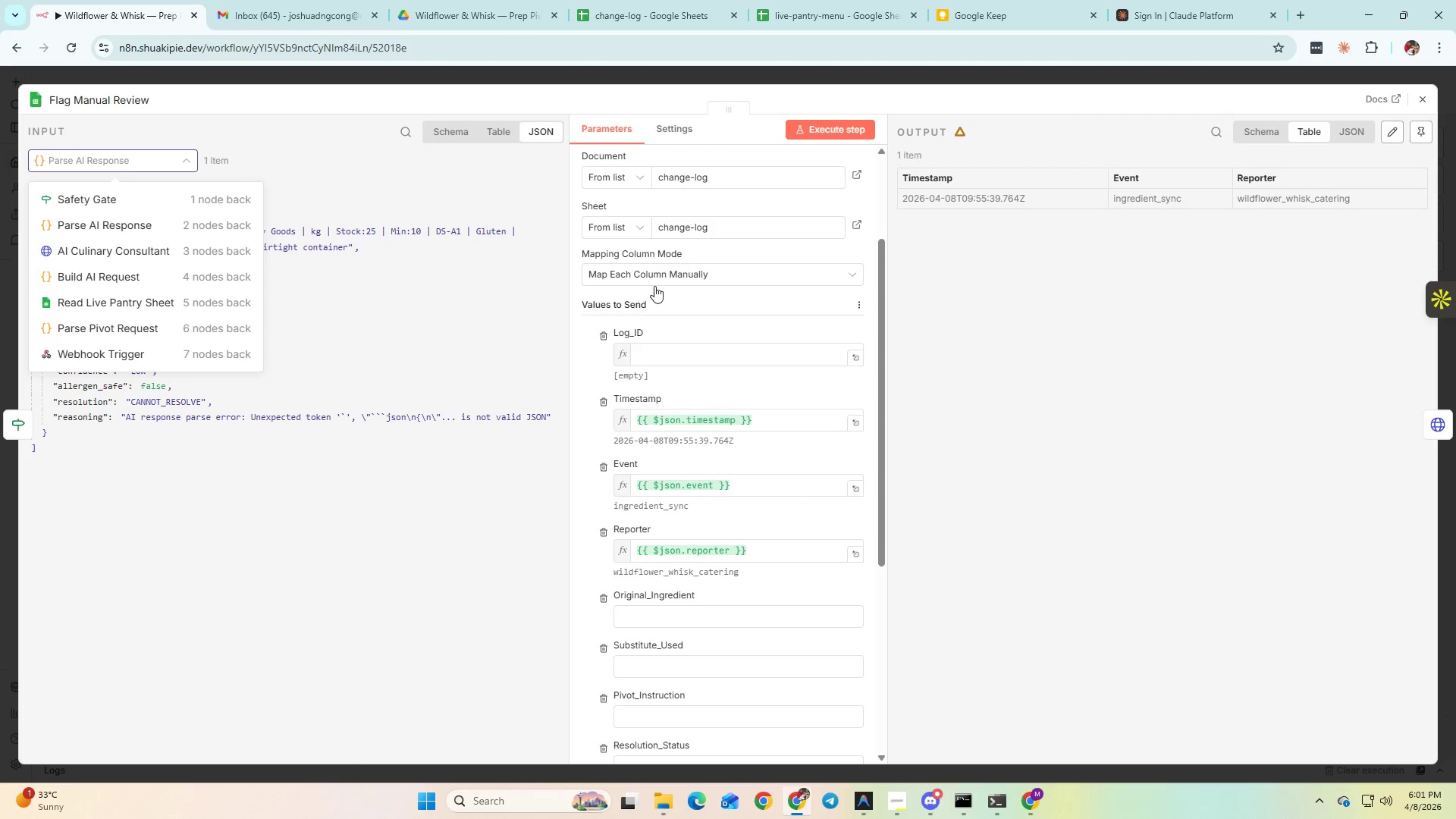 
left_click([417, 561])
 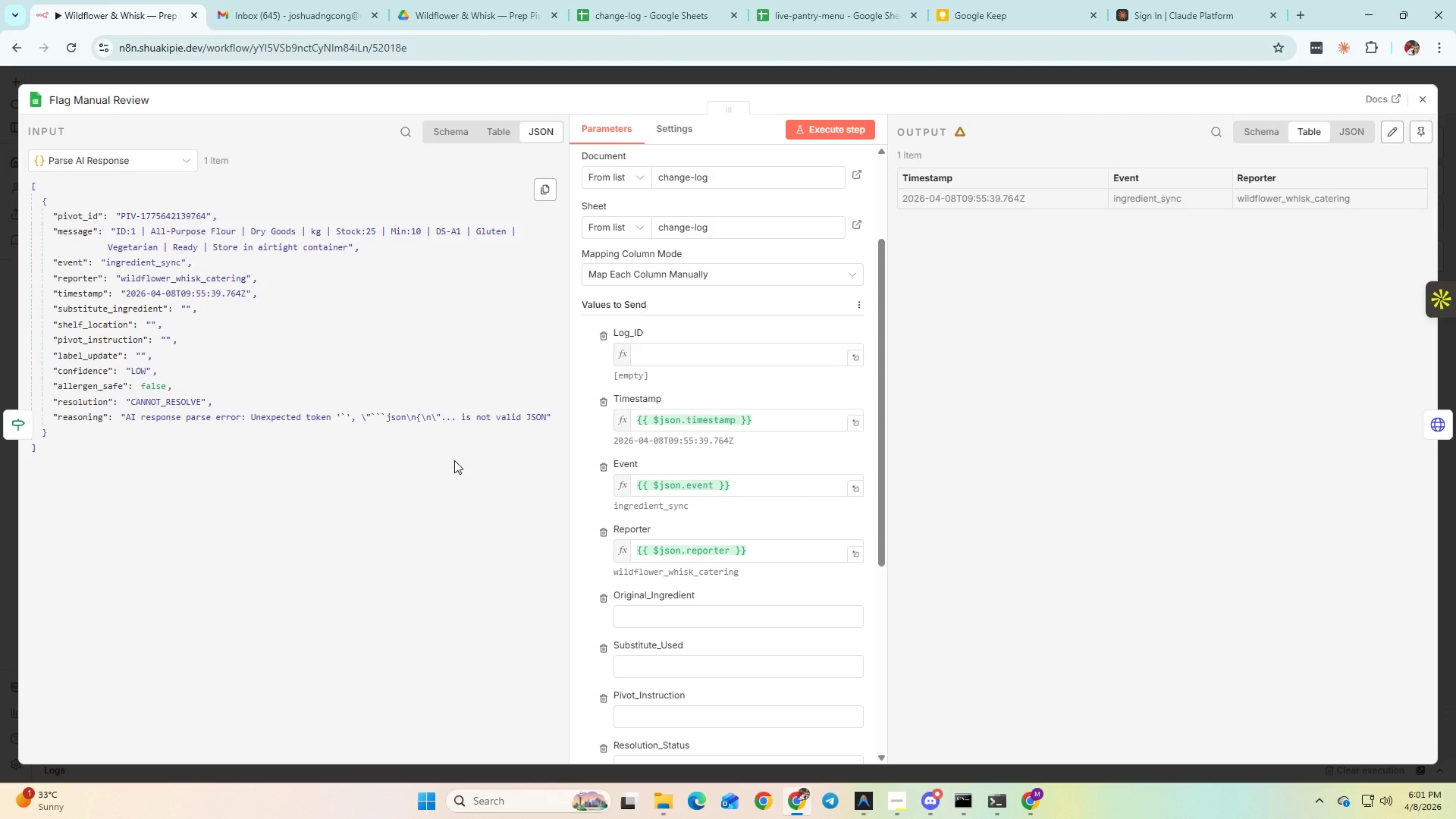 
left_click([108, 160])
 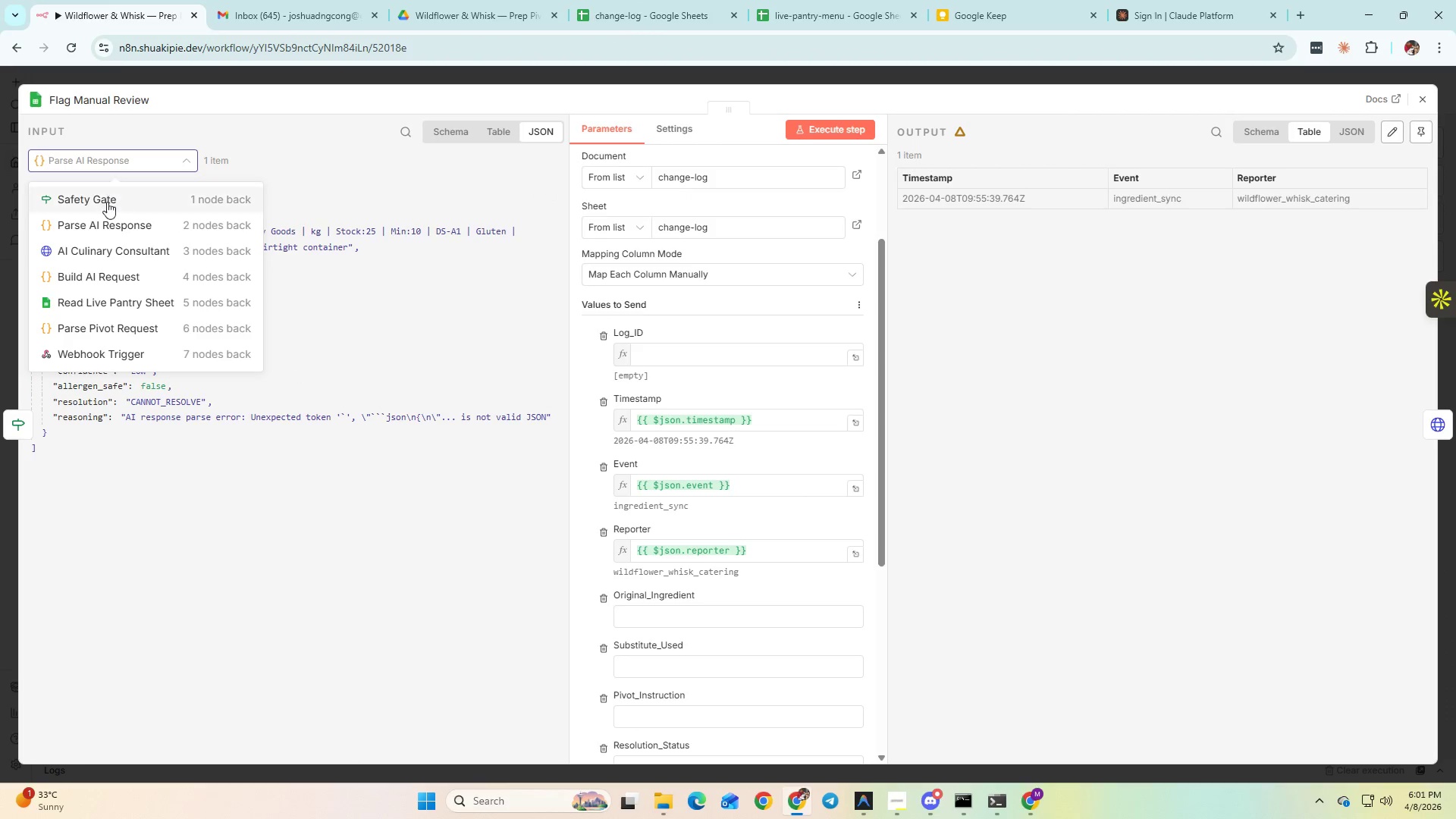 
left_click([107, 202])
 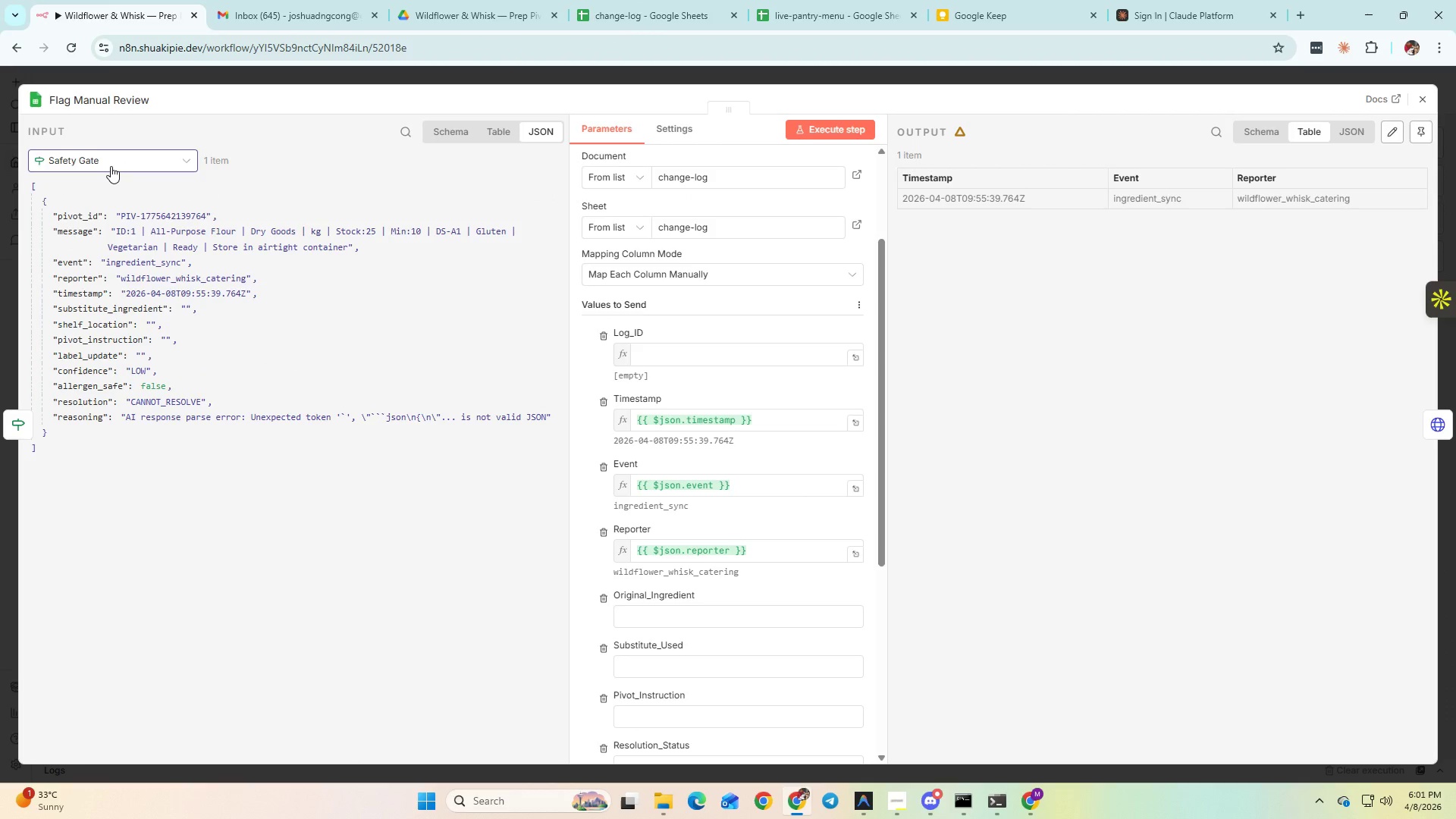 
left_click([111, 166])
 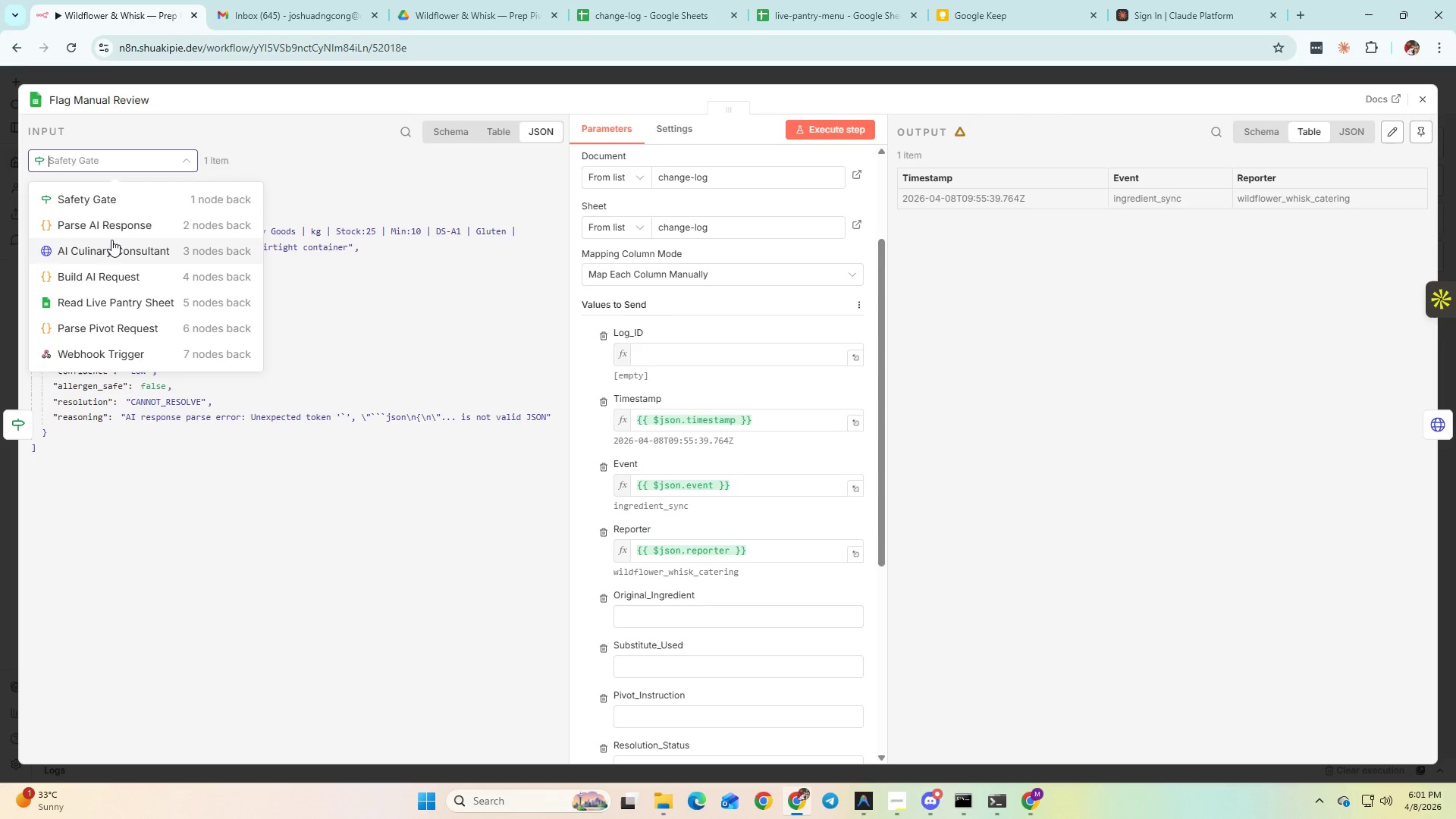 
left_click([115, 227])
 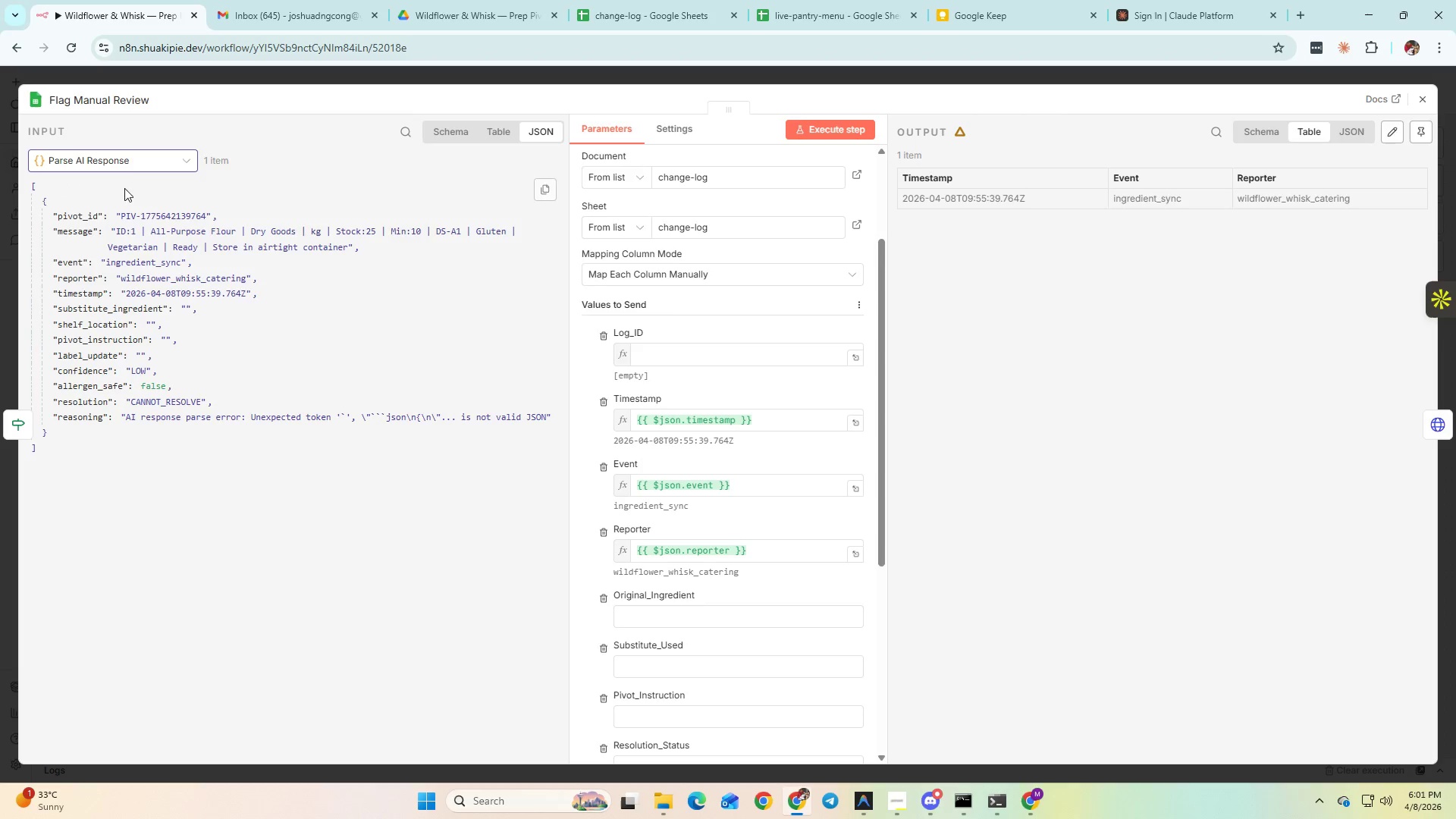 
left_click([127, 161])
 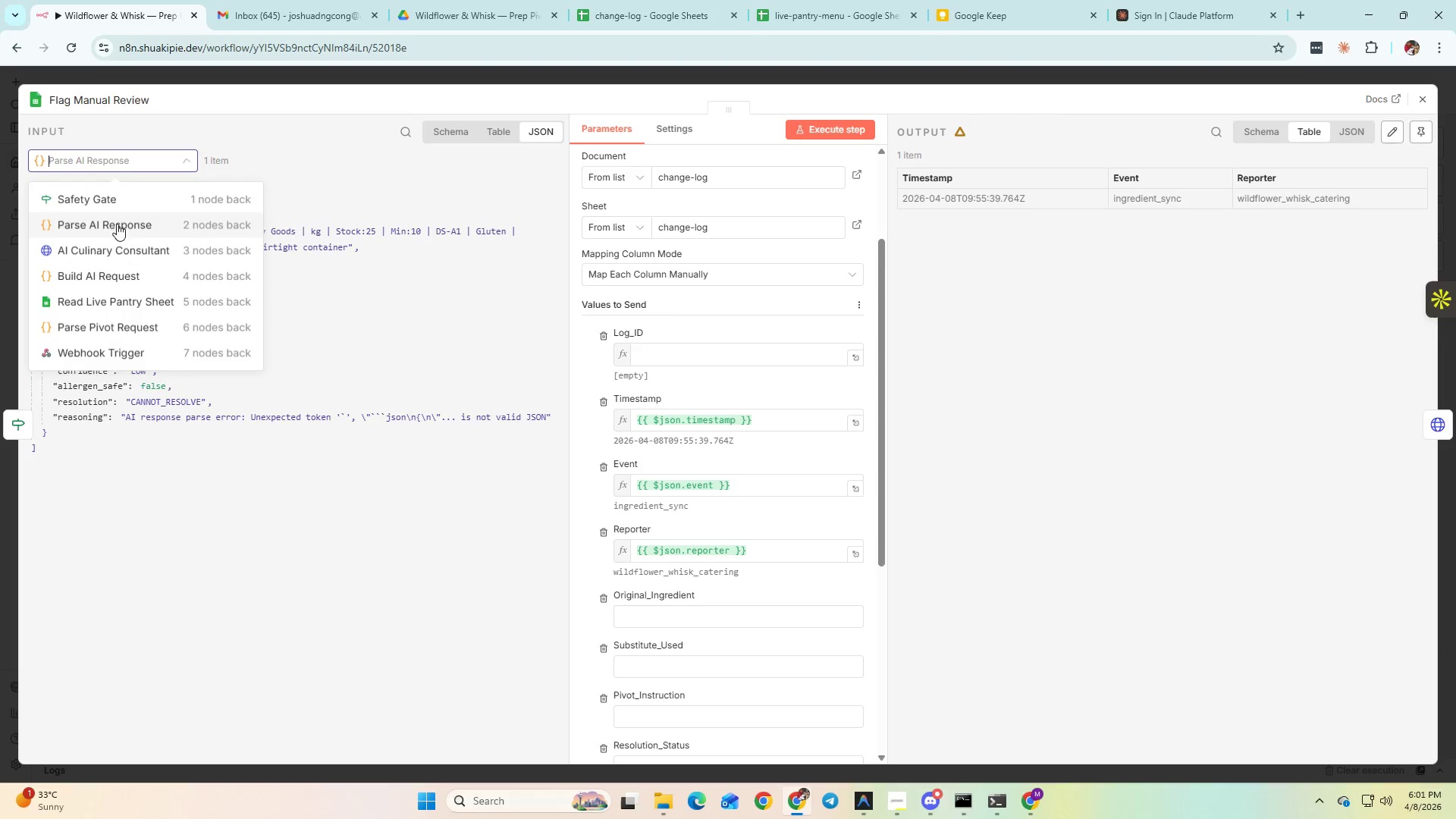 
mouse_move([131, 249])
 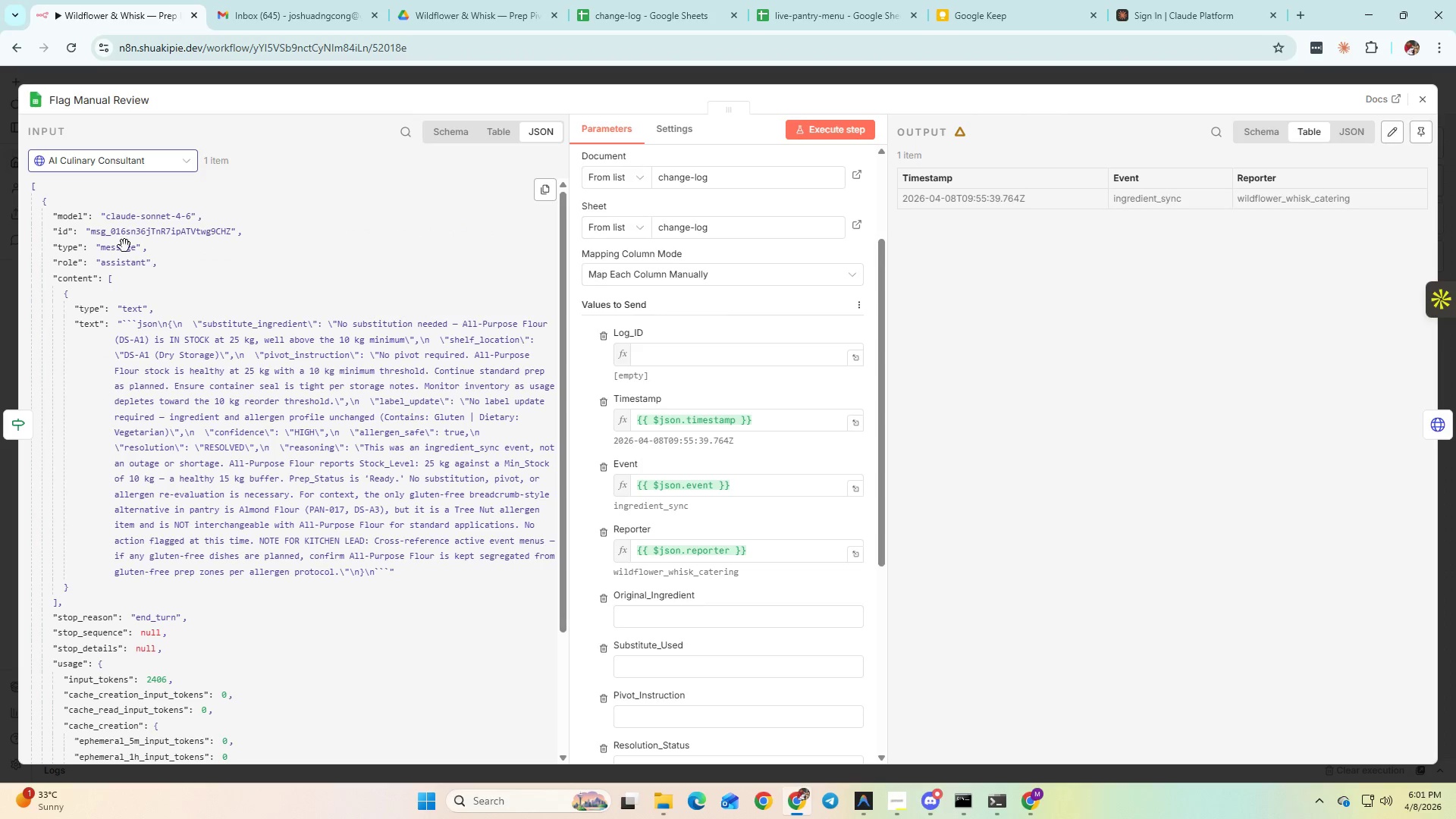 
left_click_drag(start_coordinate=[67, 237], to_coordinate=[657, 367])
 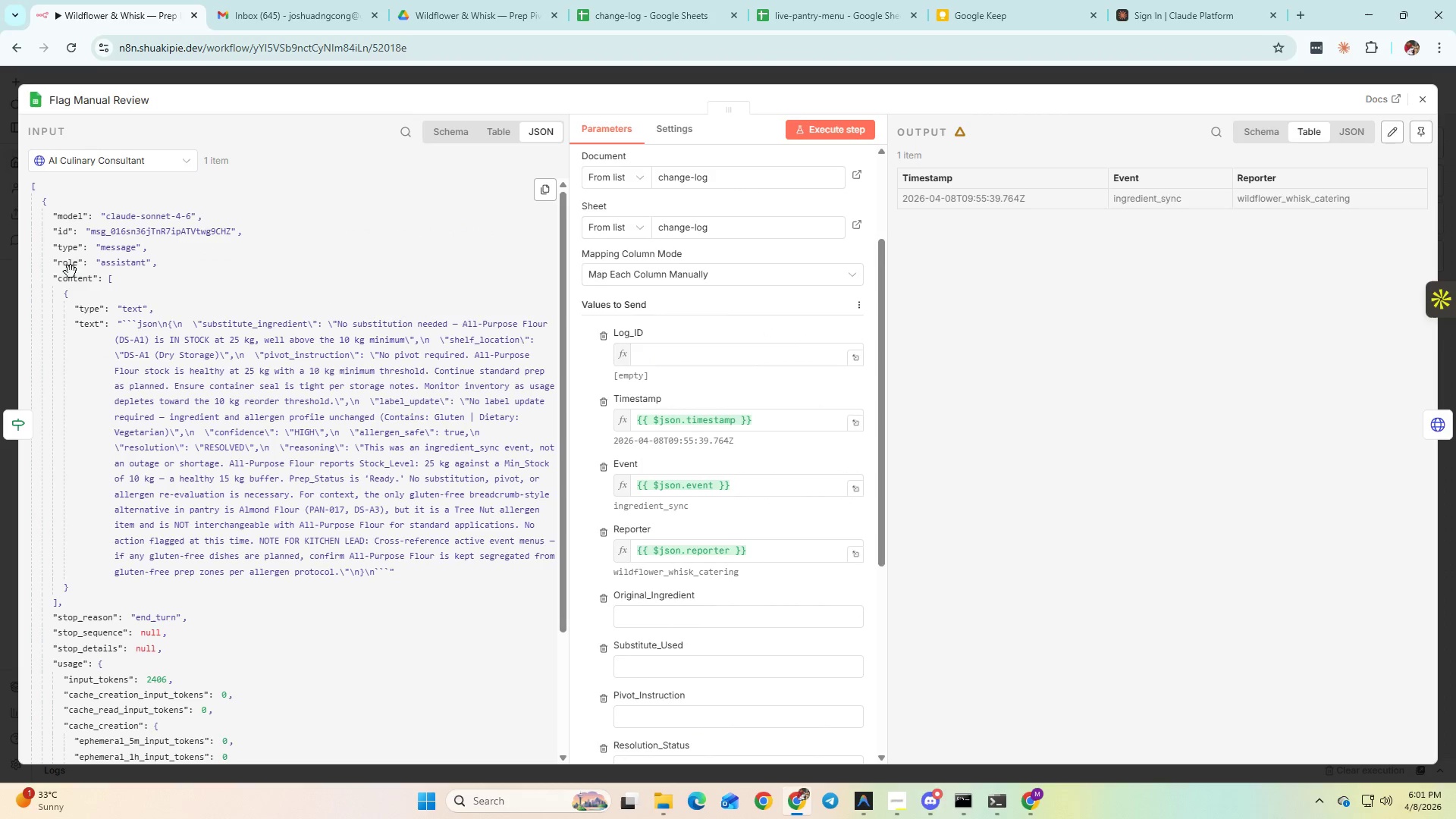 
left_click_drag(start_coordinate=[70, 237], to_coordinate=[681, 358])
 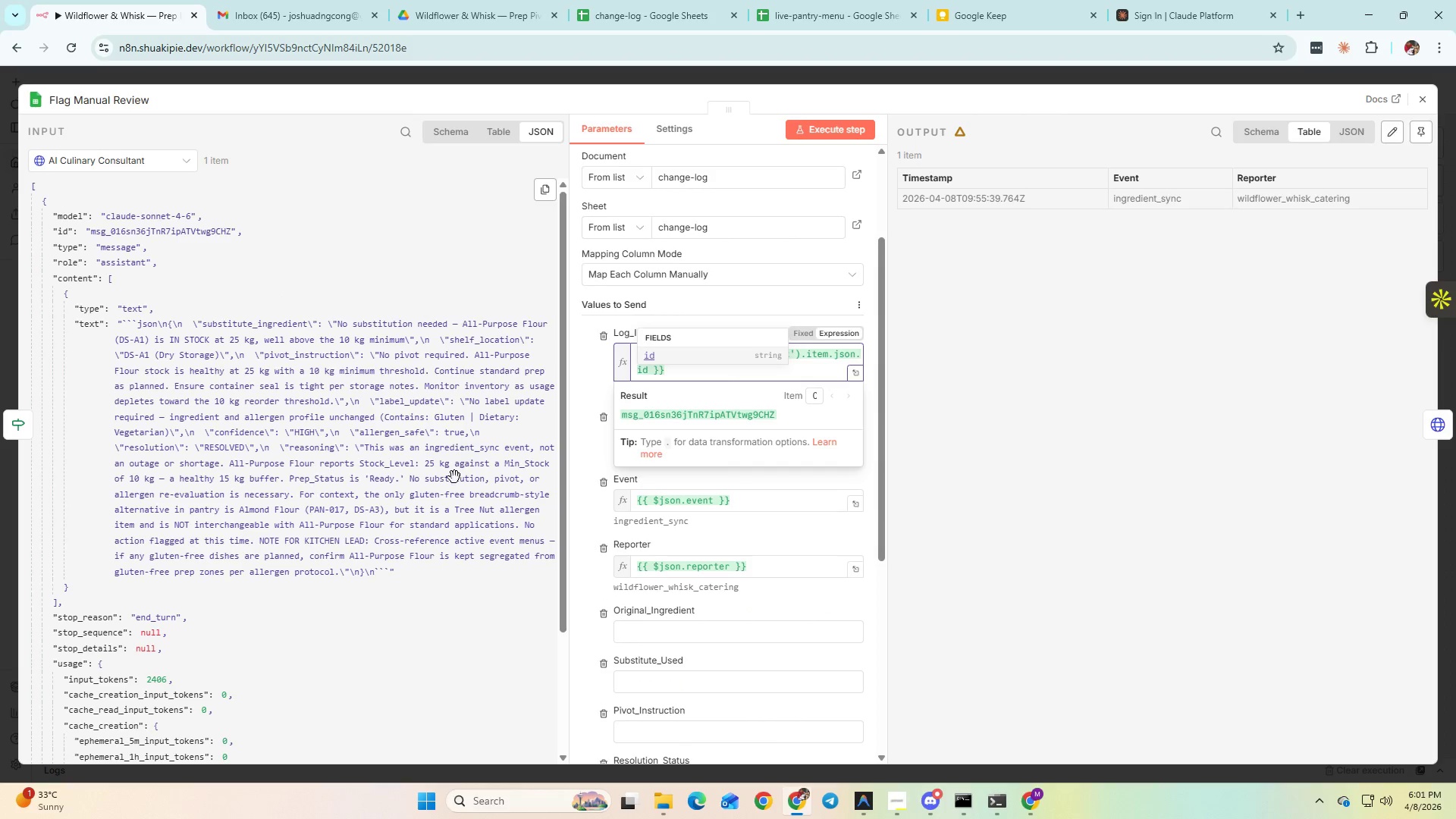 
left_click([312, 637])
 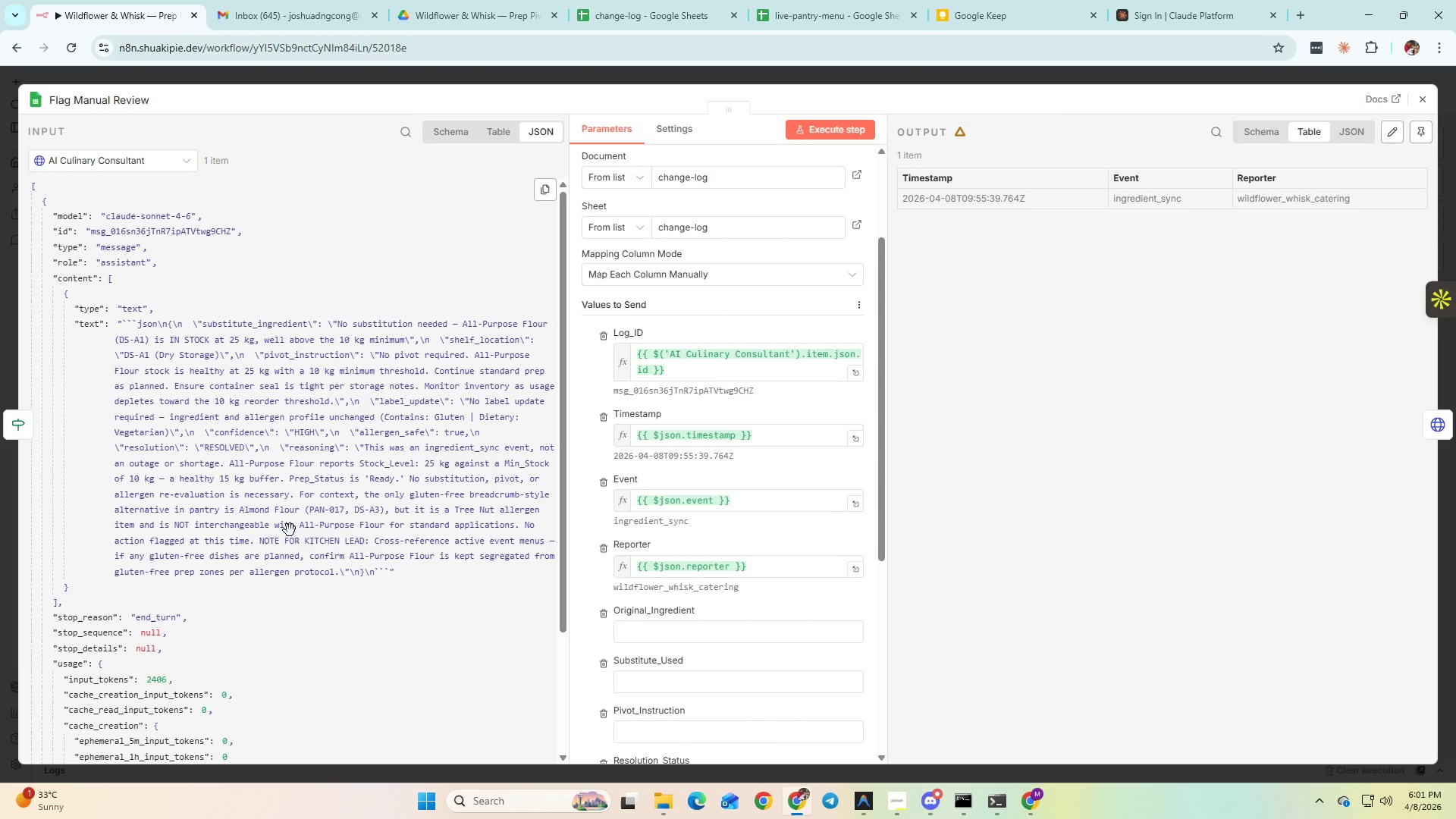 
scroll: coordinate [365, 507], scroll_direction: down, amount: 5.0
 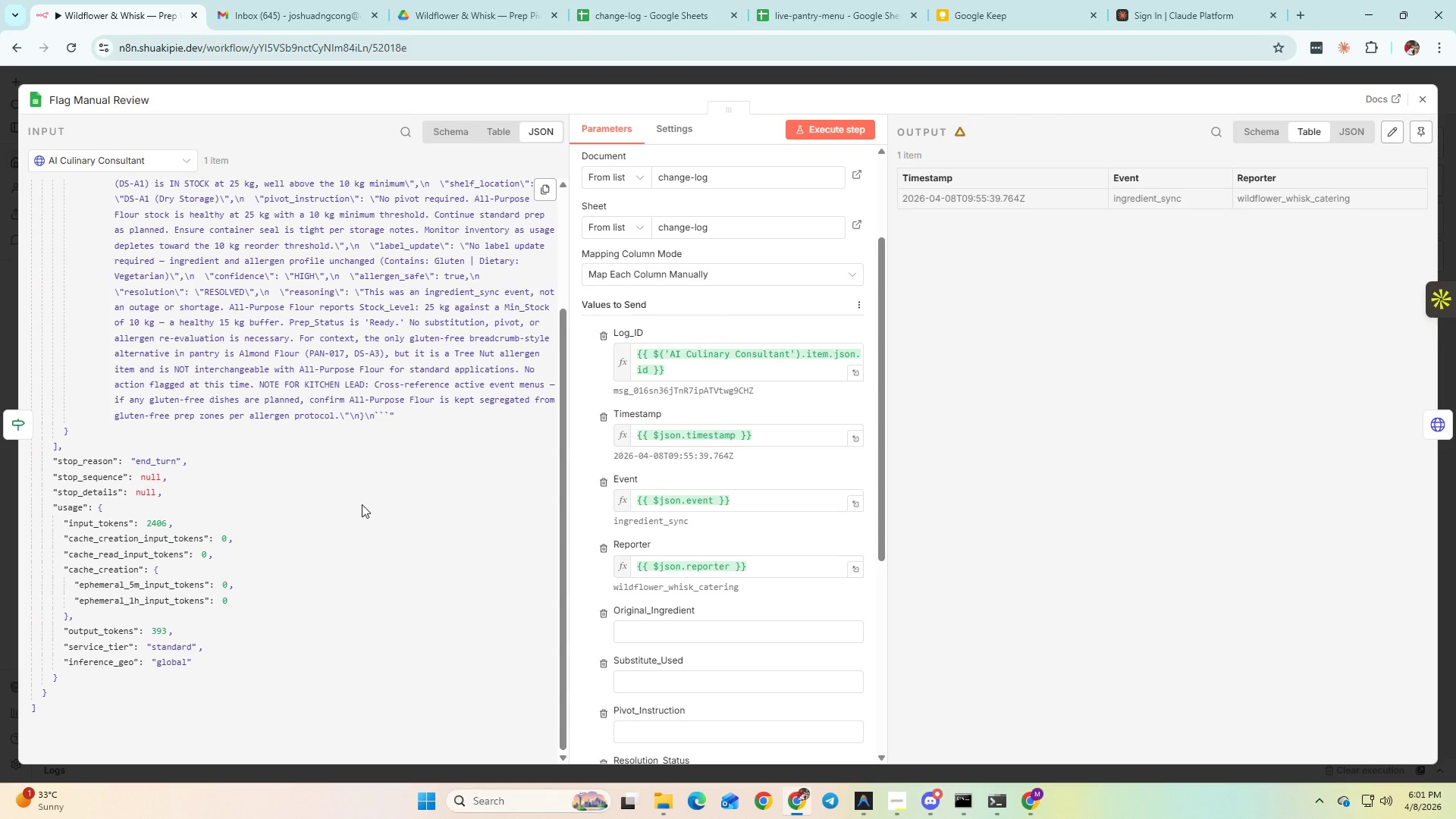 
left_click([77, 165])
 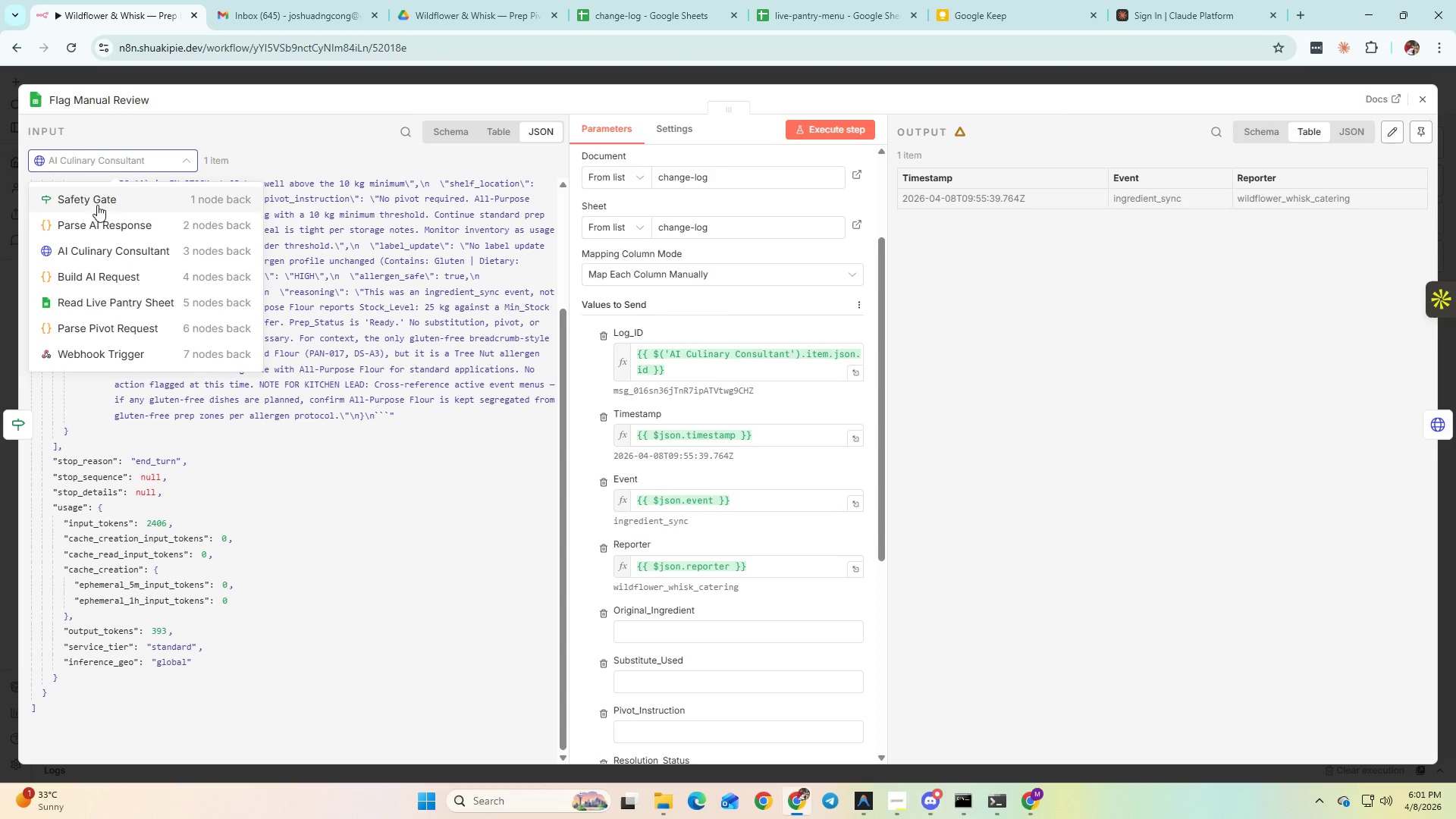 
left_click([101, 218])
 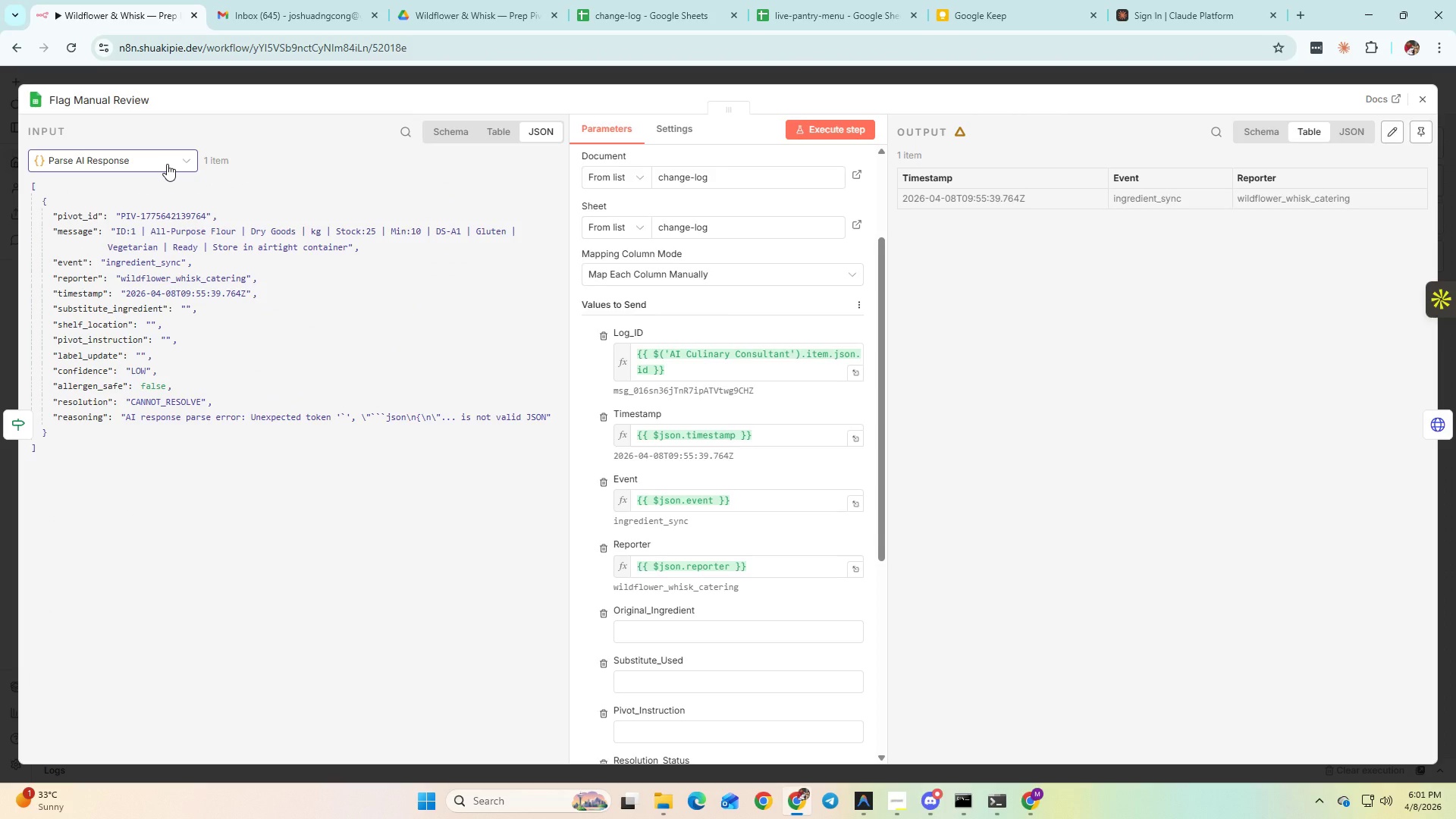 
wait(5.56)
 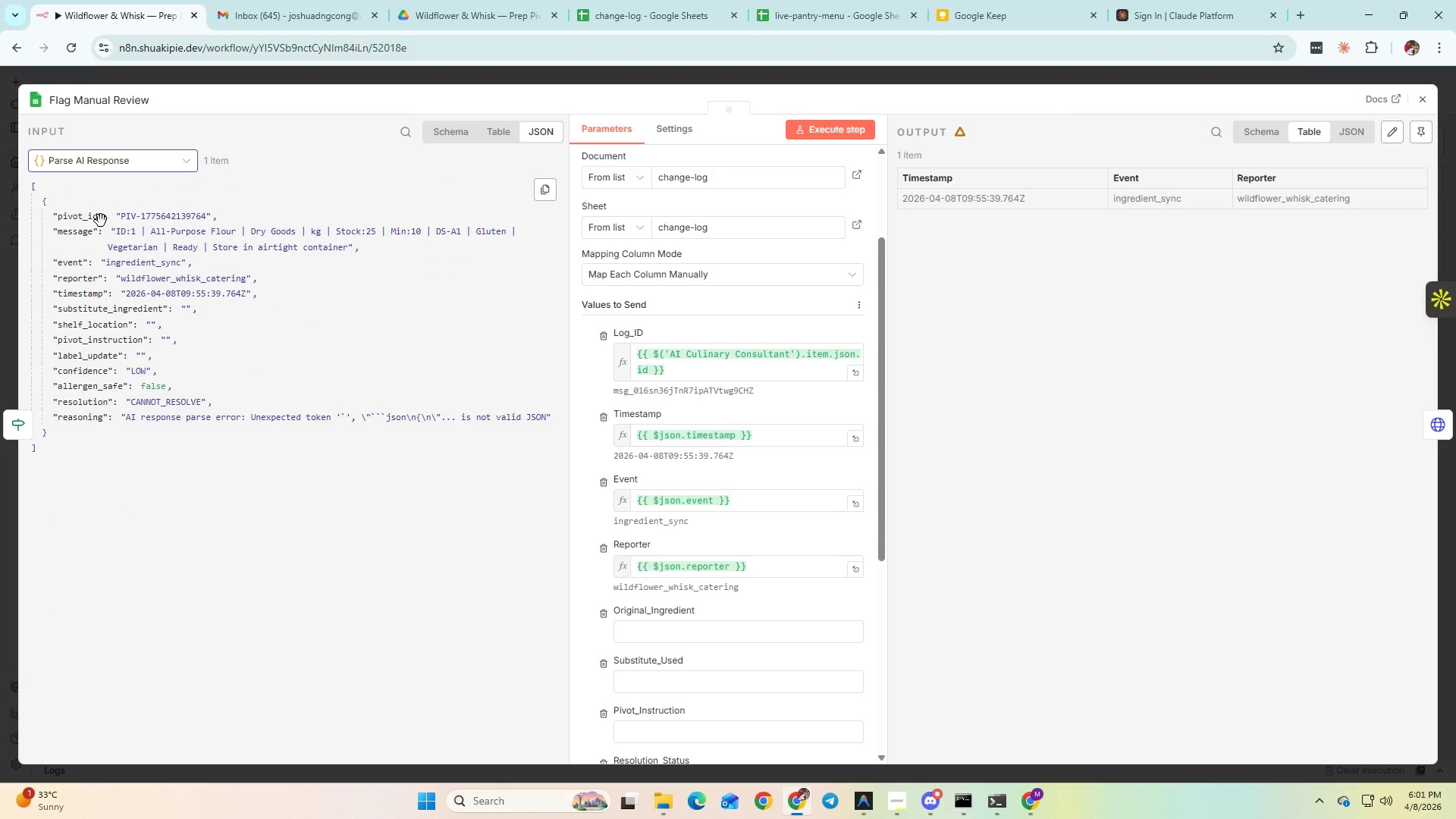 
left_click([166, 163])
 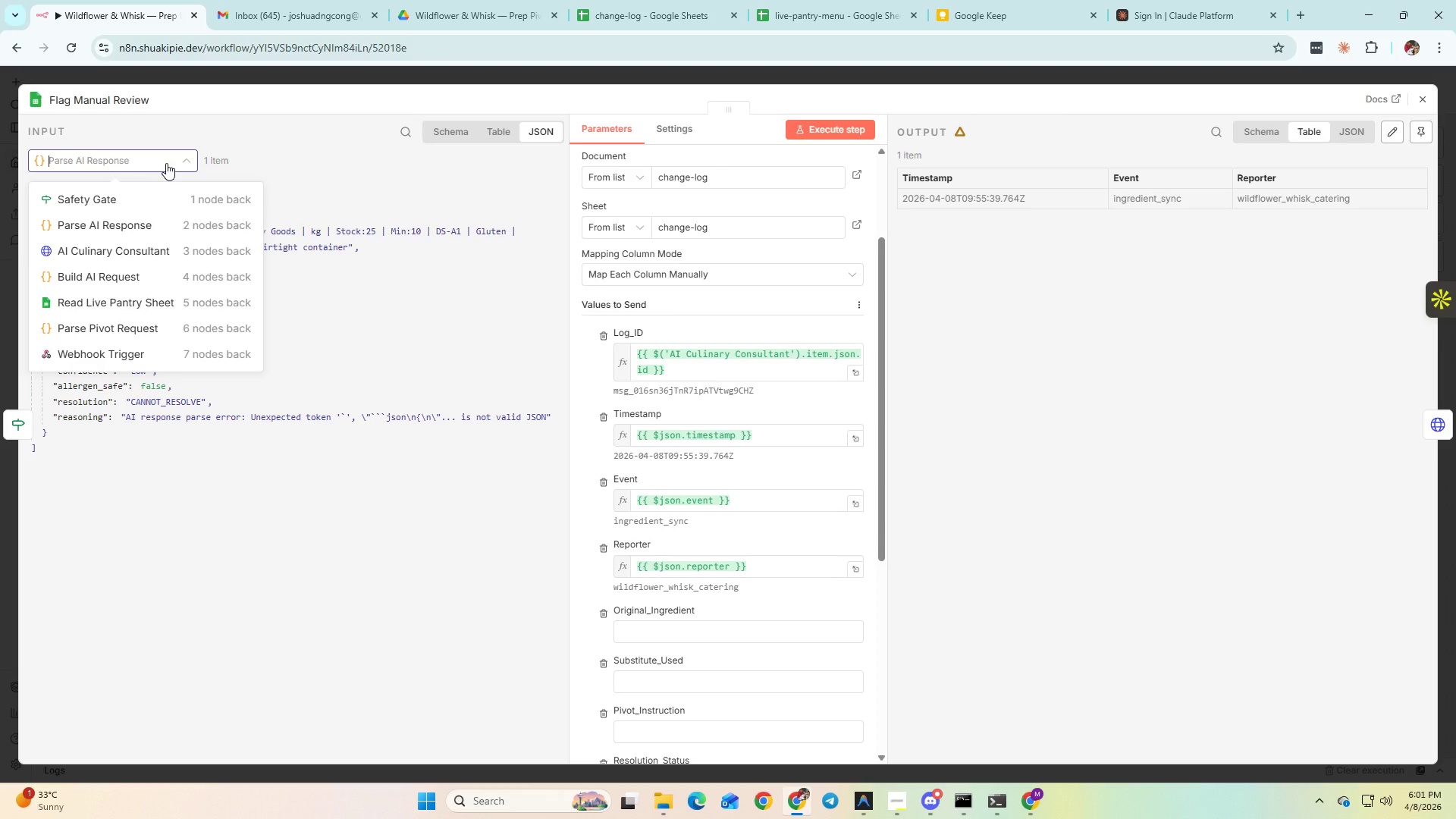 
left_click([123, 271])
 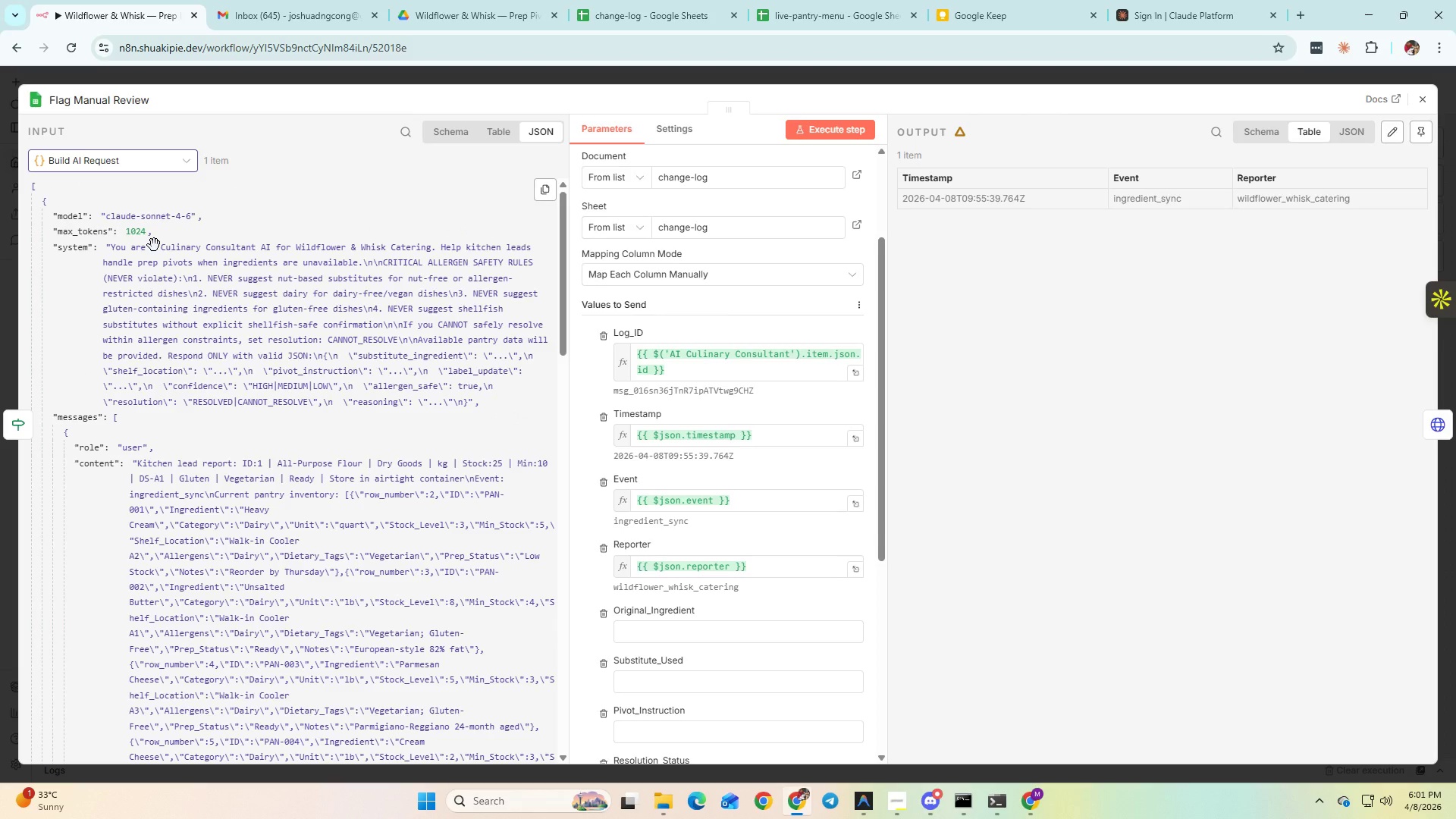 
left_click([105, 150])
 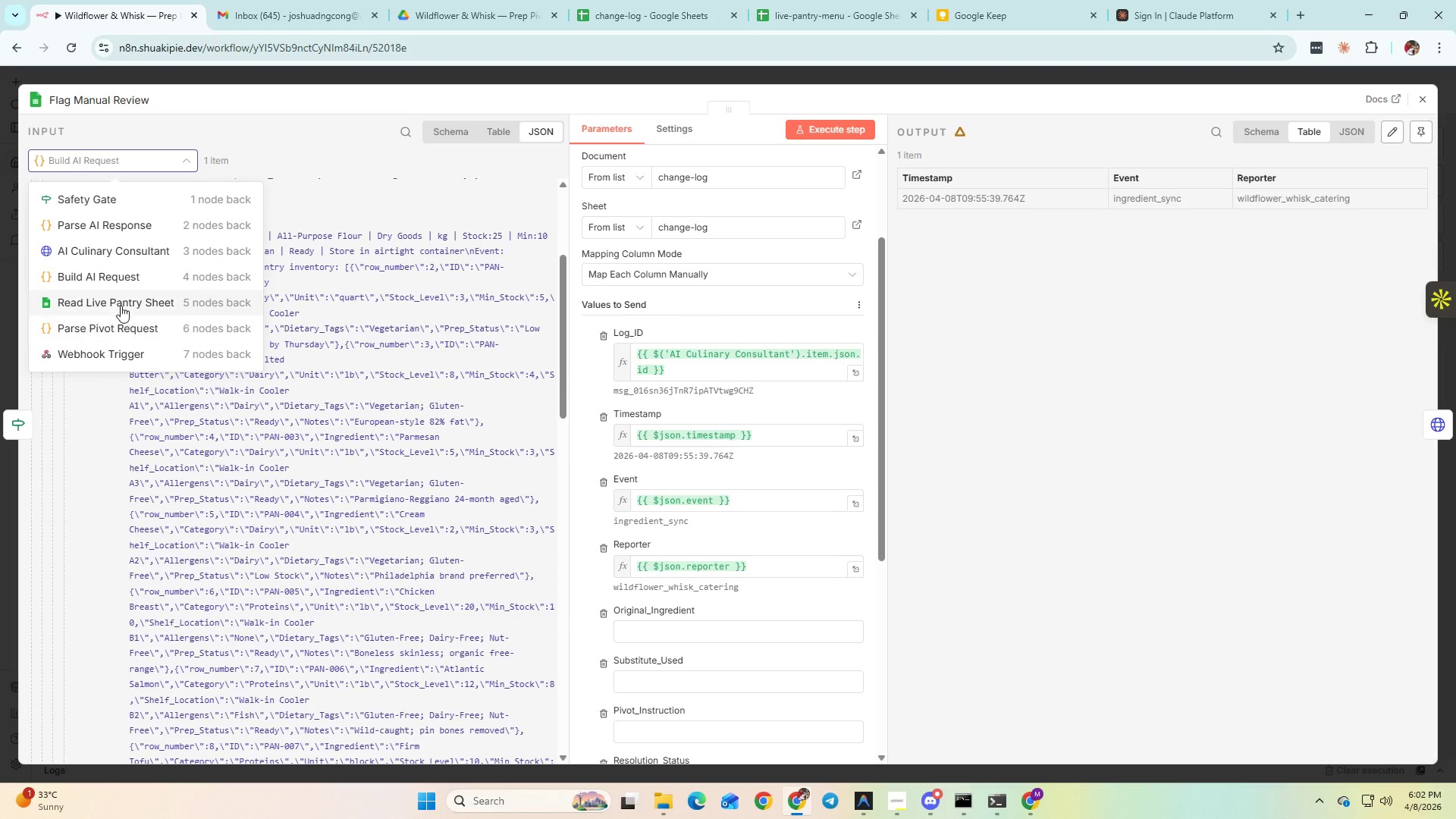 
scroll: coordinate [150, 249], scroll_direction: down, amount: 3.0
 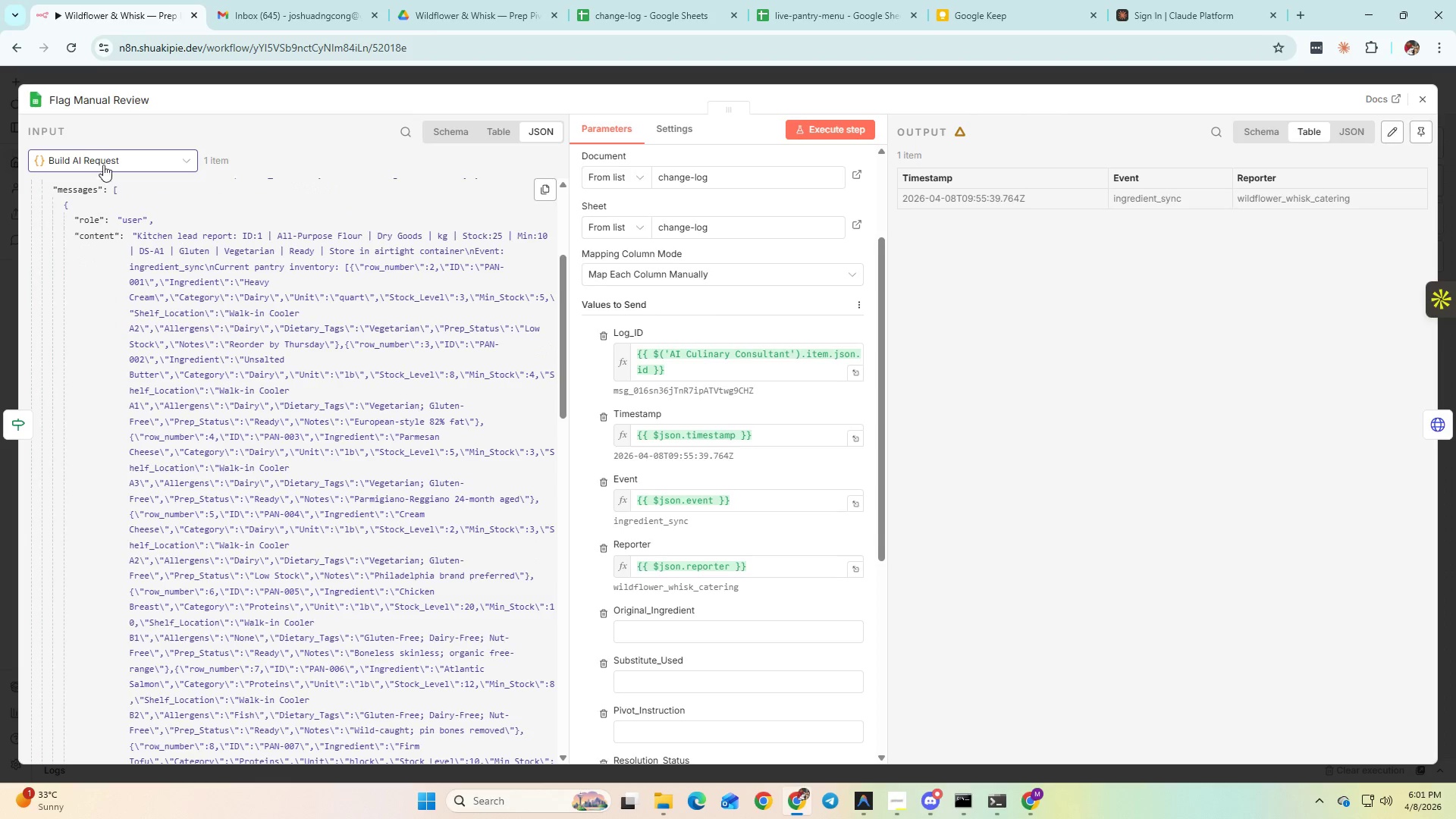 
left_click([124, 300])
 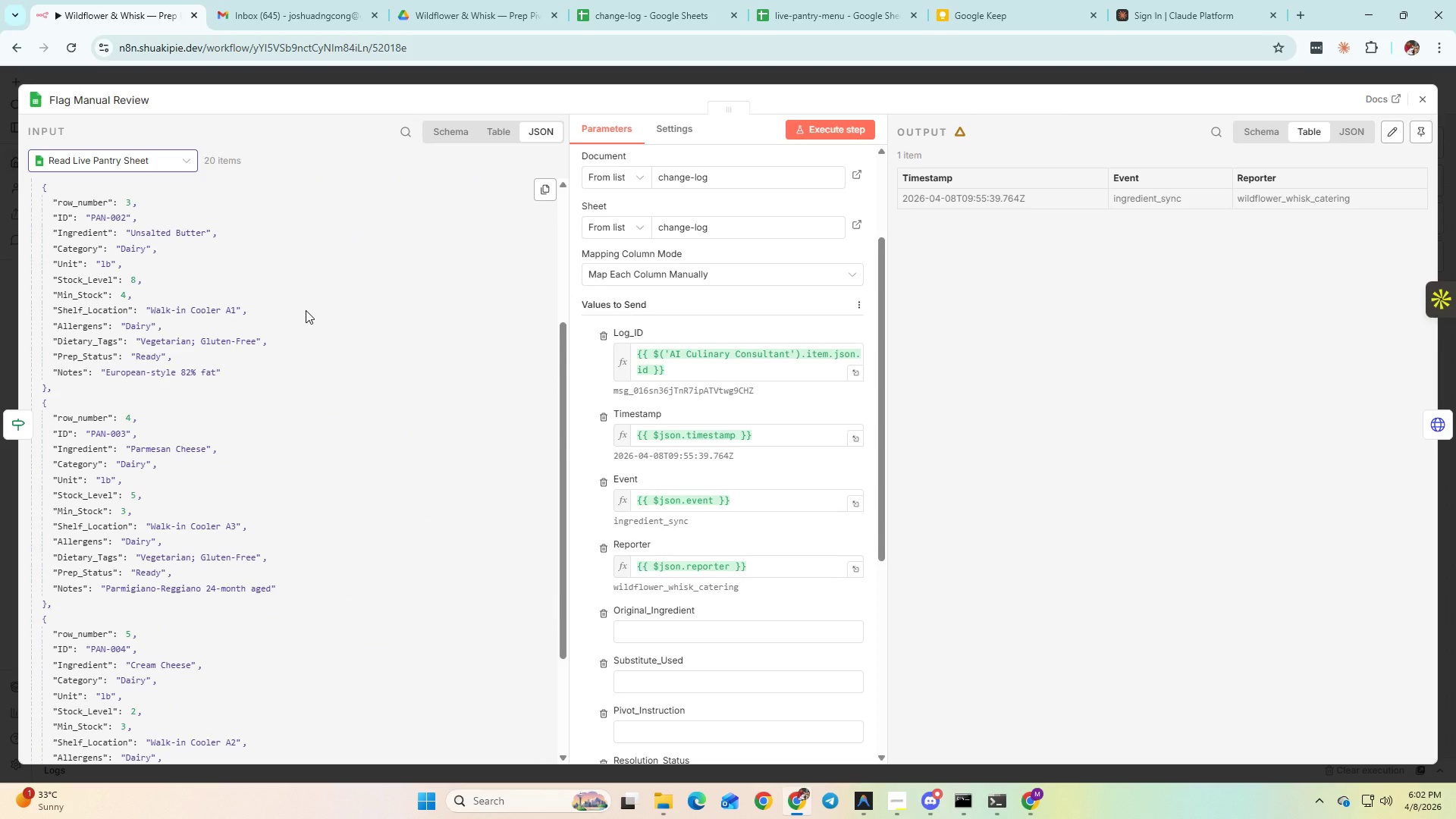 
wait(6.58)
 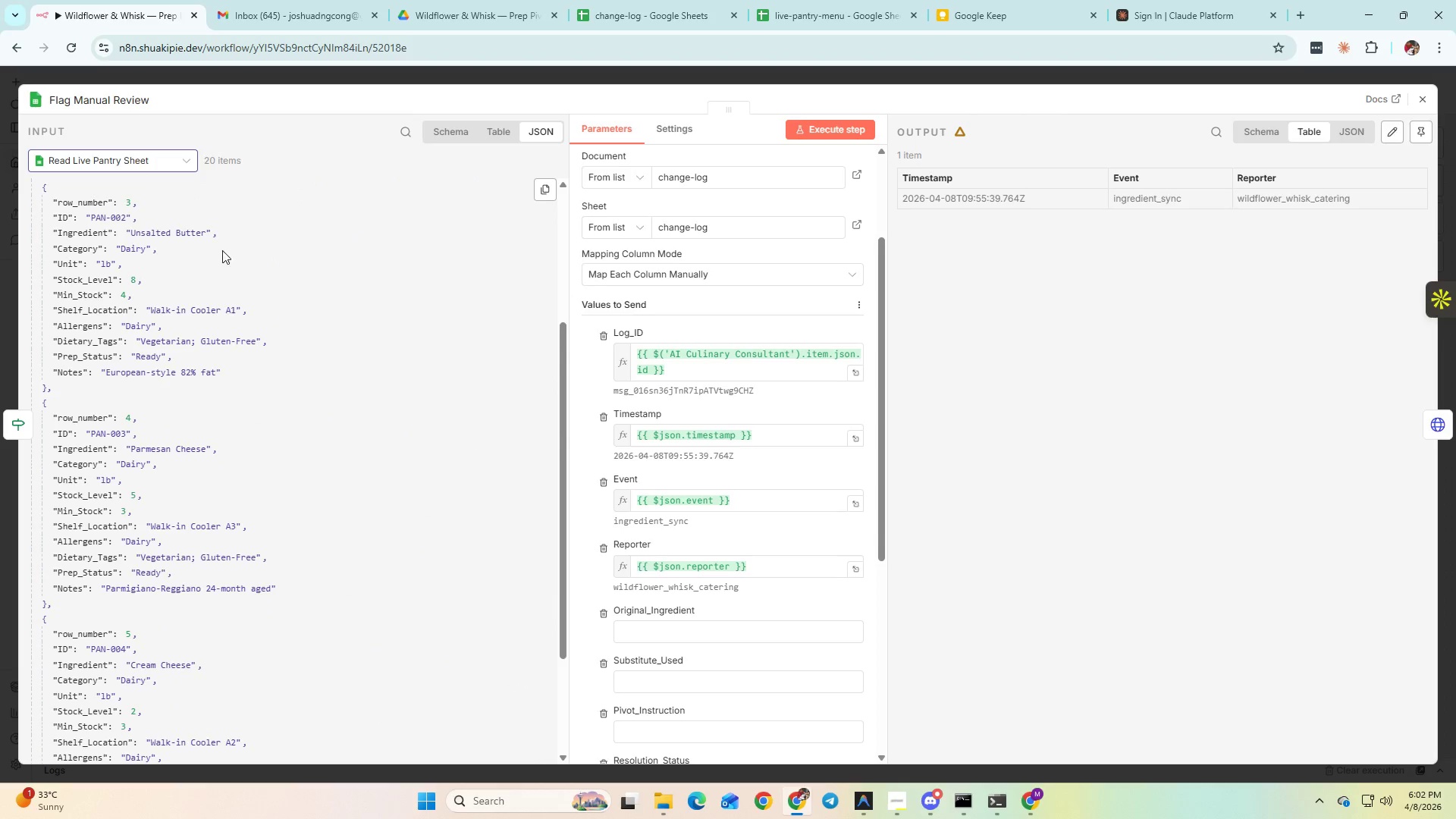 
scroll: coordinate [466, 483], scroll_direction: down, amount: 7.0
 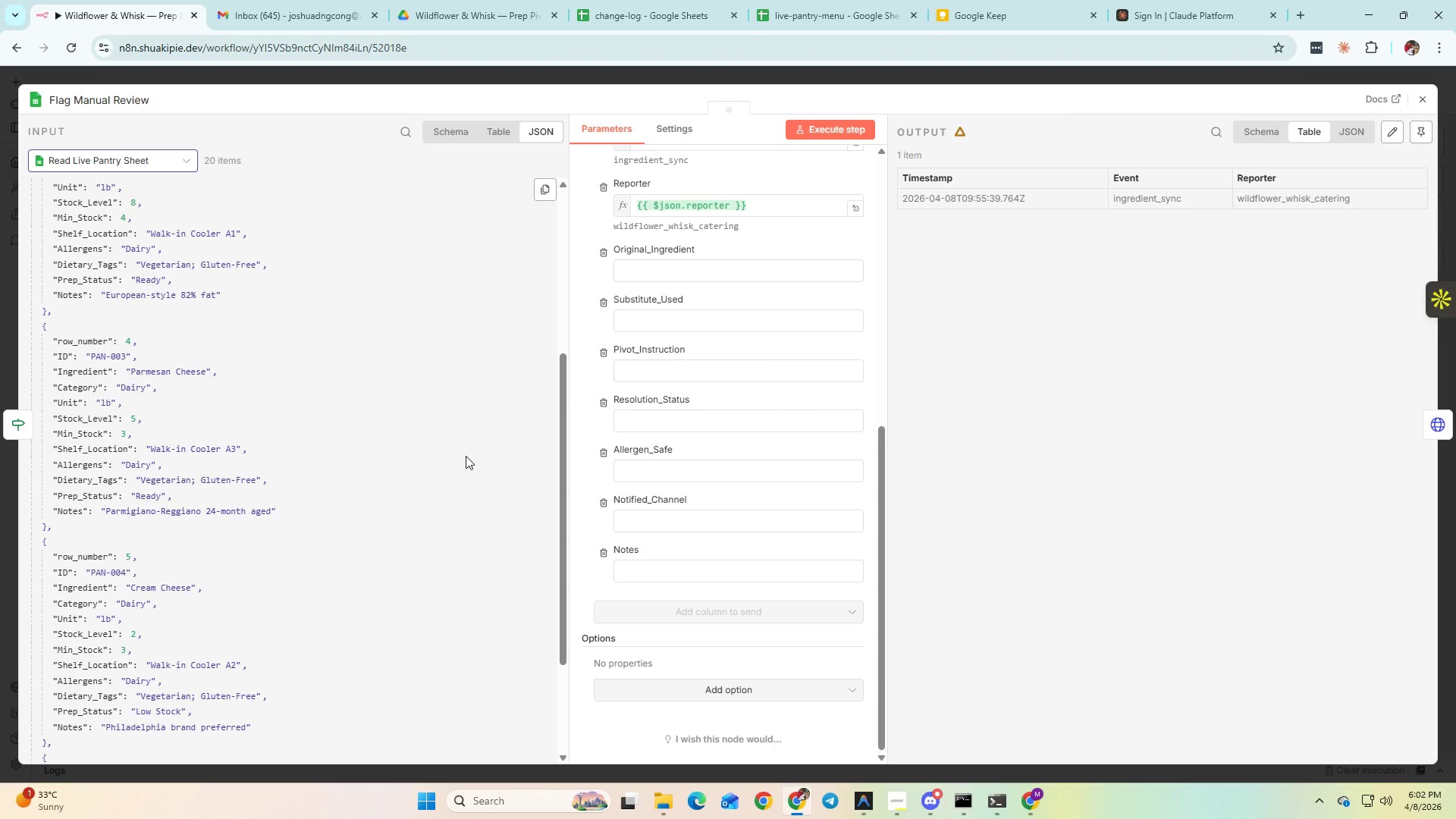 
scroll: coordinate [470, 455], scroll_direction: up, amount: 6.0
 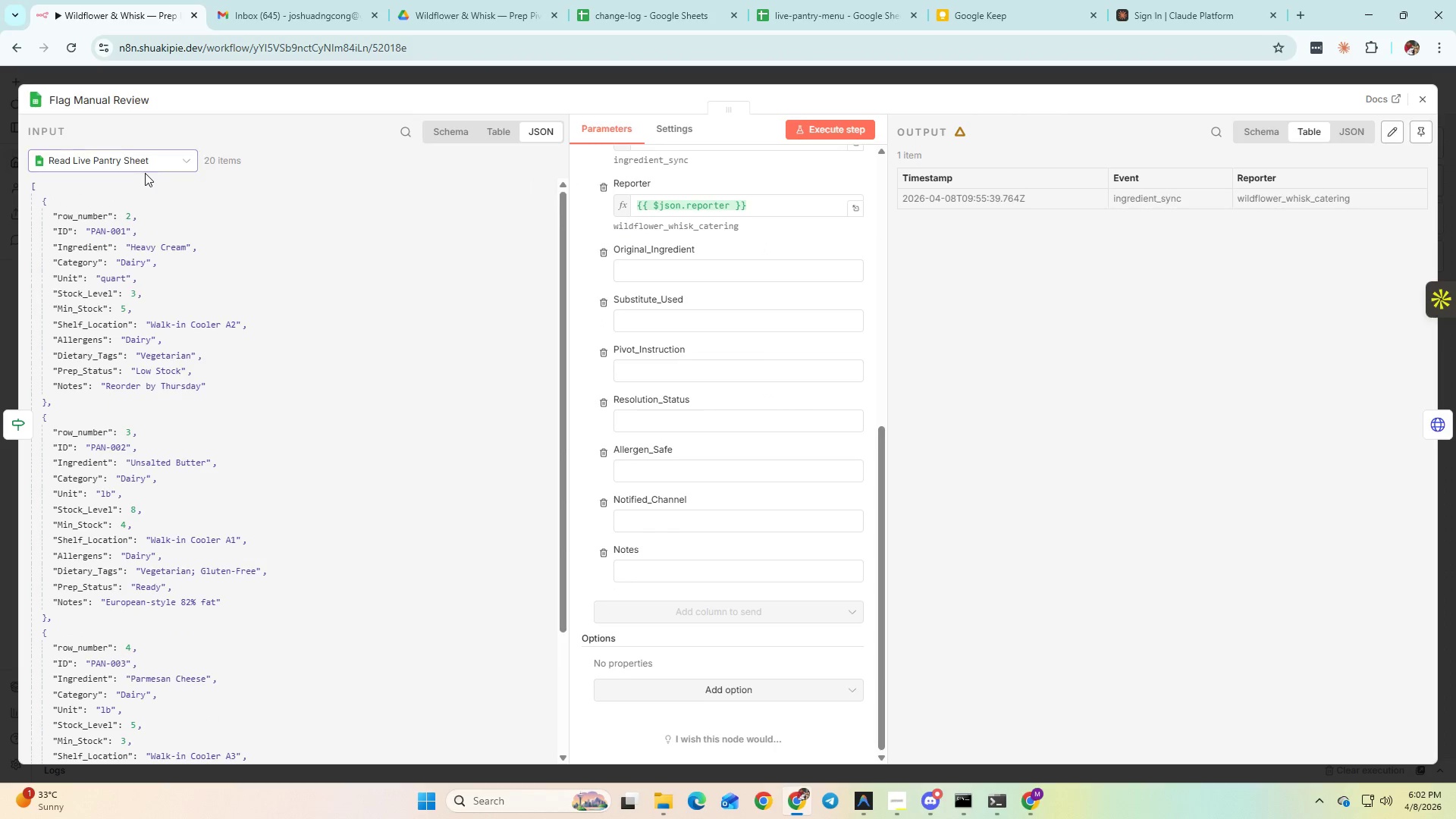 
double_click([143, 157])
 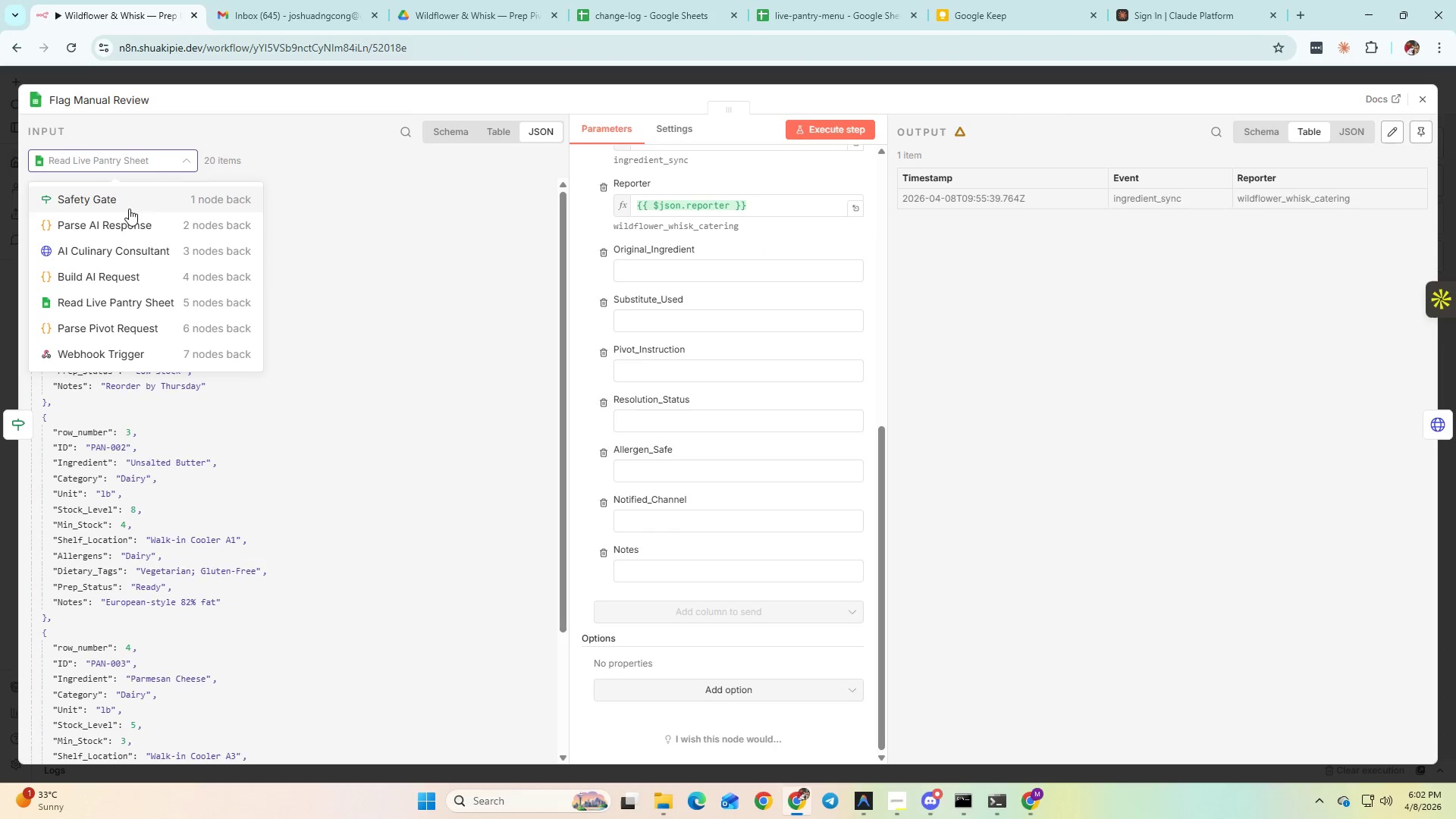 
left_click([127, 203])
 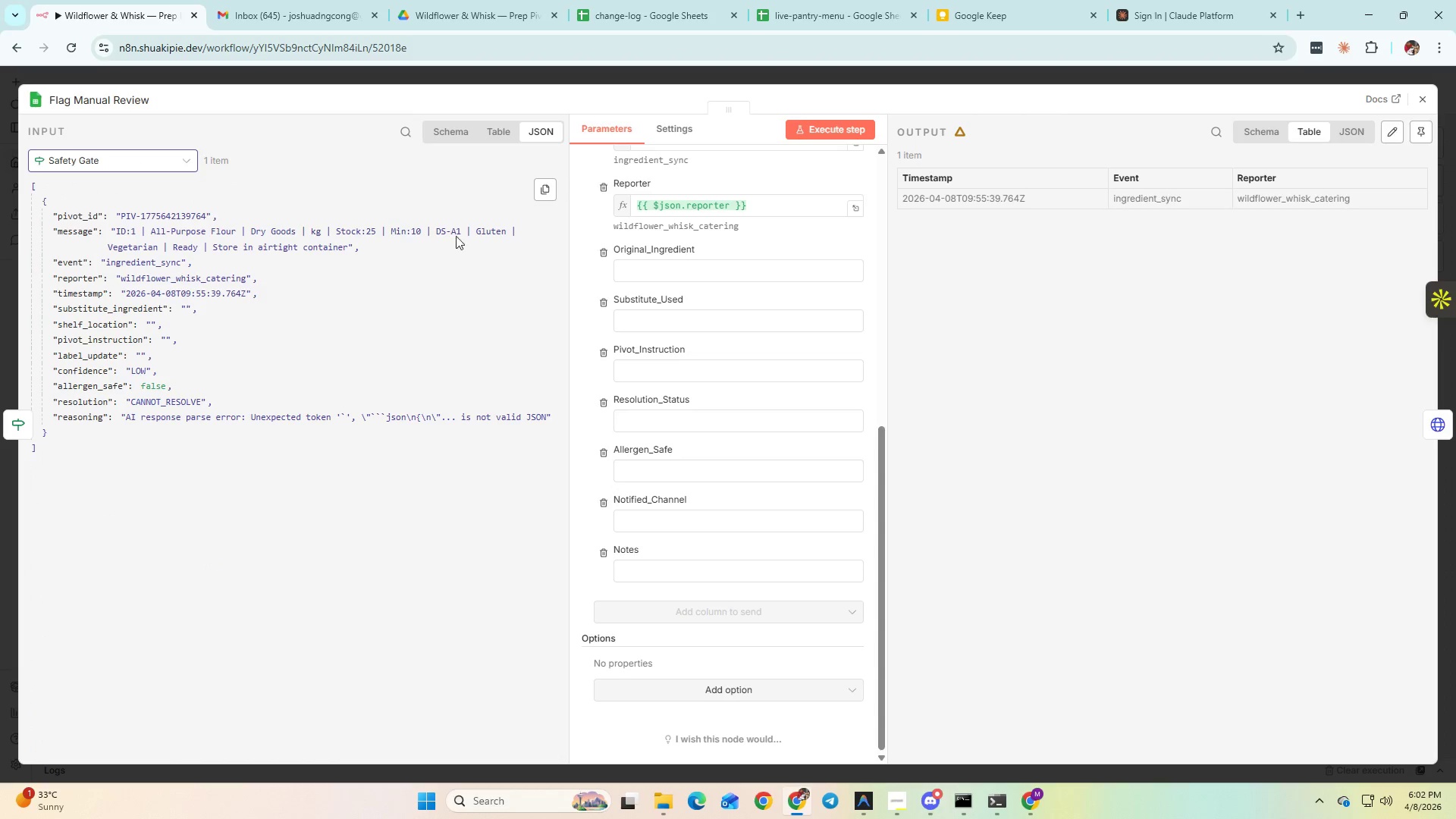 
double_click([131, 161])
 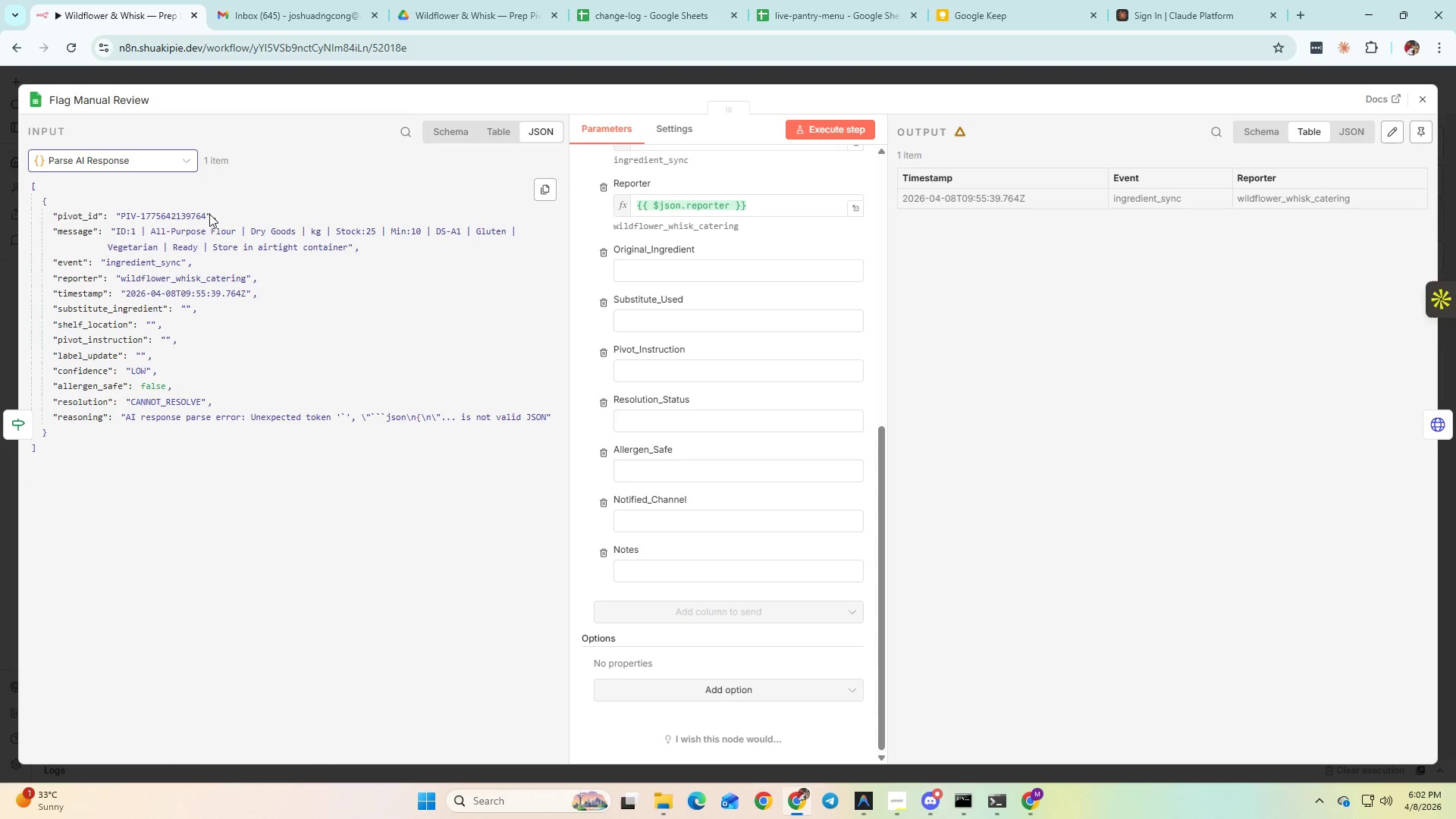 
left_click([1418, 98])
 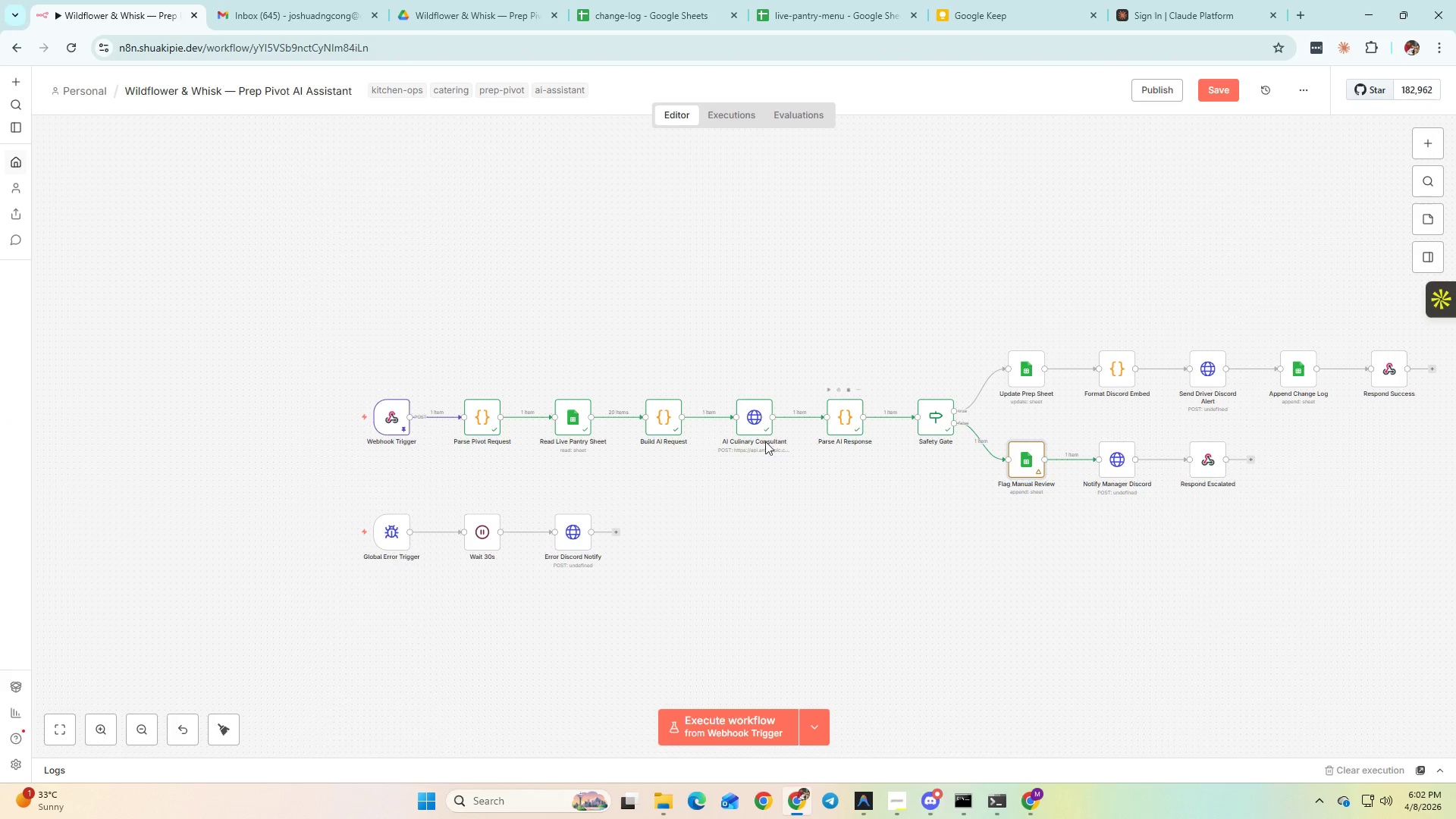 
double_click([661, 414])
 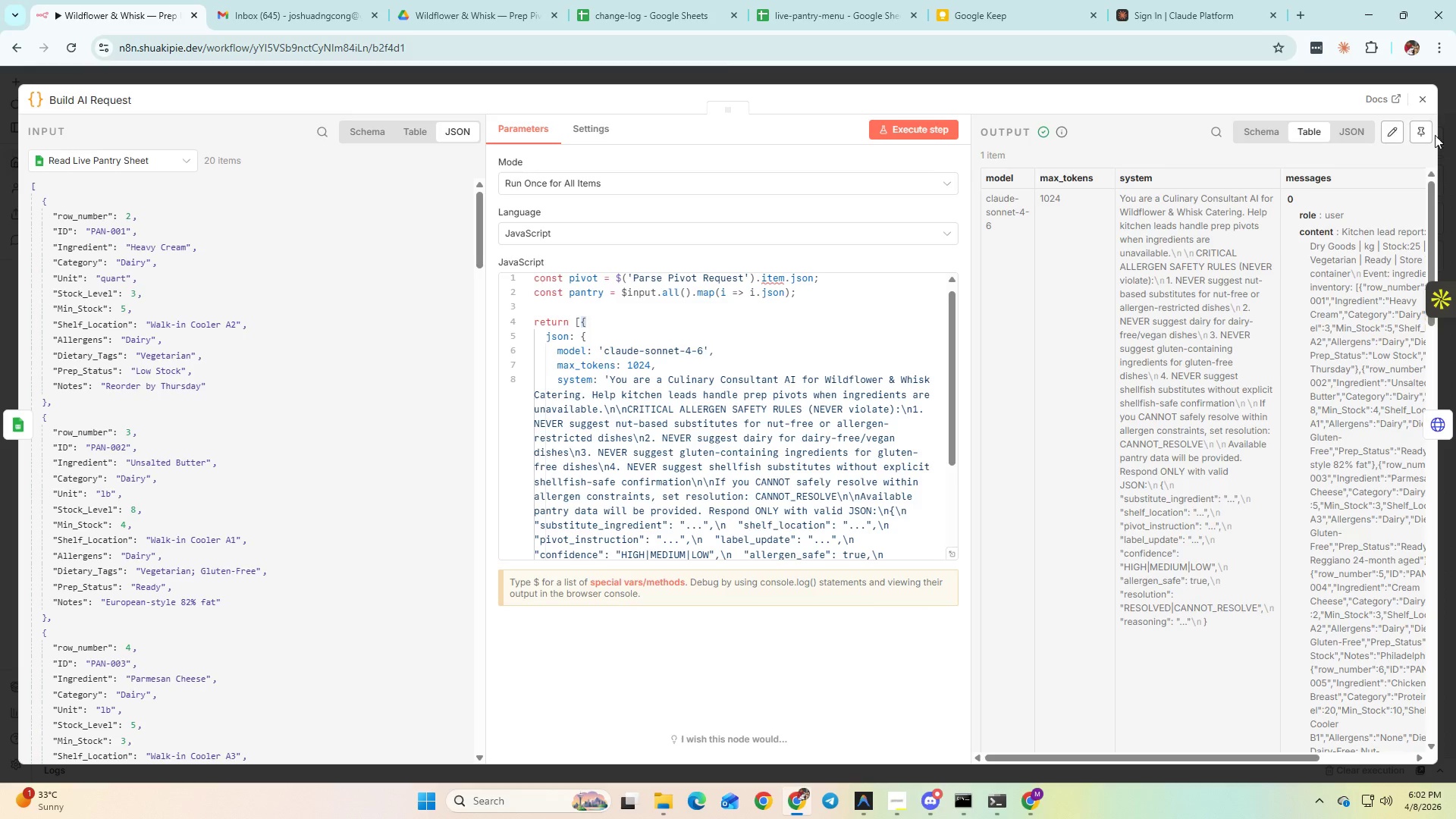 
double_click([1418, 96])
 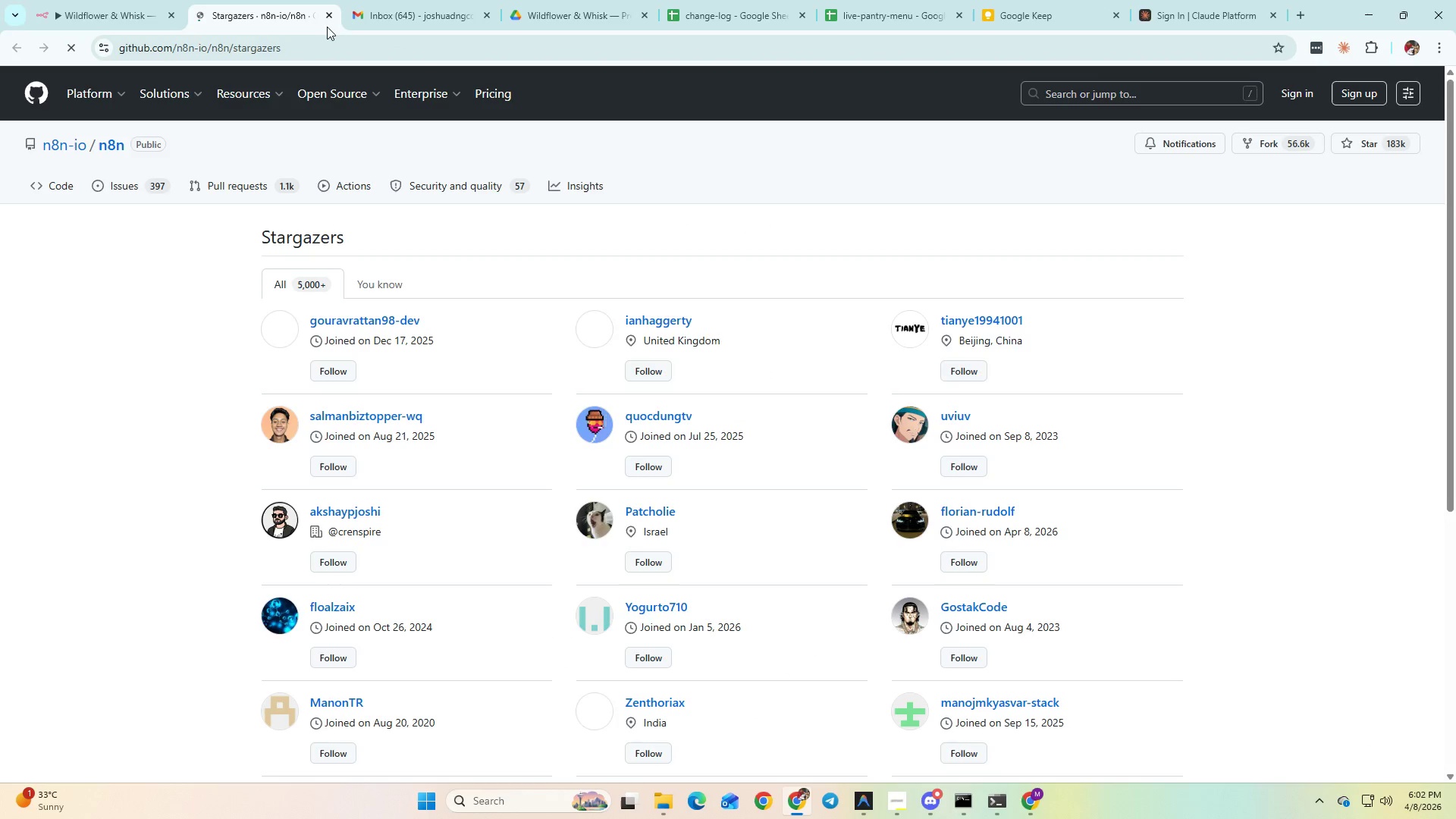 
double_click([327, 22])
 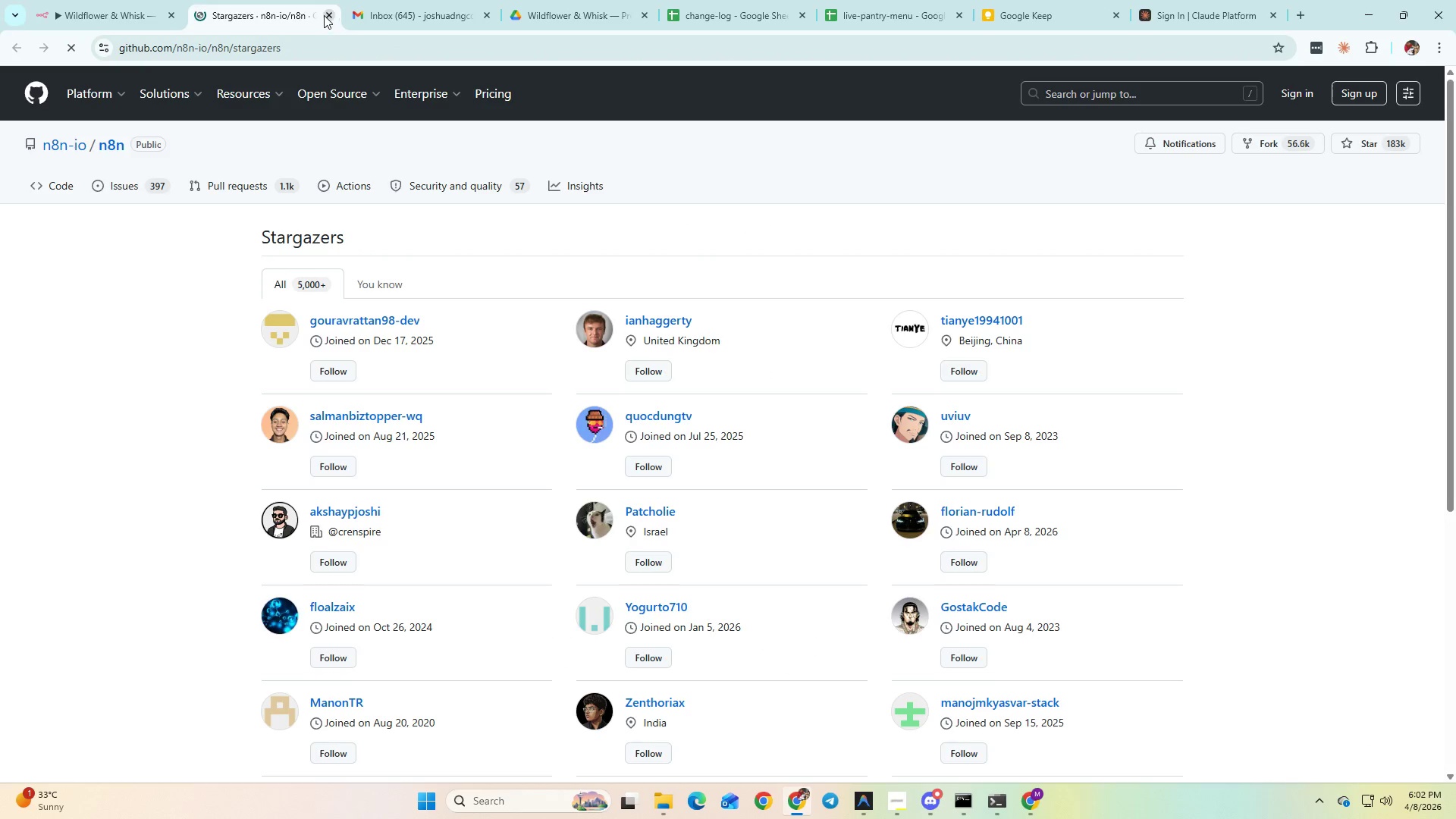 
triple_click([323, 13])
 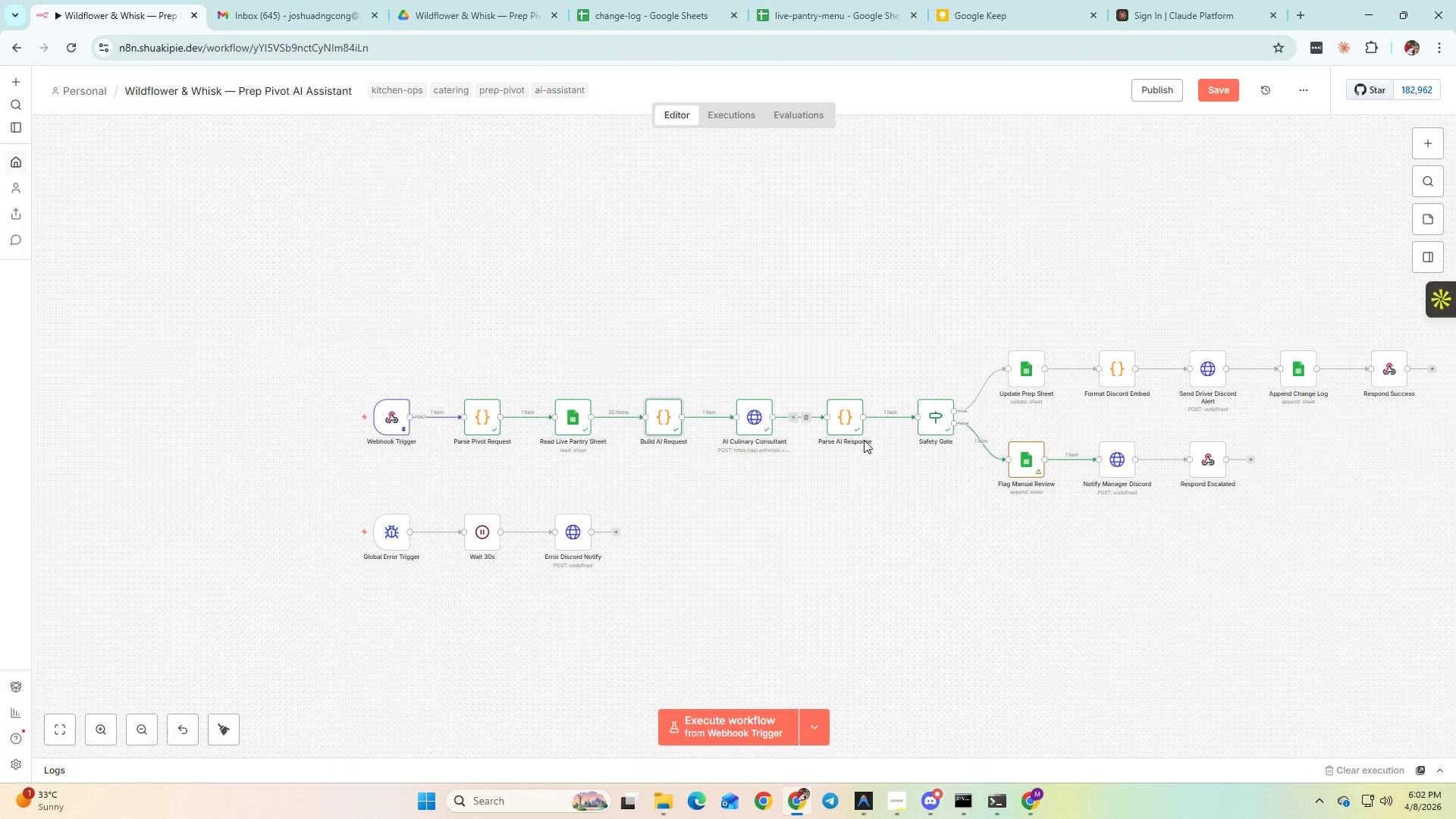 
double_click([850, 425])
 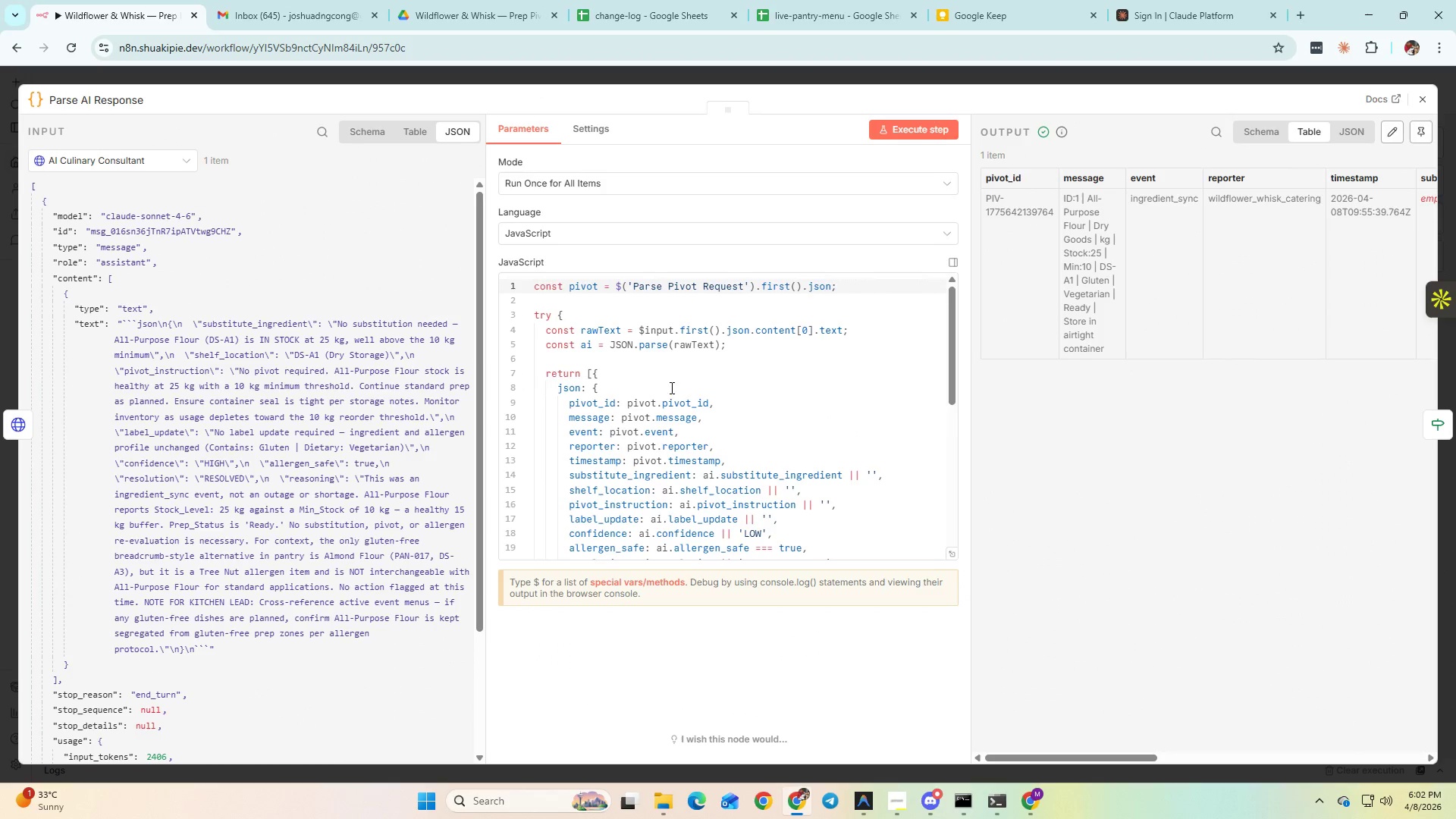 
scroll: coordinate [358, 441], scroll_direction: down, amount: 5.0
 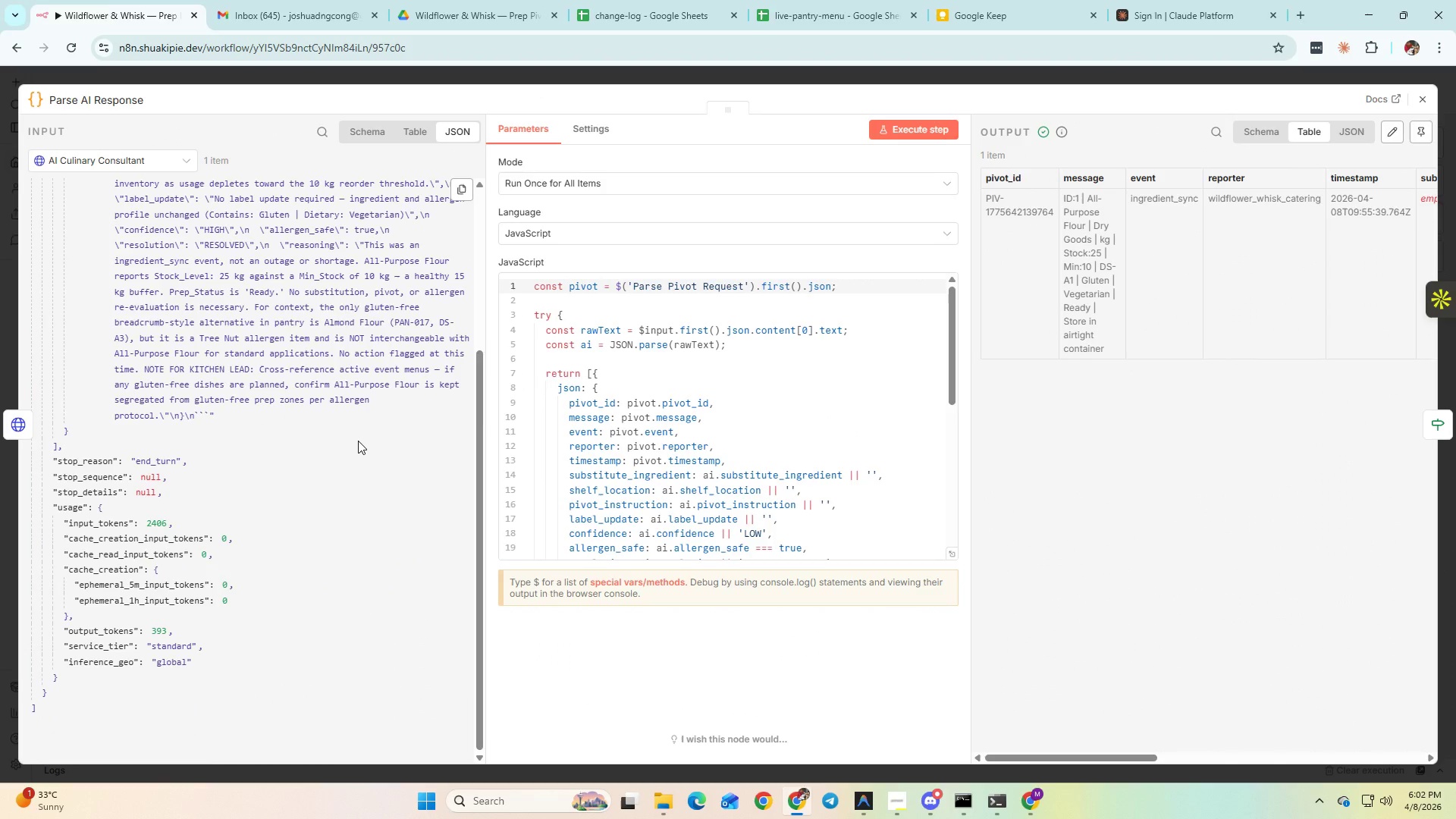 
scroll: coordinate [358, 441], scroll_direction: up, amount: 3.0
 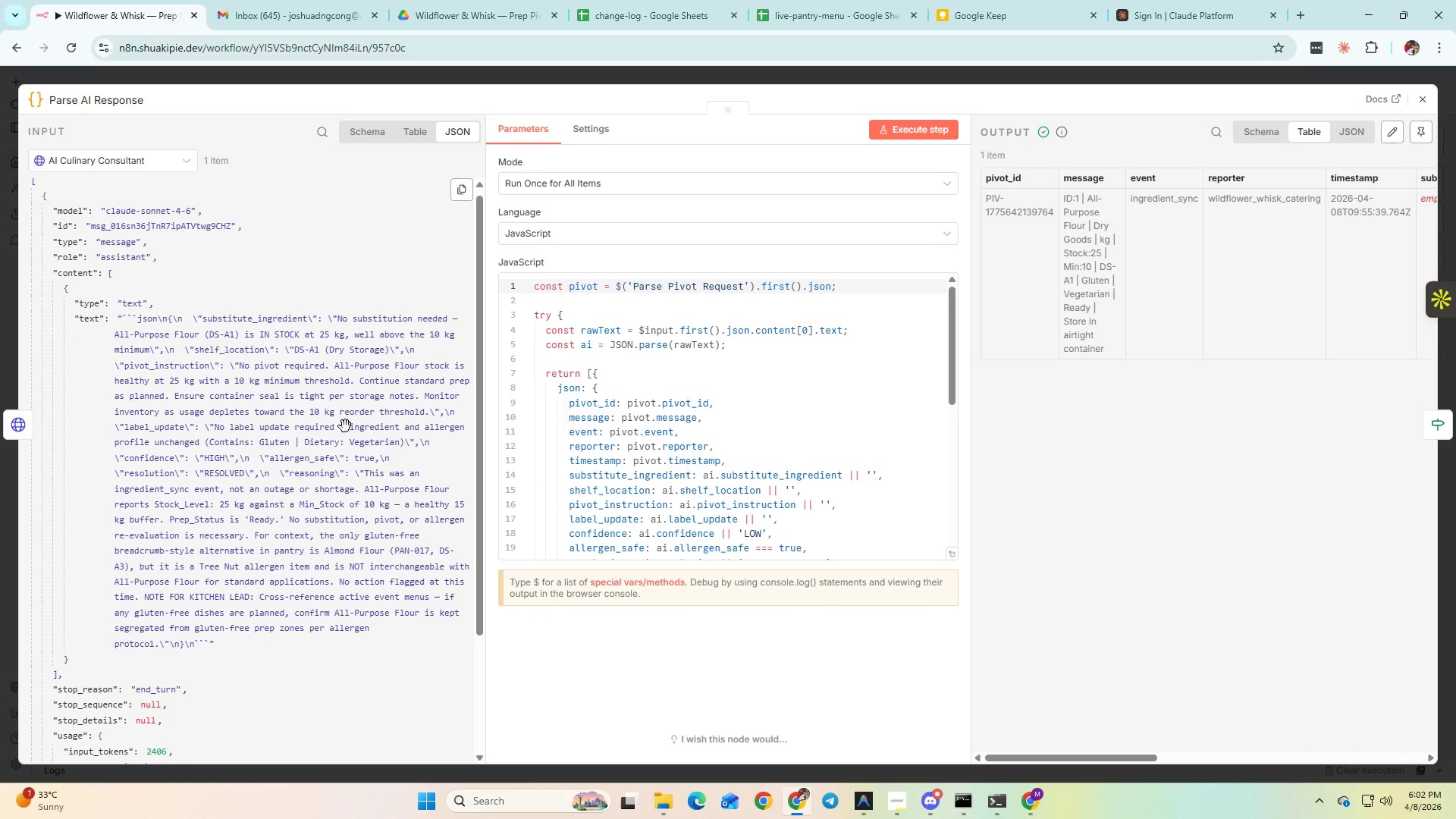 
scroll: coordinate [627, 413], scroll_direction: down, amount: 4.0
 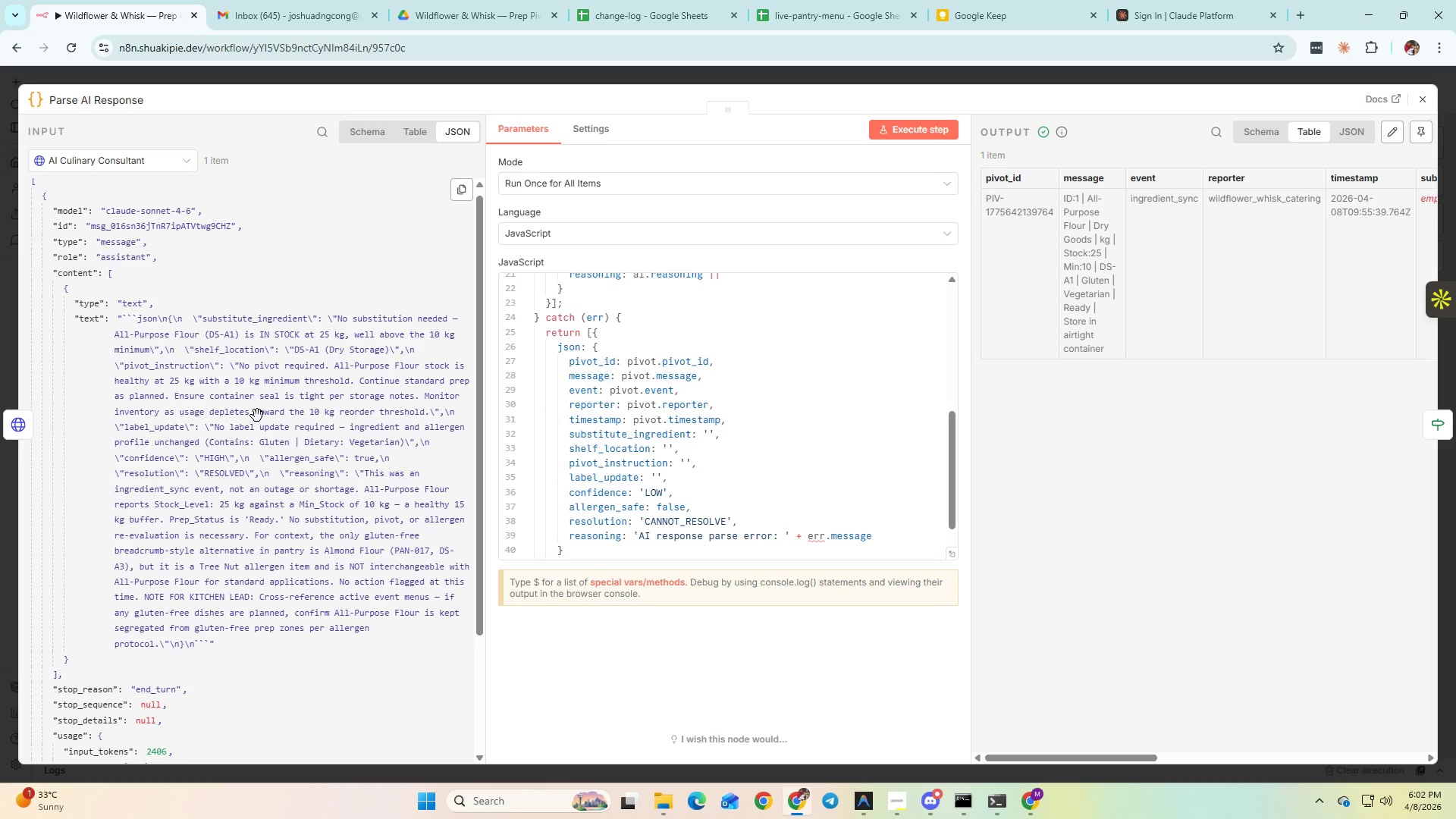 
wait(15.11)
 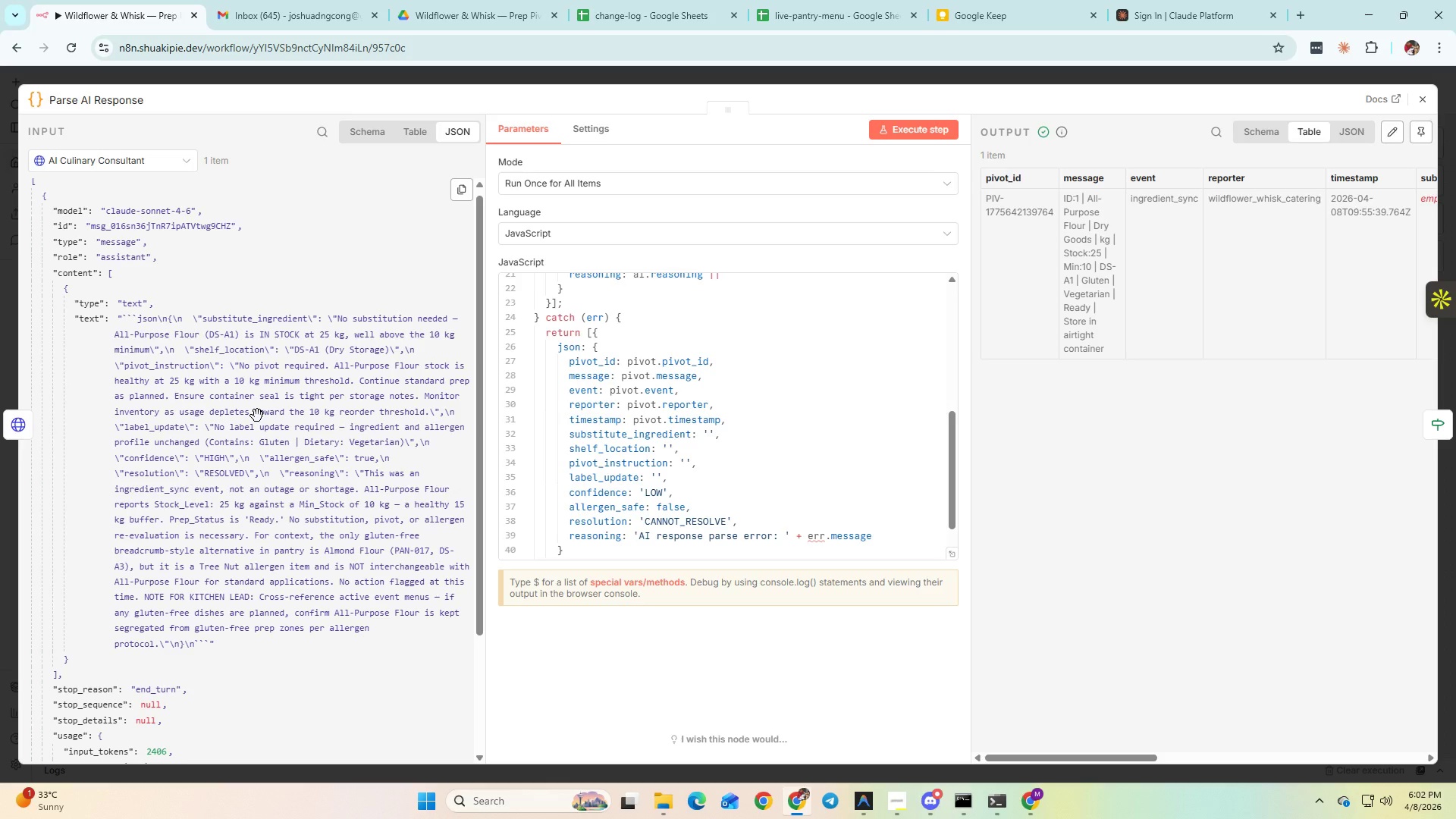 
scroll: coordinate [256, 413], scroll_direction: down, amount: 1.0
 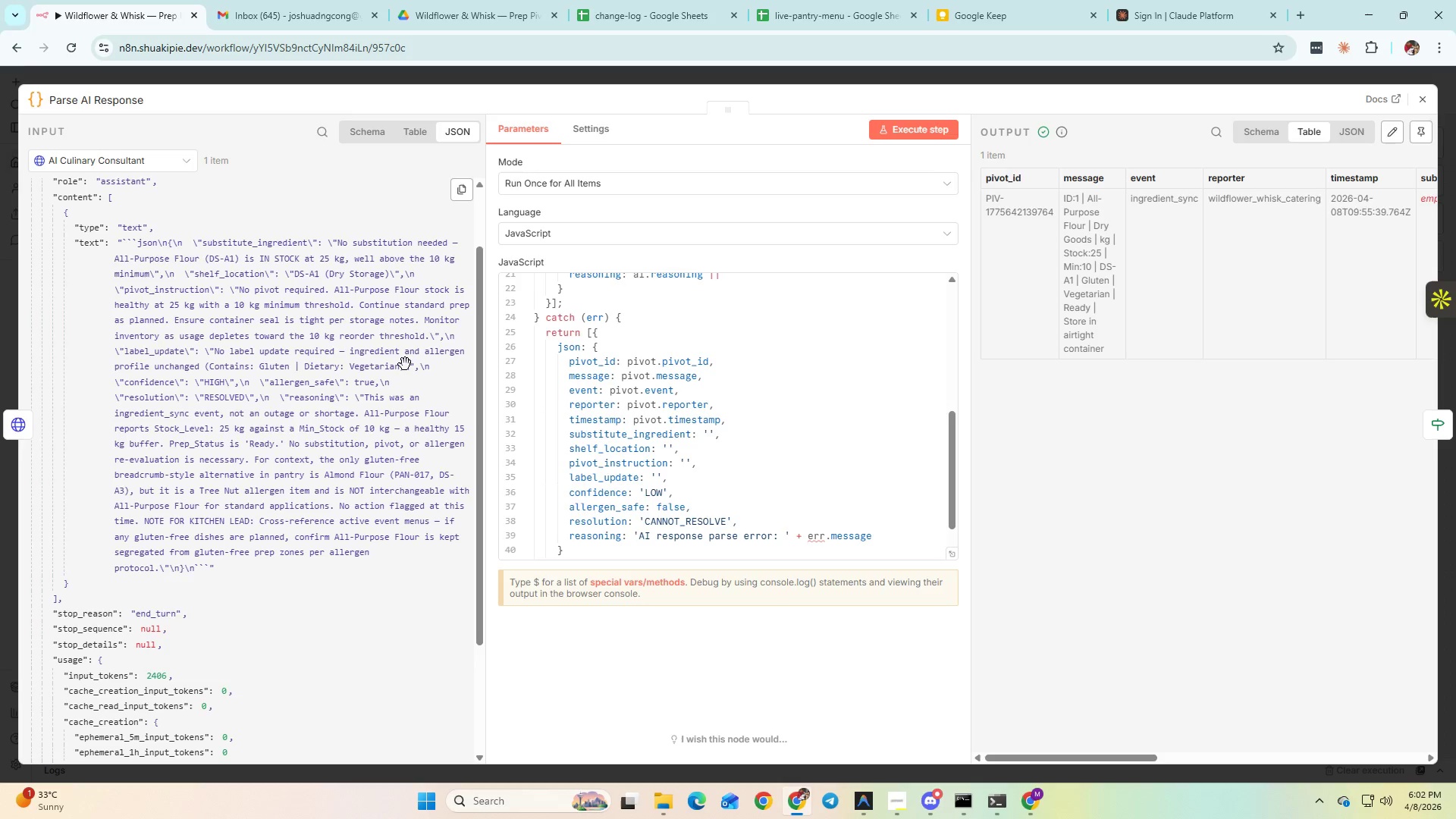 
left_click([828, 416])
 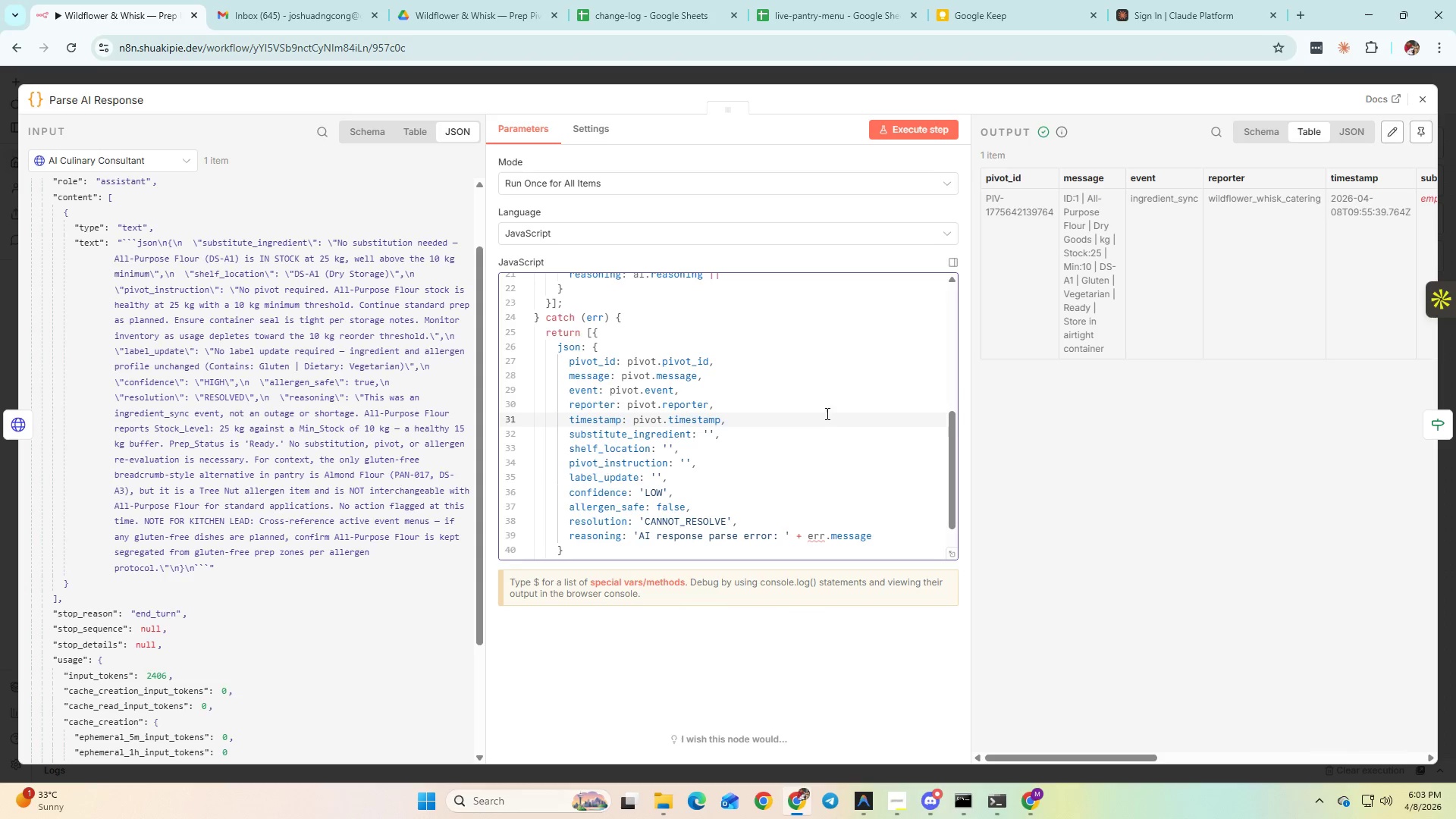 
key(Control+A)
 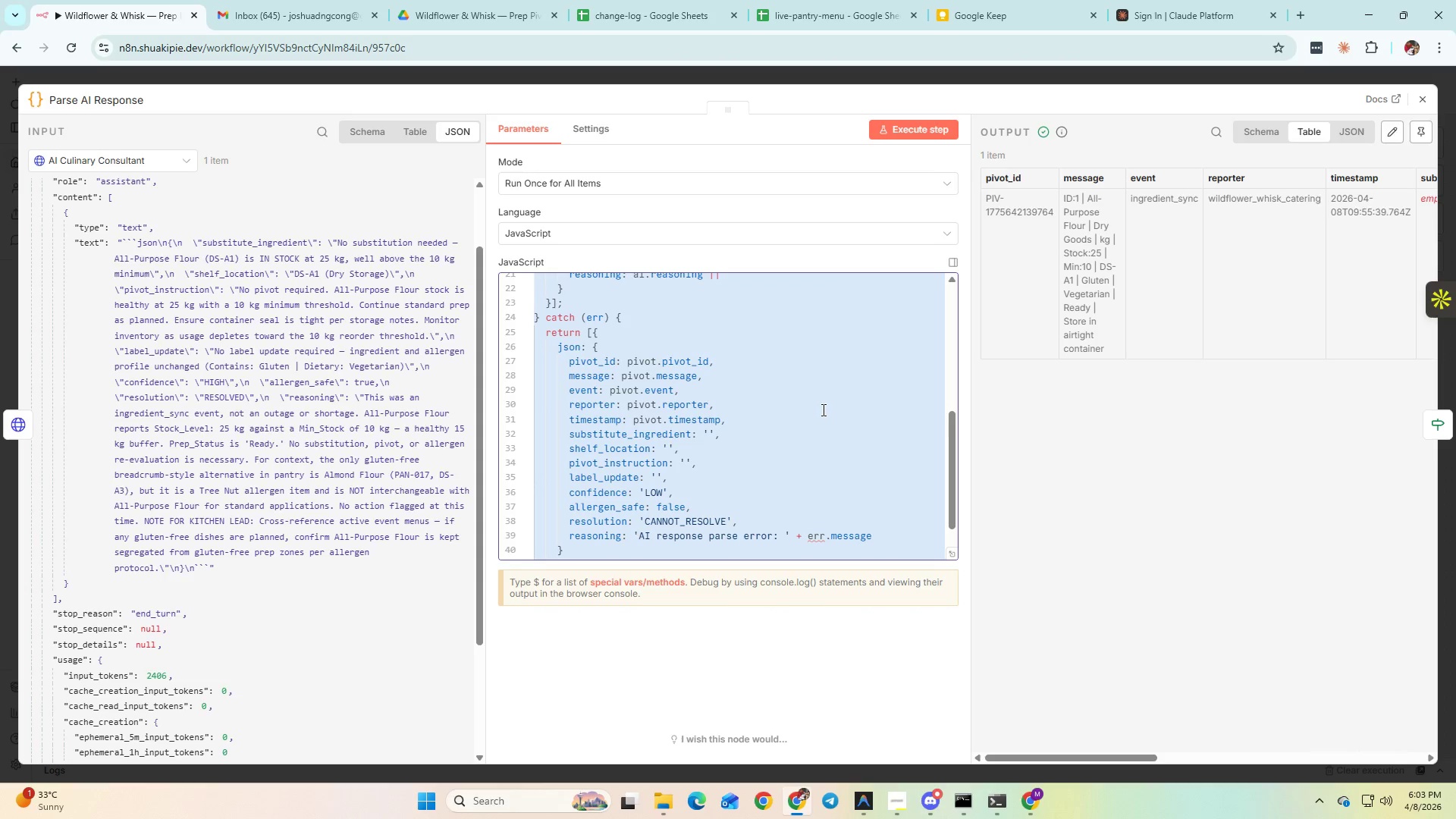 
key(Control+C)
 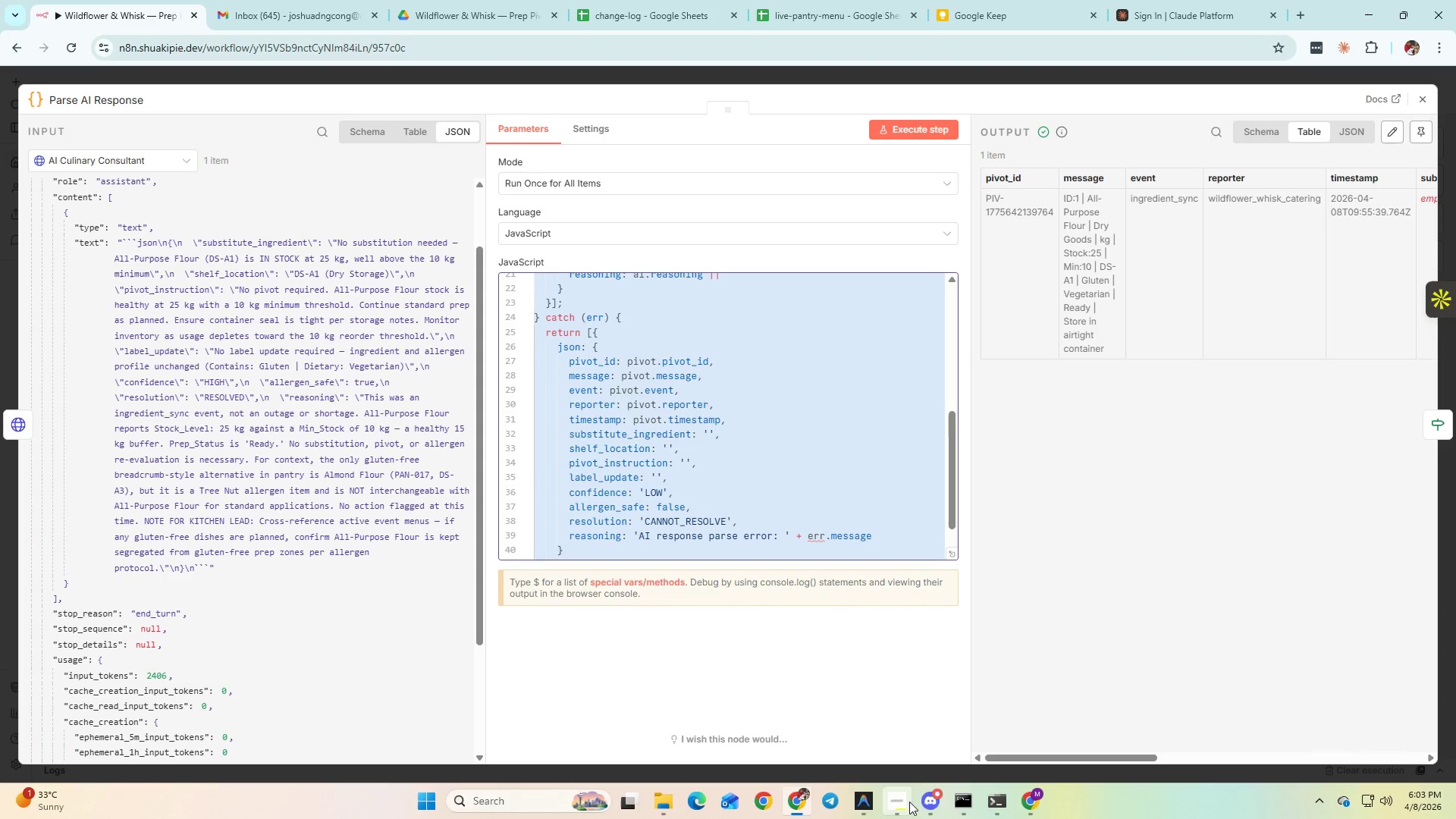 
left_click([864, 814])
 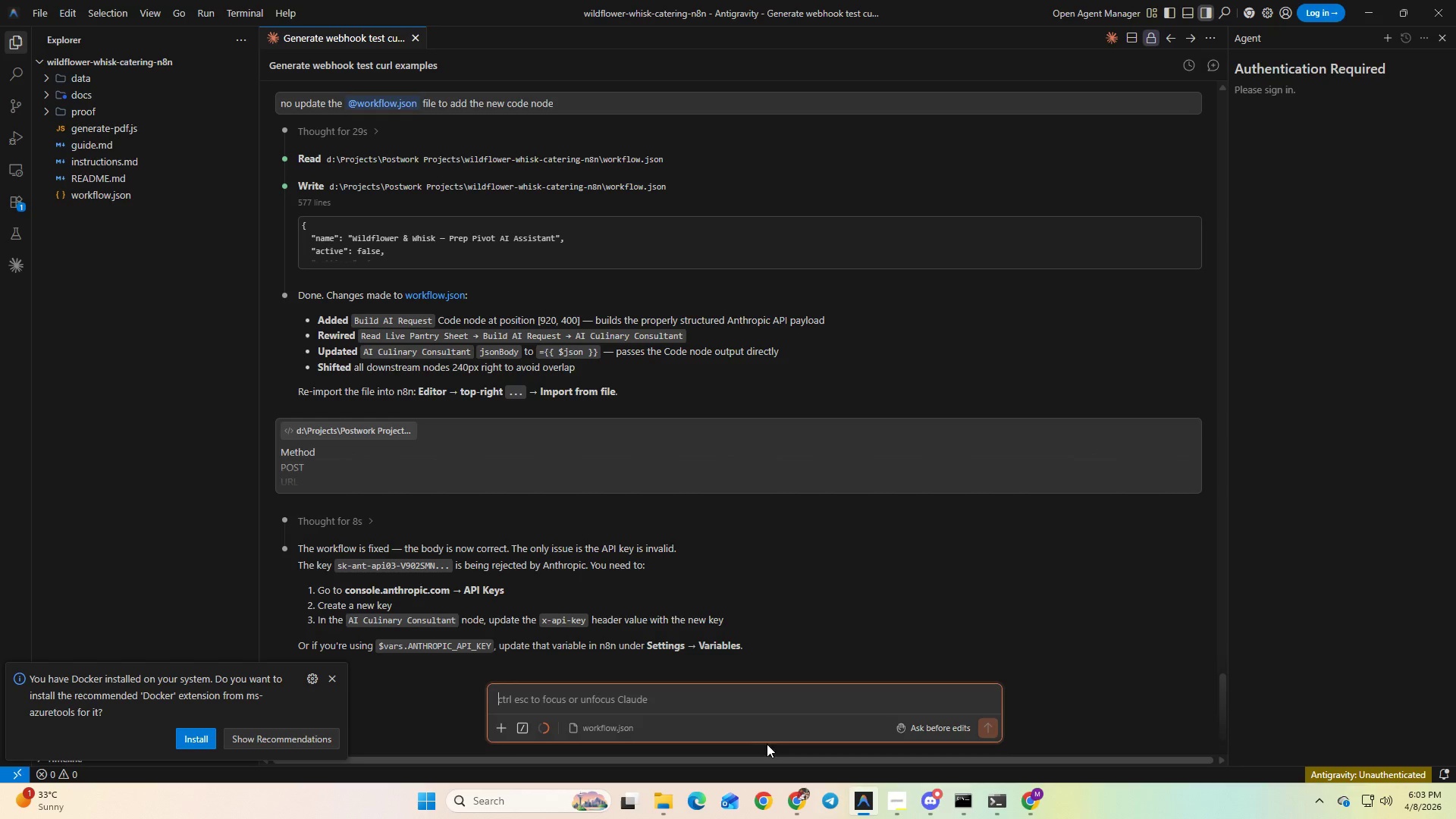 
key(Control+ControlLeft)
 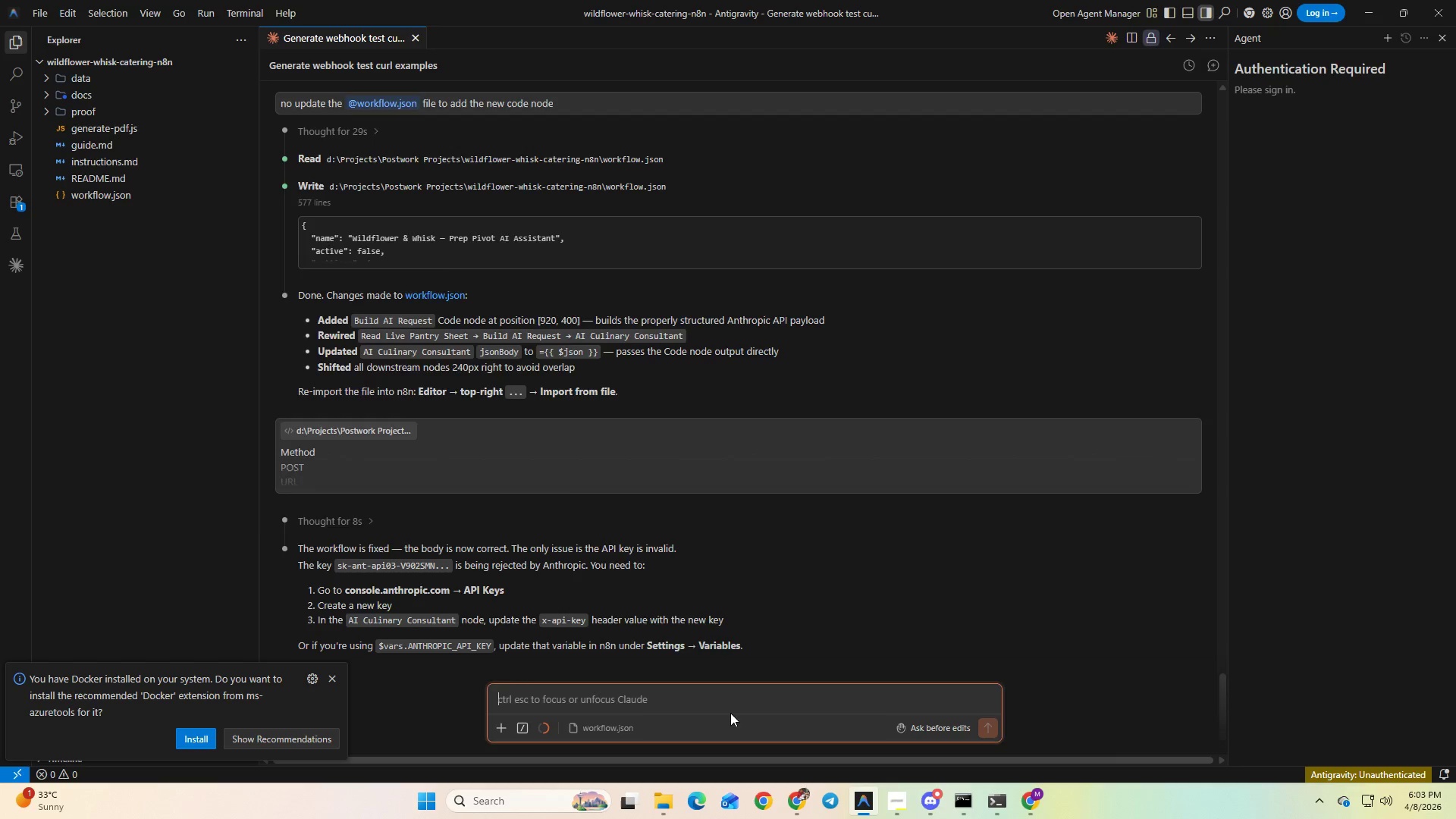 
key(Control+V)
 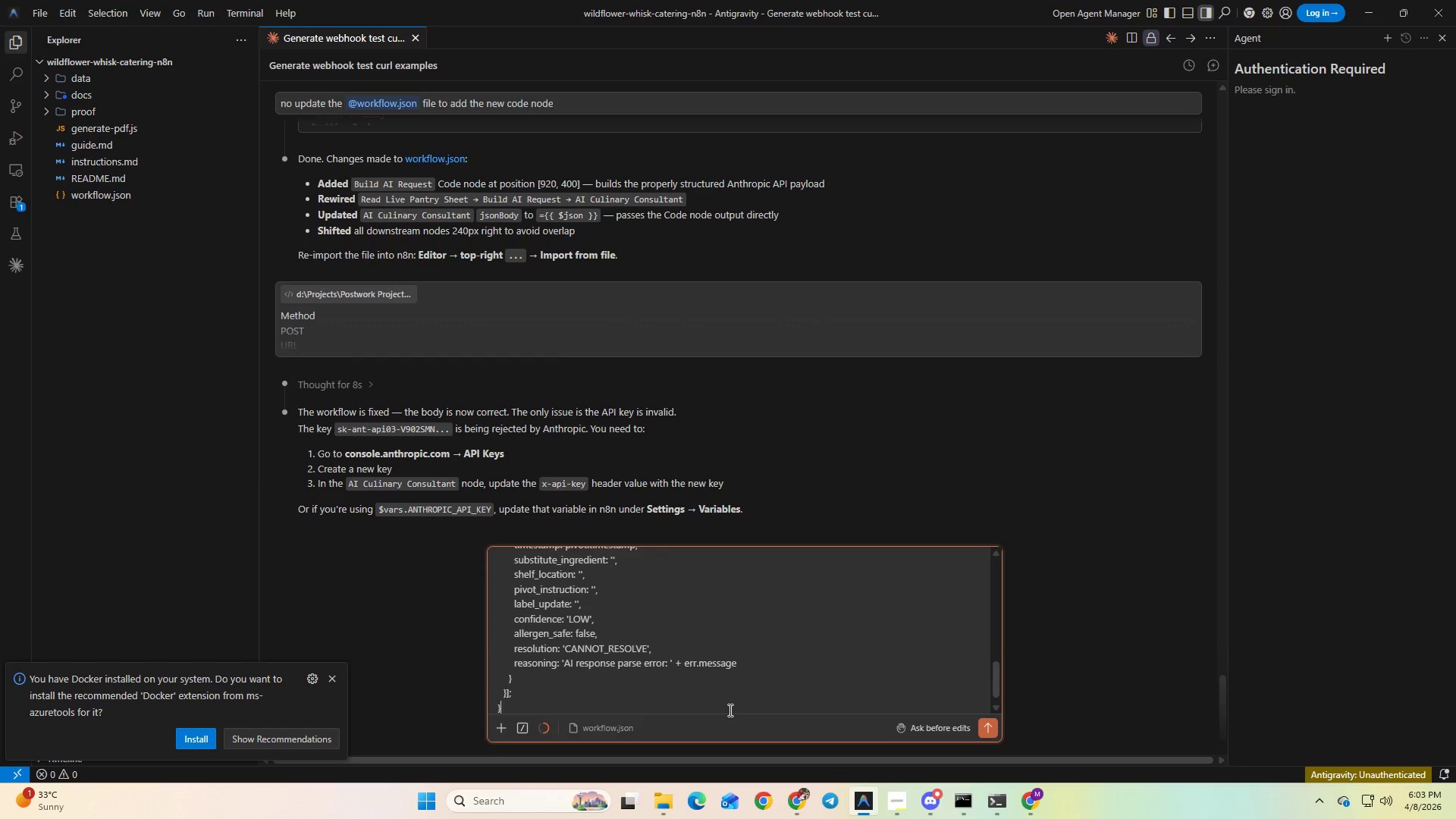 
key(Alt+AltLeft)
 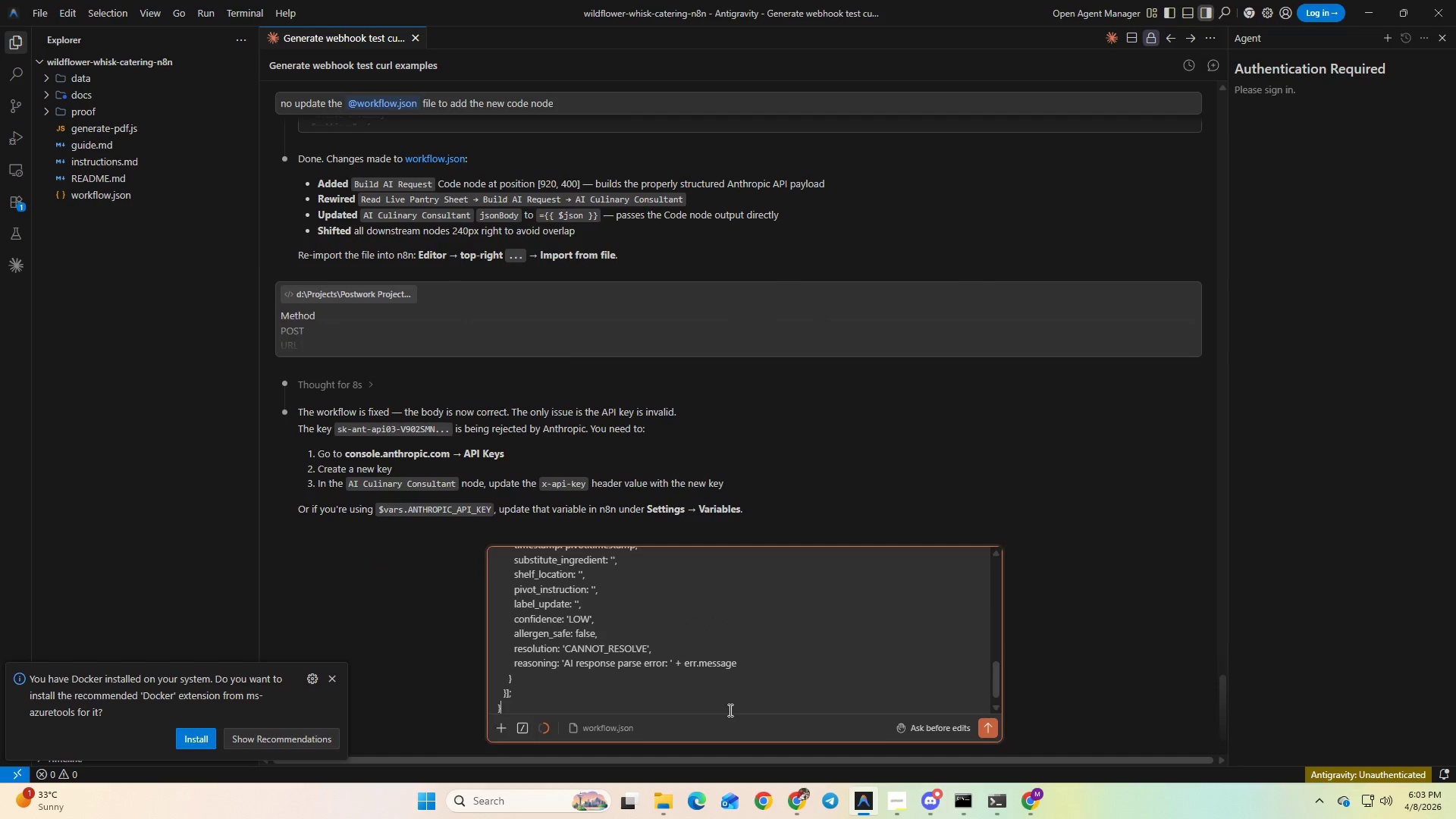 
key(Alt+Tab)
 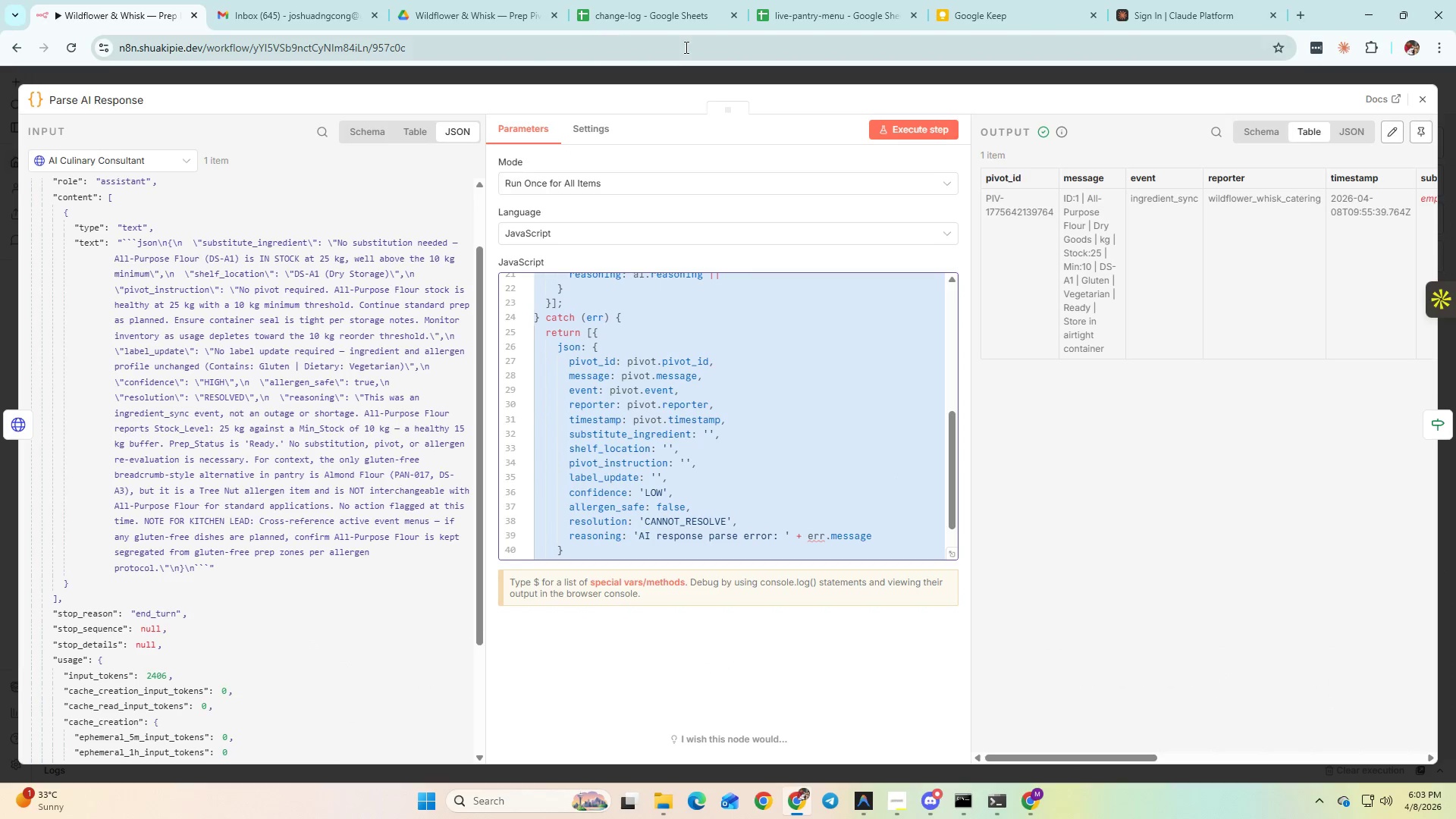 
left_click([655, 30])
 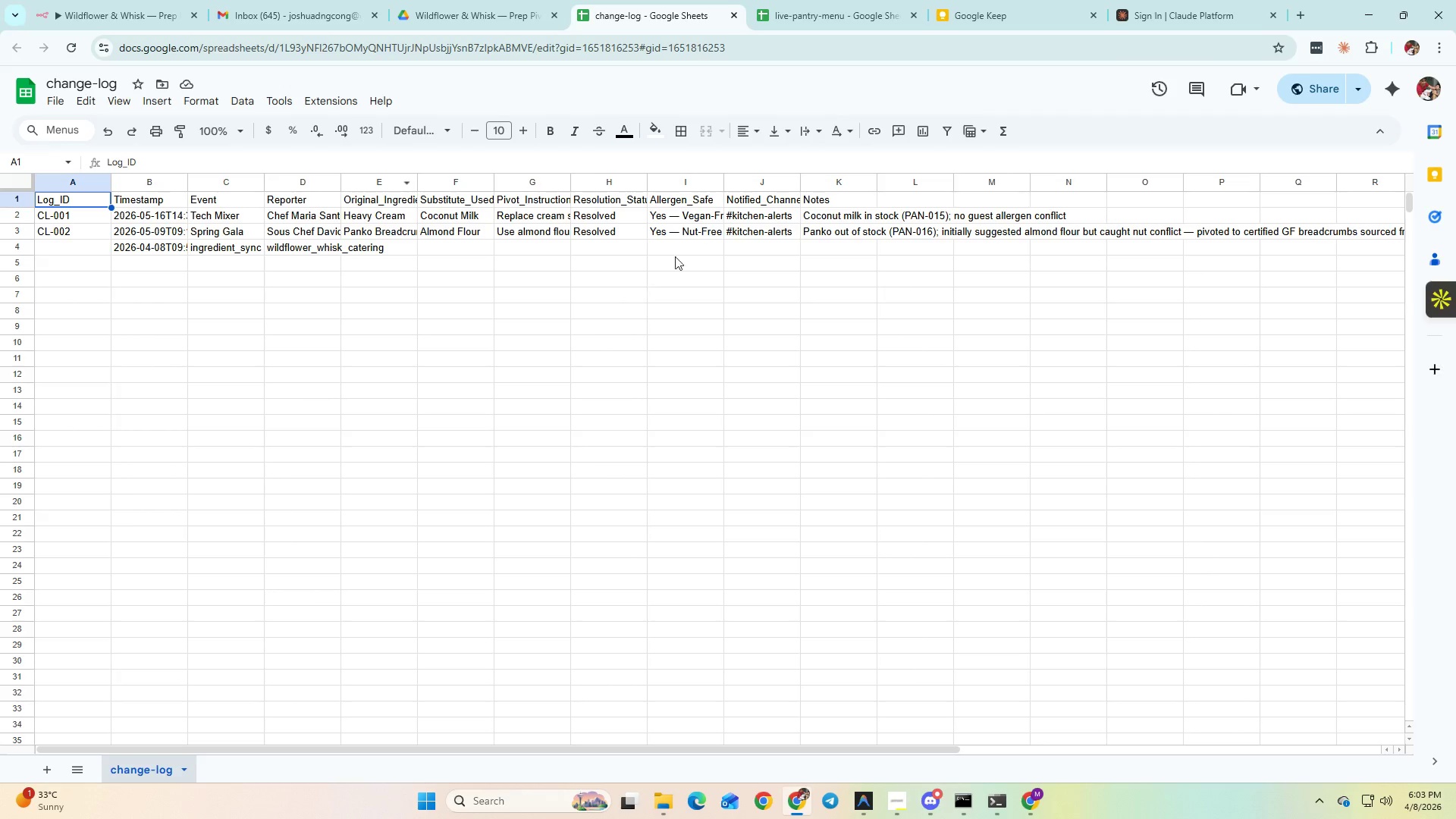 
hold_key(key=ShiftLeft, duration=1.45)
left_click([821, 204])
 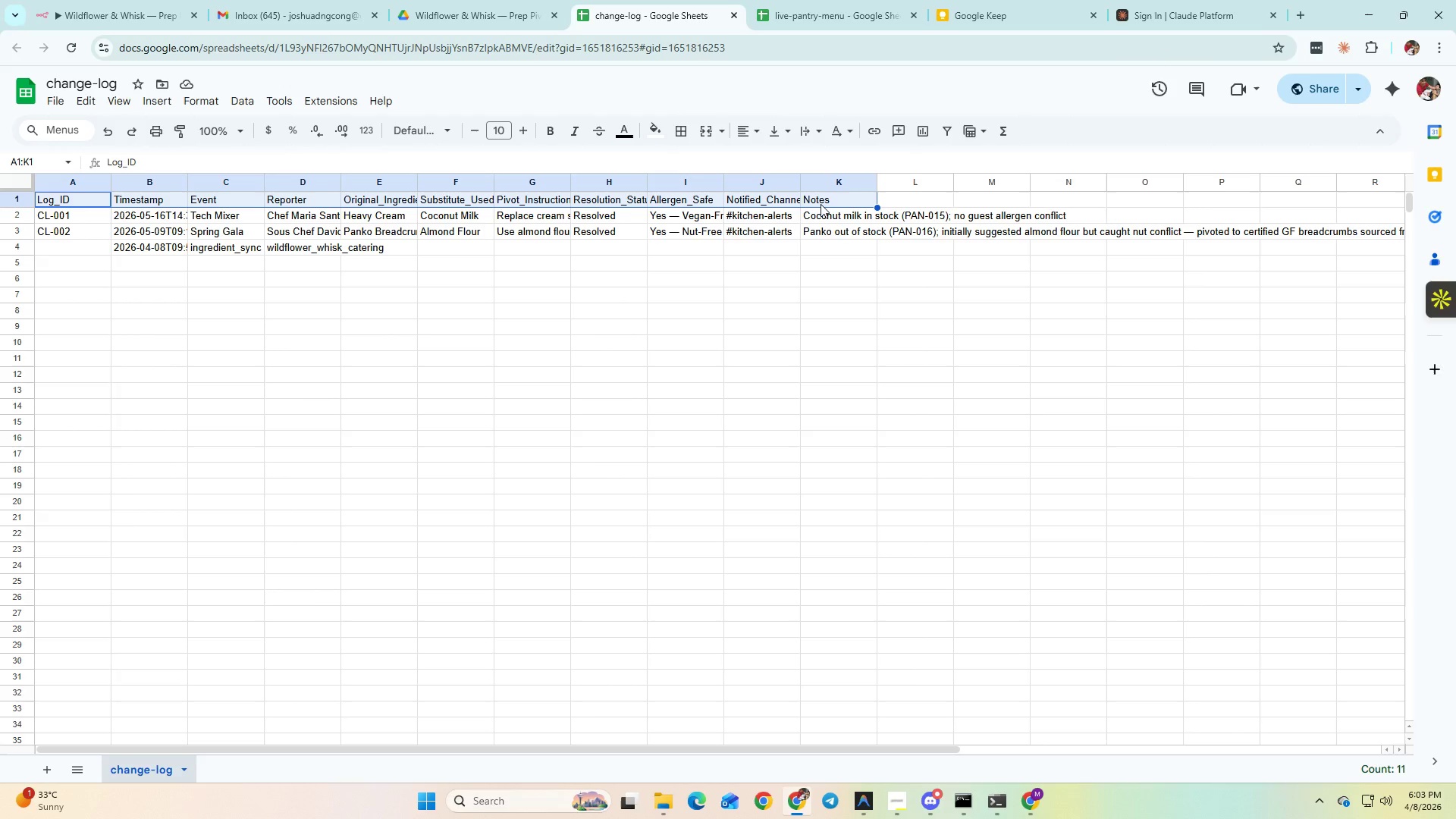 
key(Control+ControlLeft)
 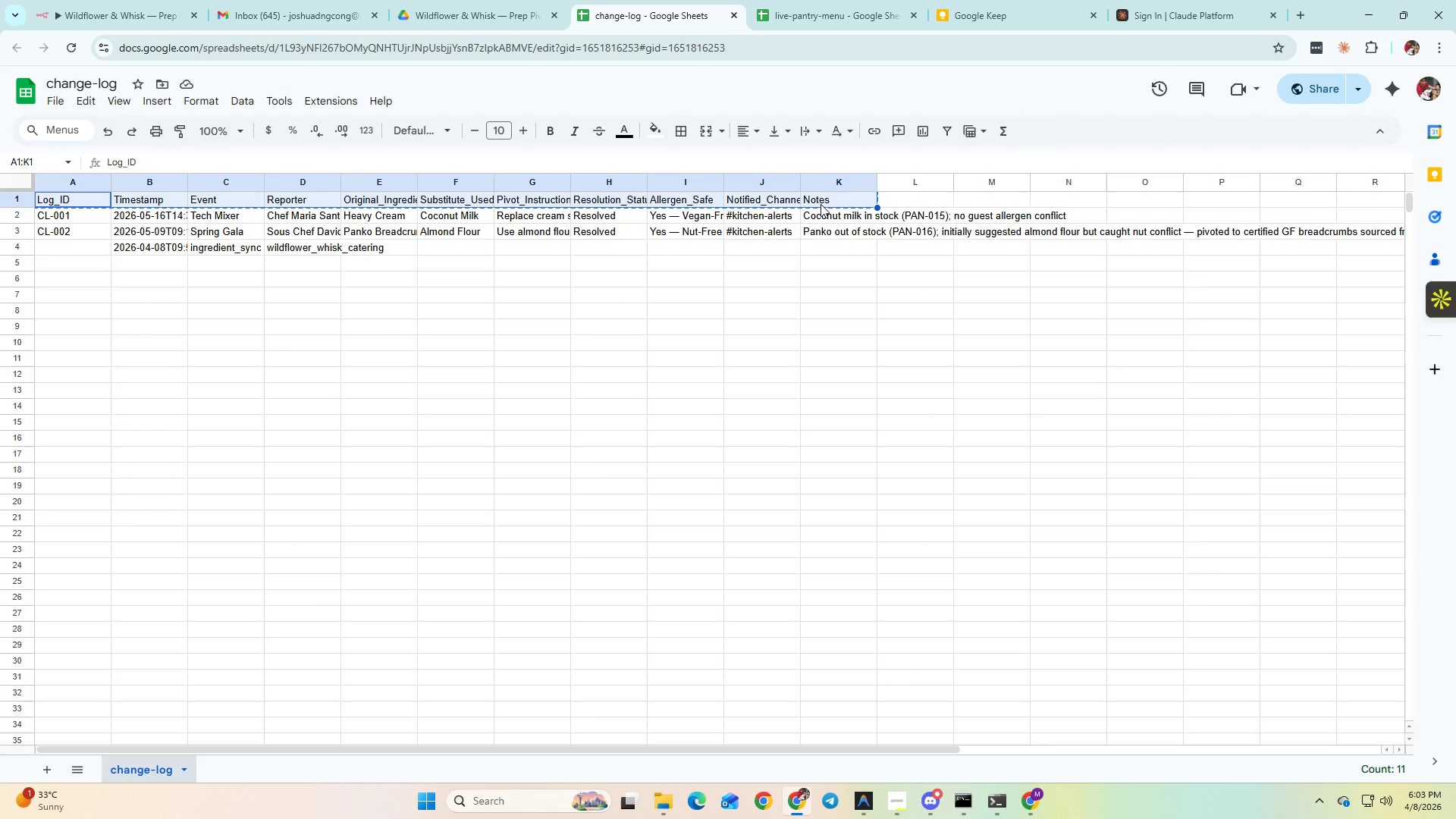 
key(Control+C)
 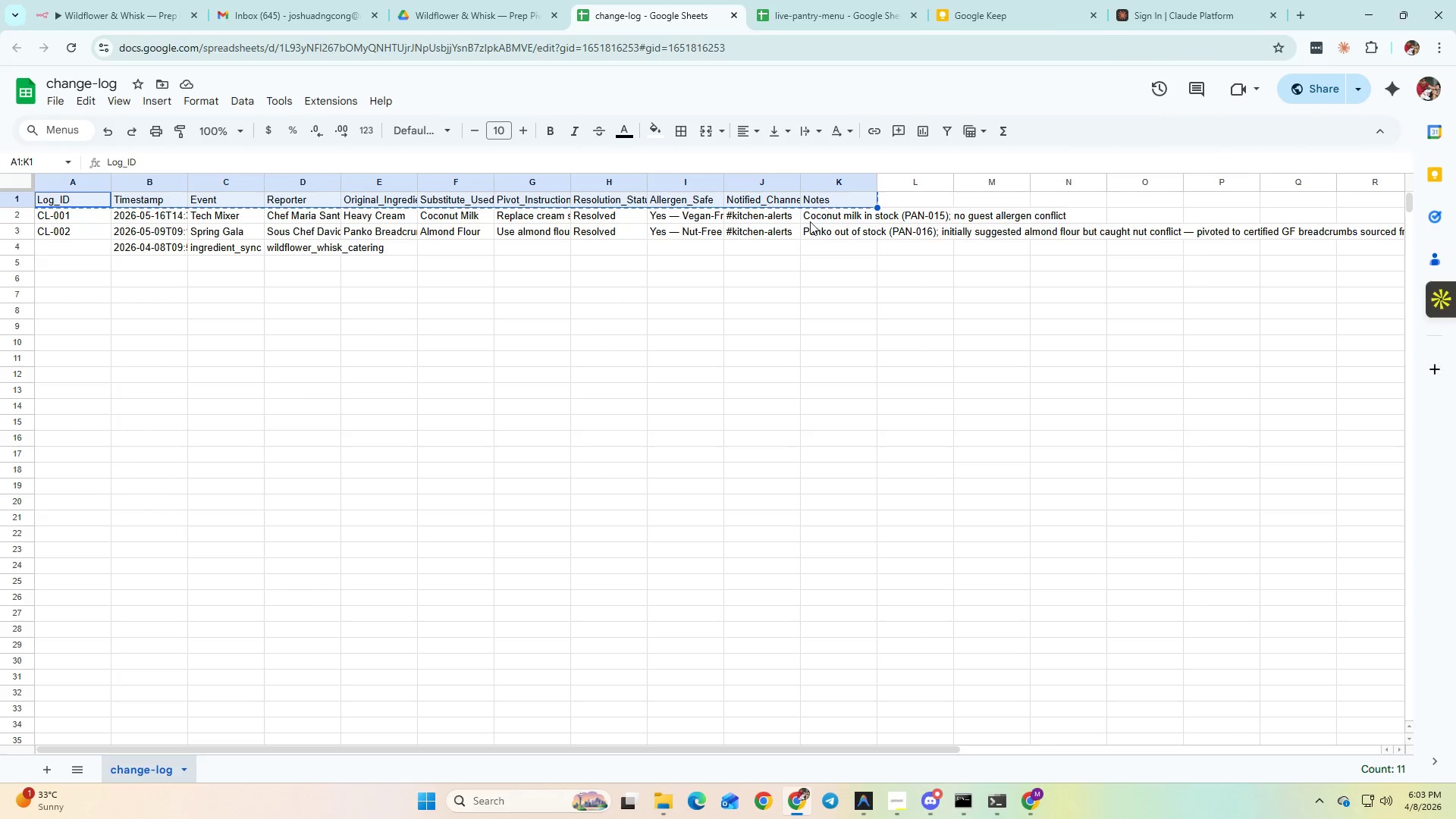 
key(Alt+AltLeft)
 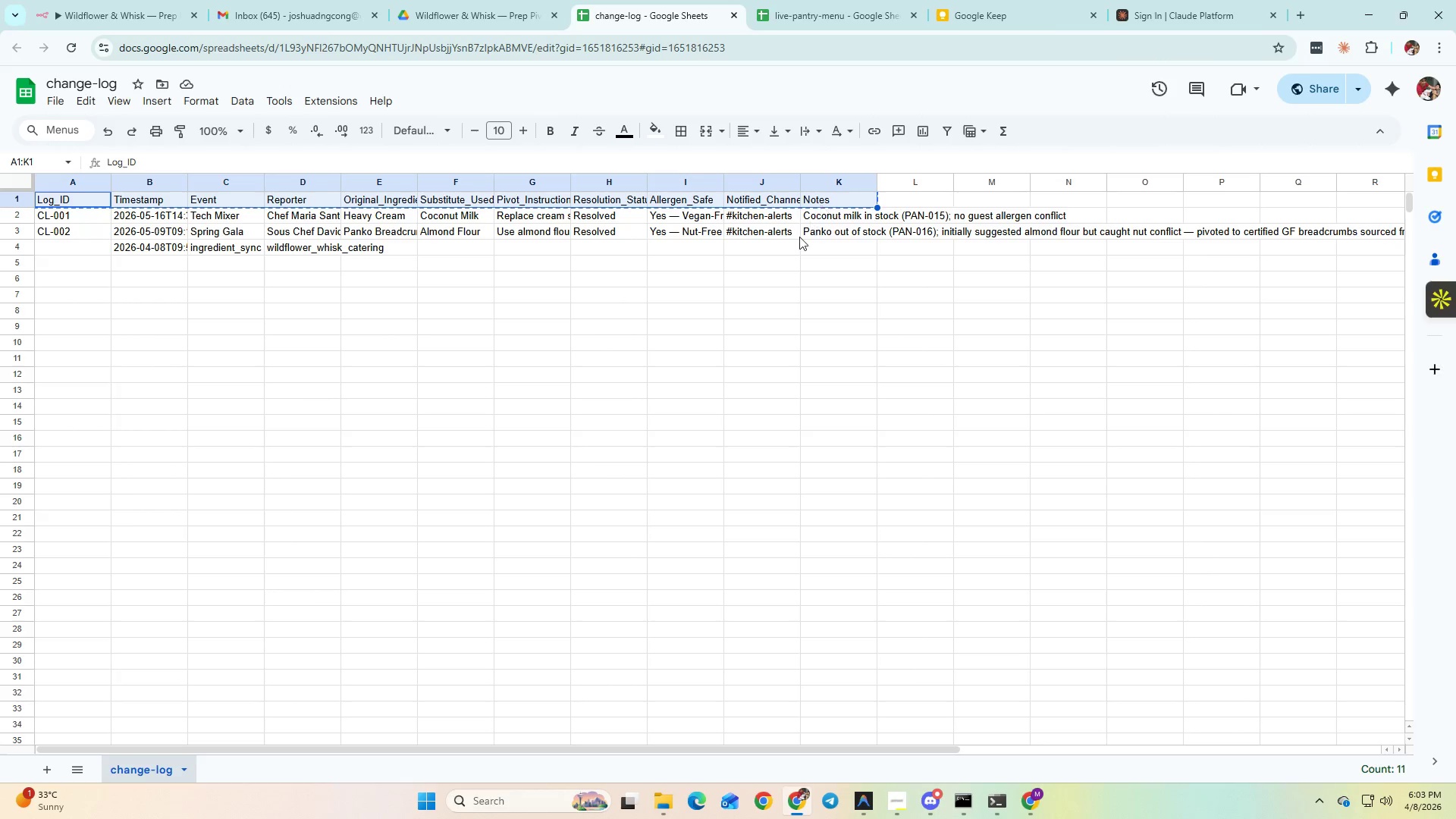 
key(Alt+Tab)
 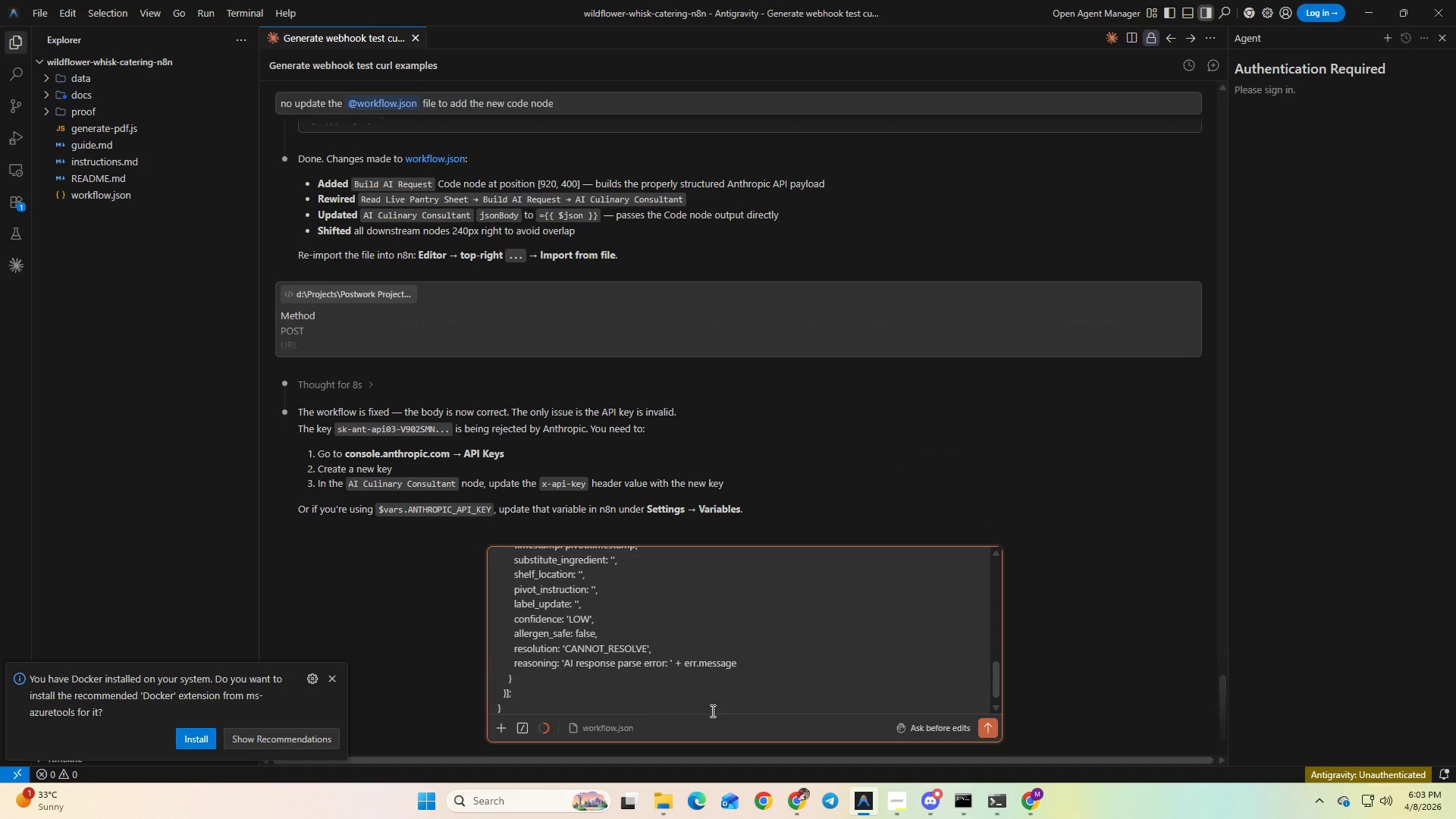 
key(Shift+Enter)
 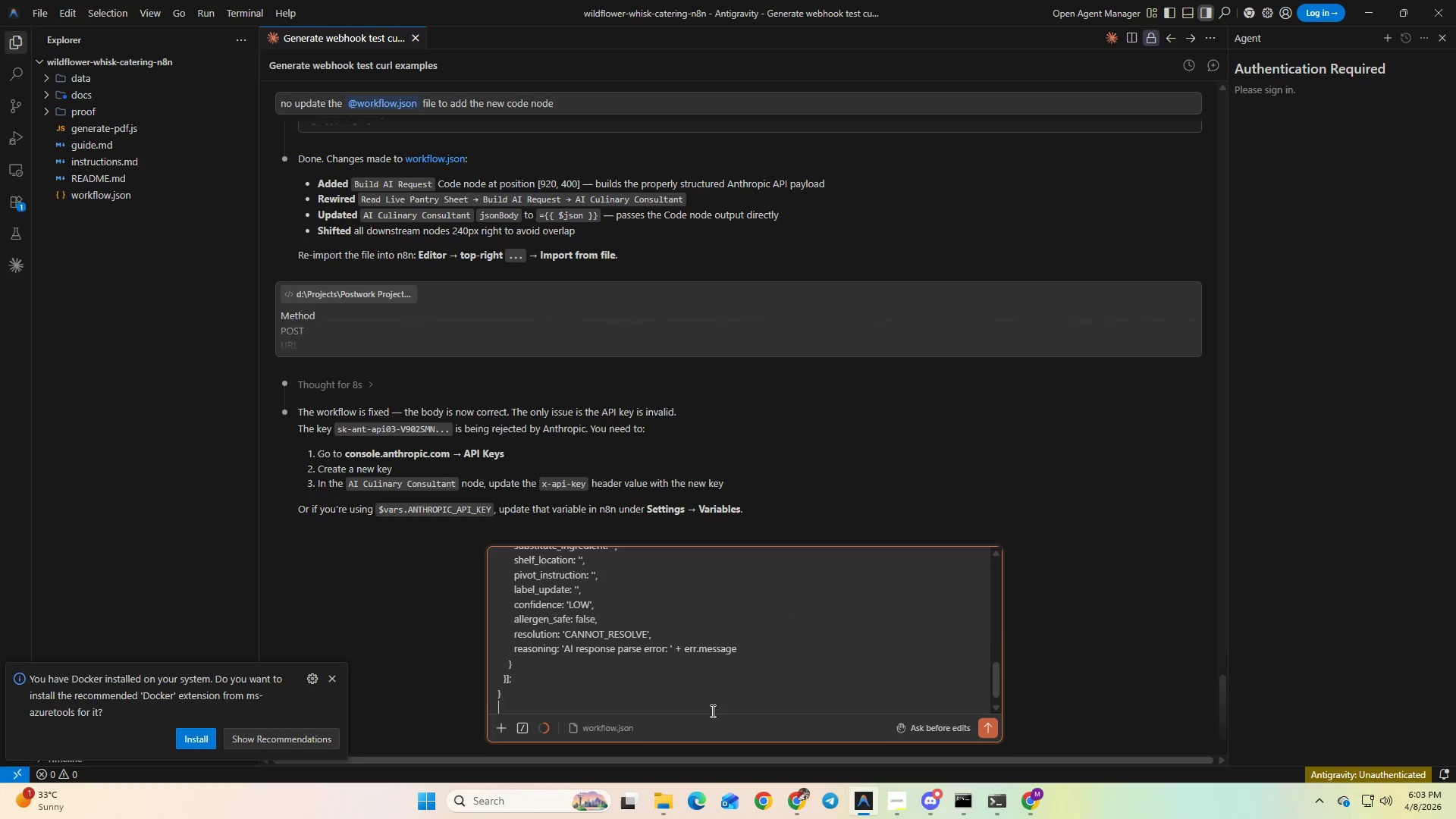 
key(Shift+Enter)
 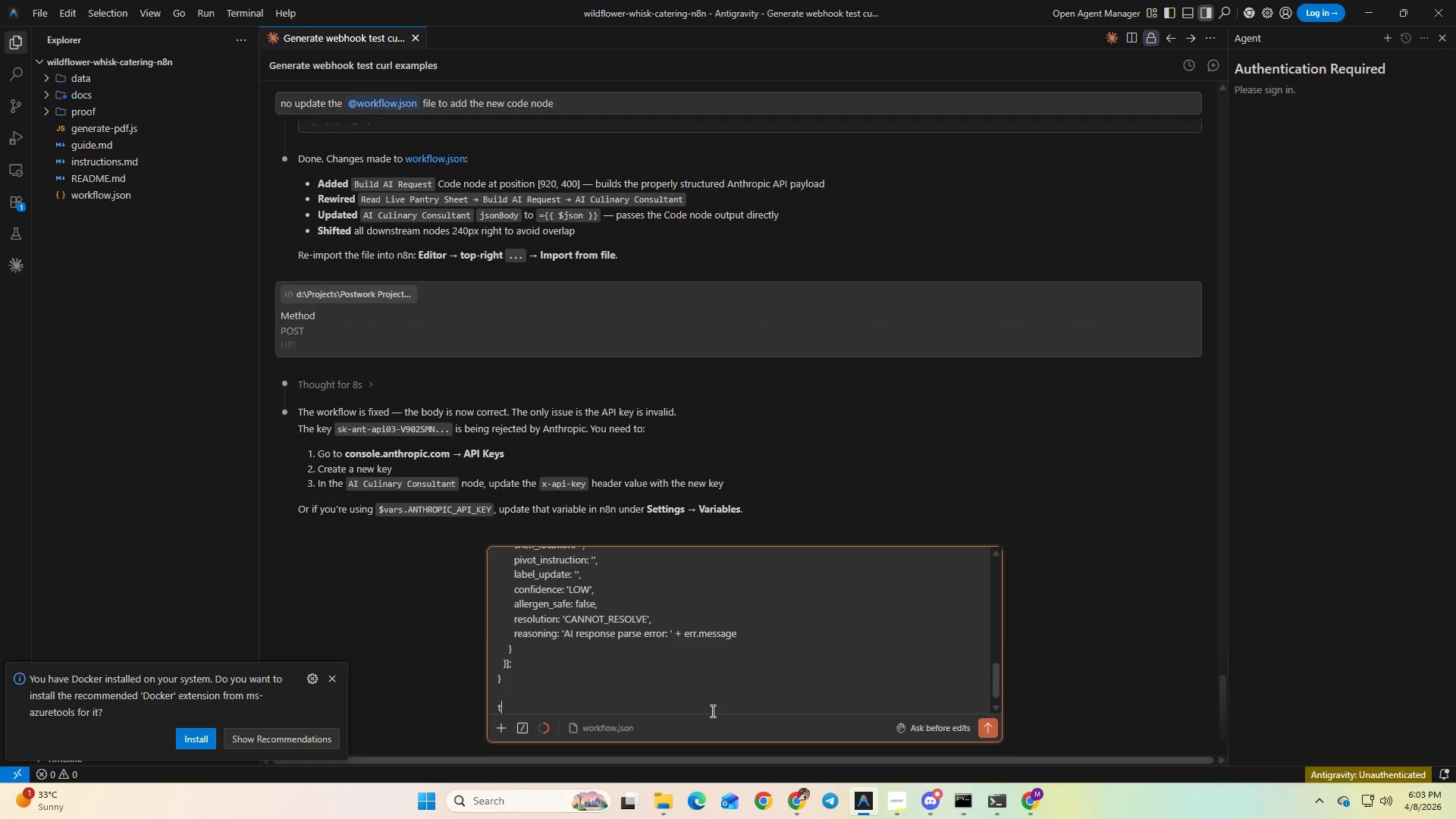 
type(this is the excel data log )
 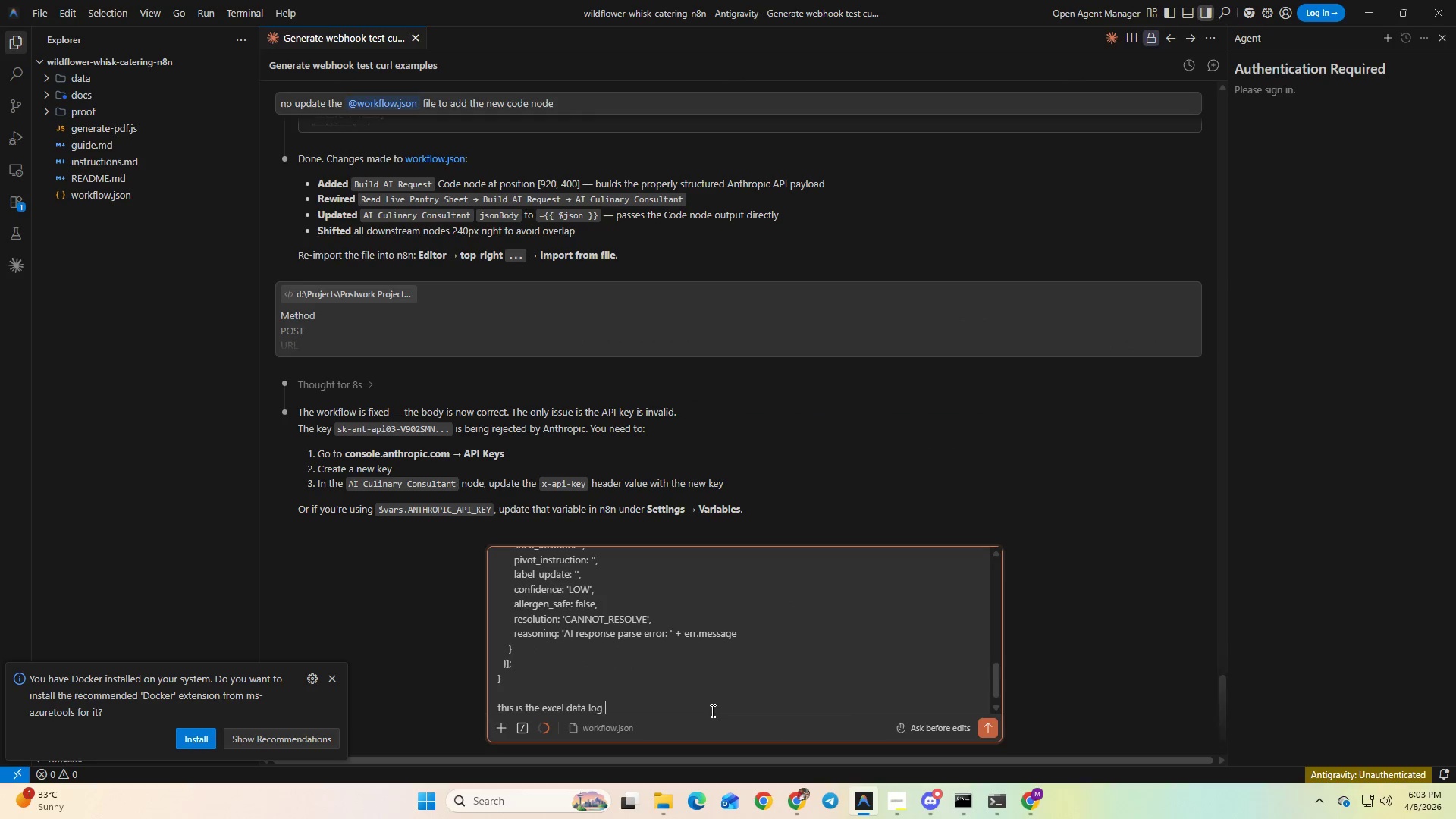 
key(Control+V)
 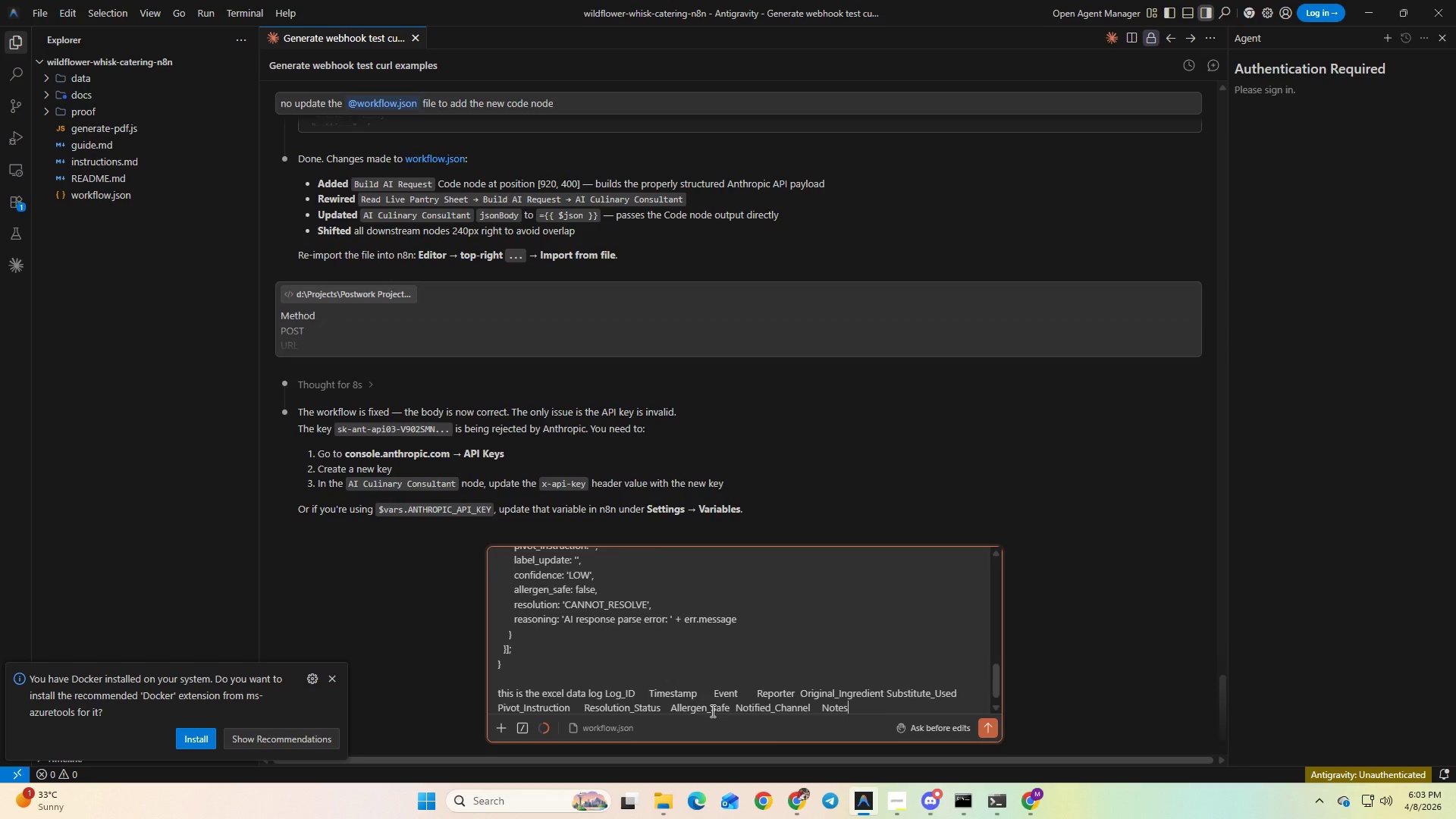 
key(Enter)
 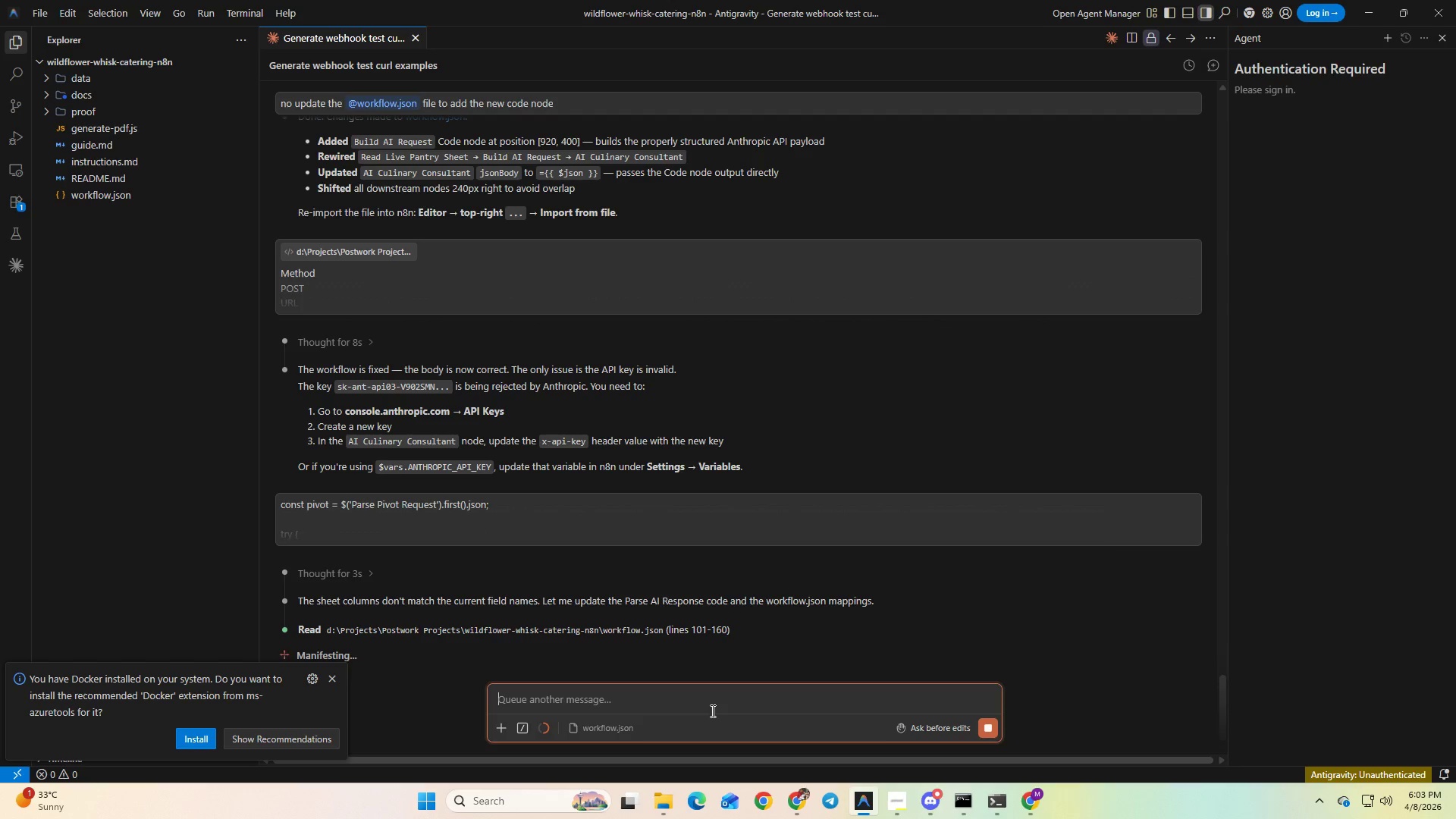 
wait(23.86)
 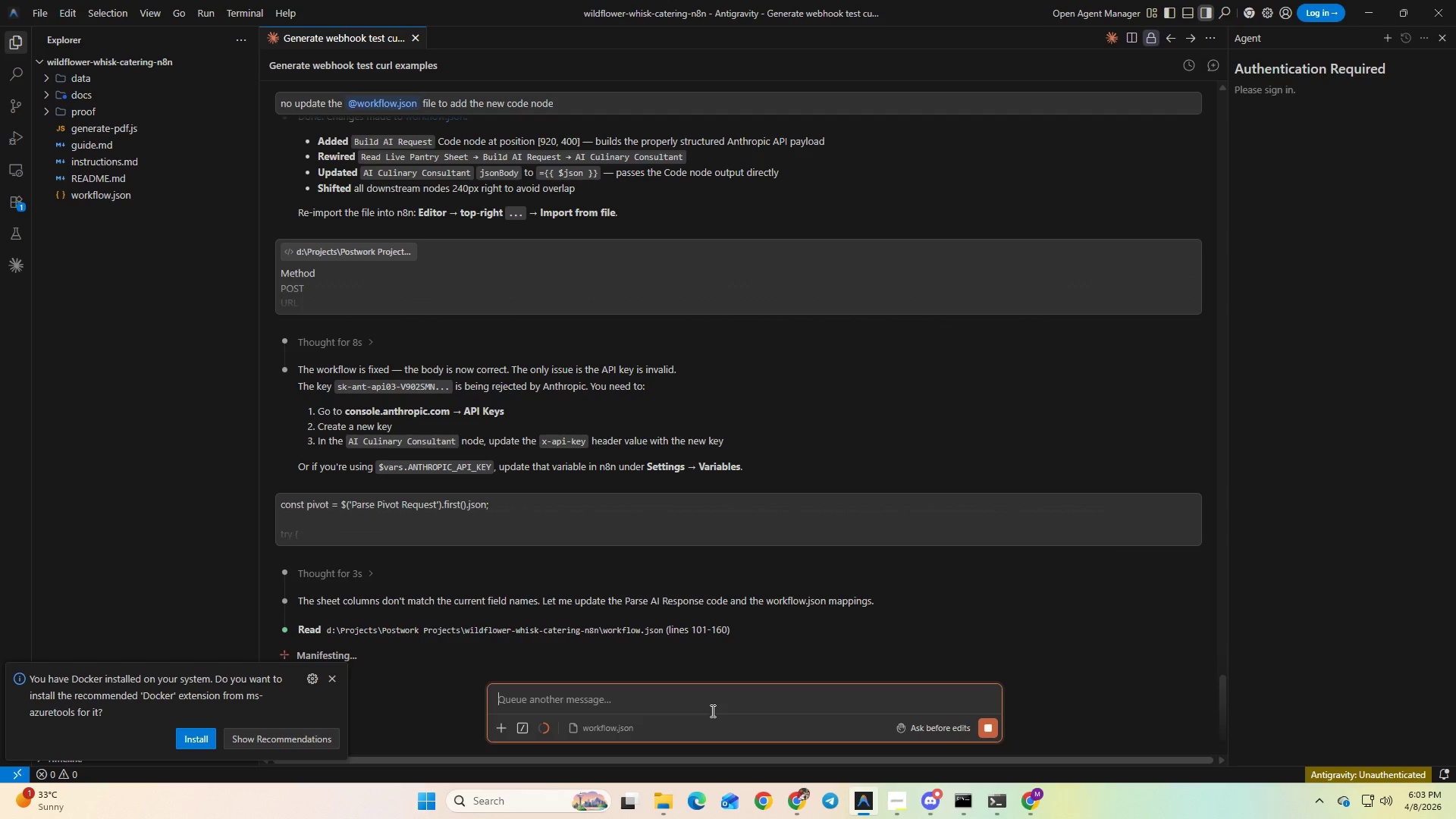 
left_click([612, 623])
 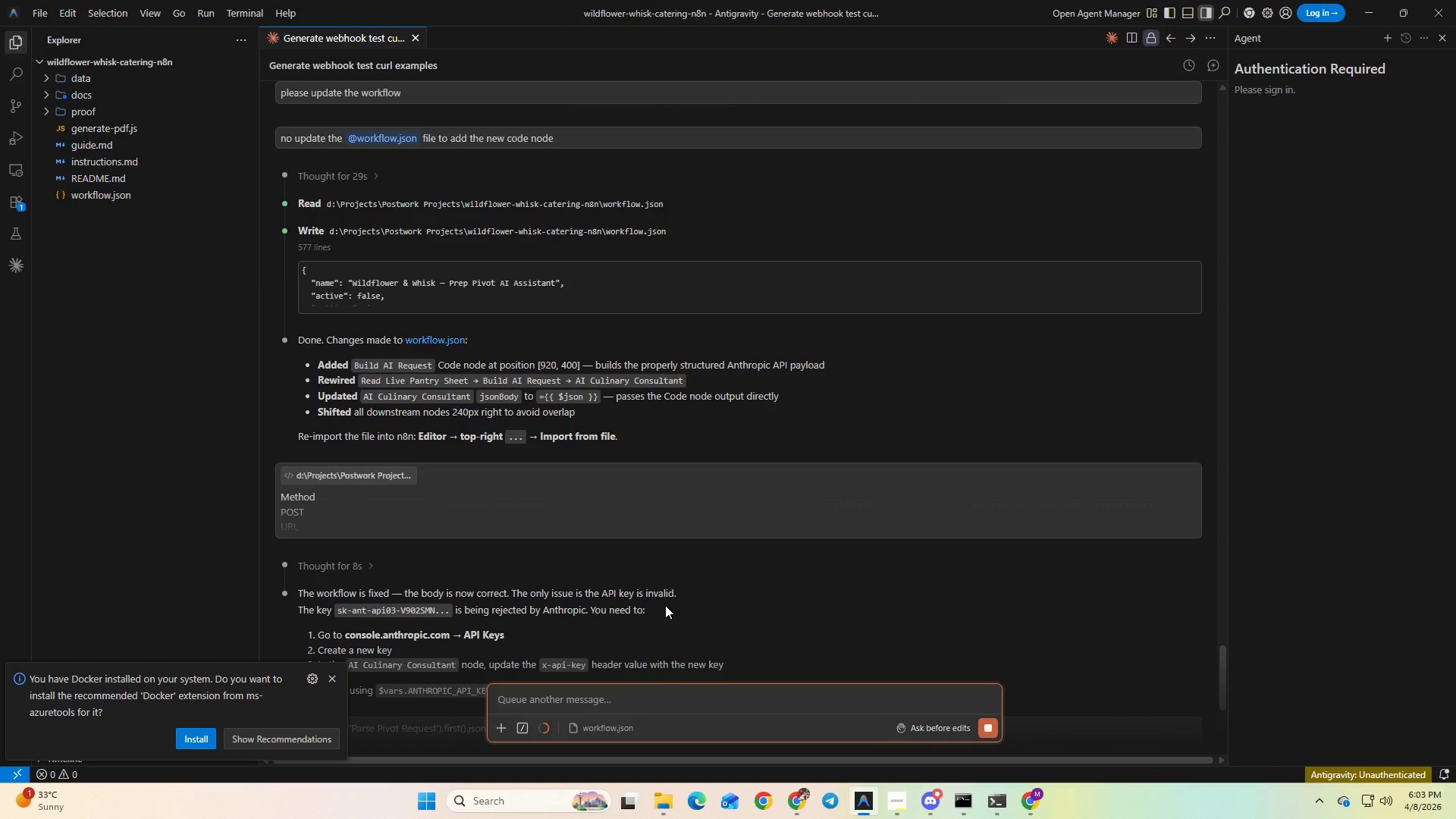 
scroll: coordinate [651, 619], scroll_direction: down, amount: 8.0
 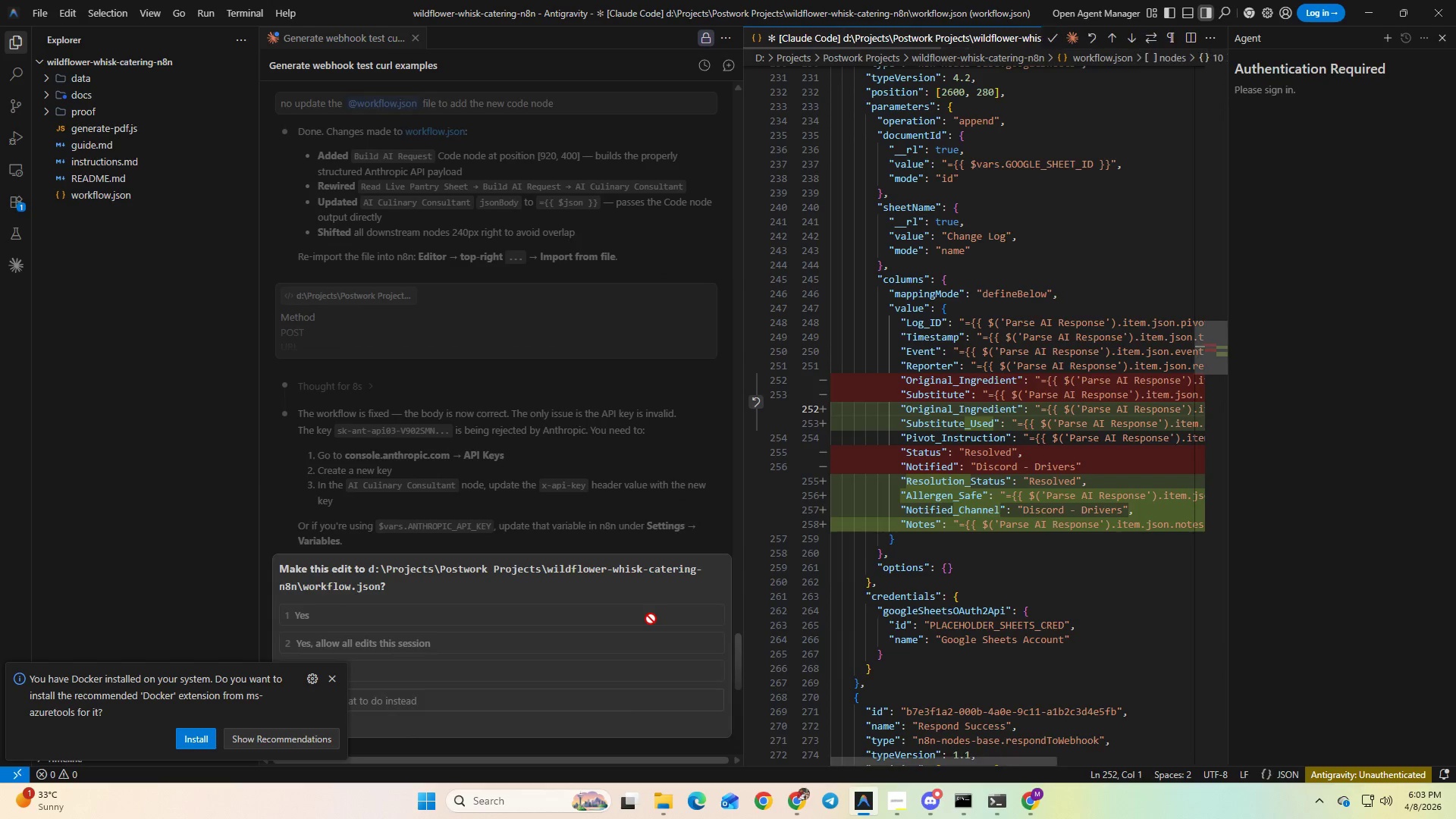 
left_click([651, 619])
 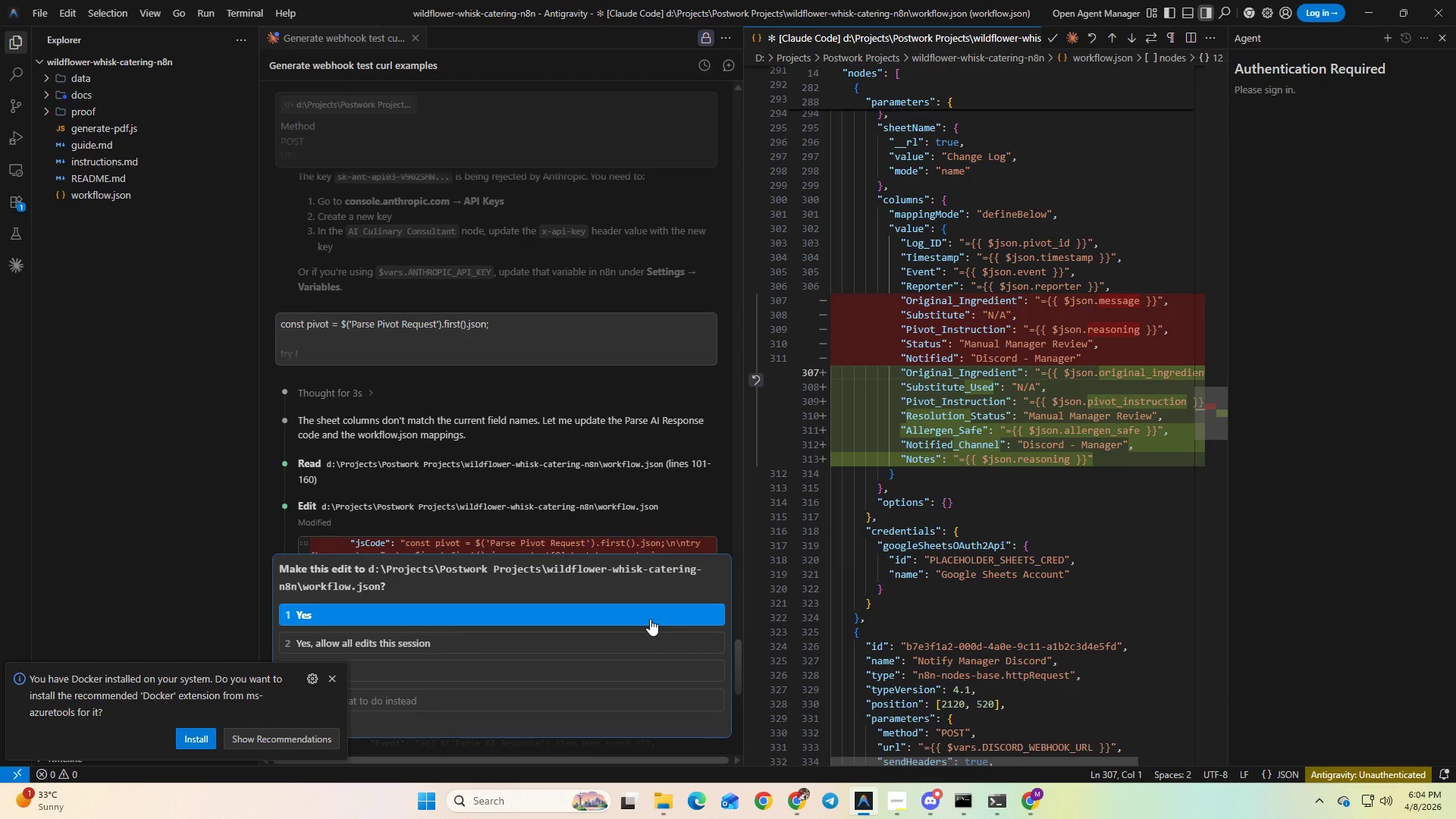 
wait(16.08)
 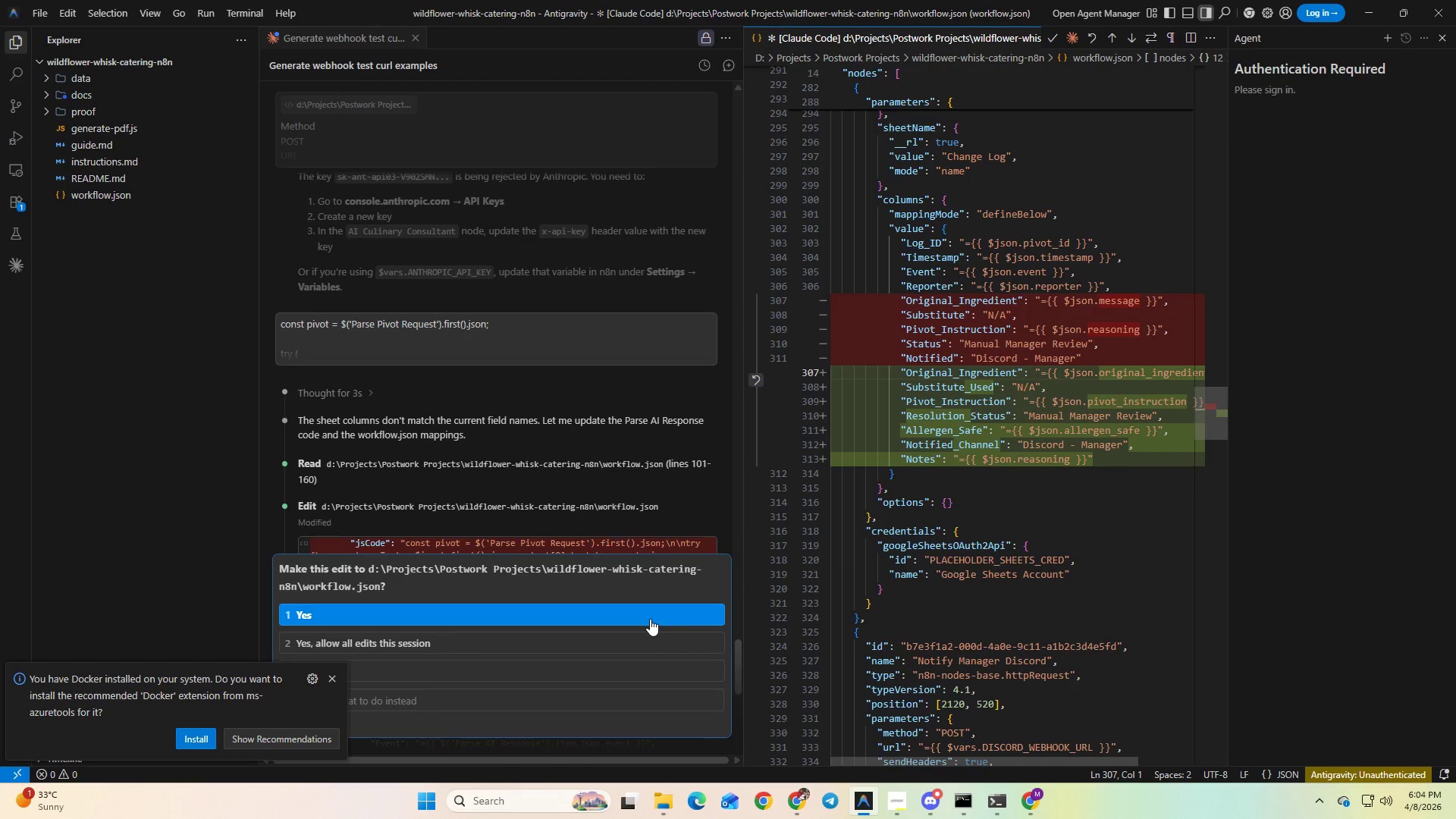 
left_click([647, 619])
 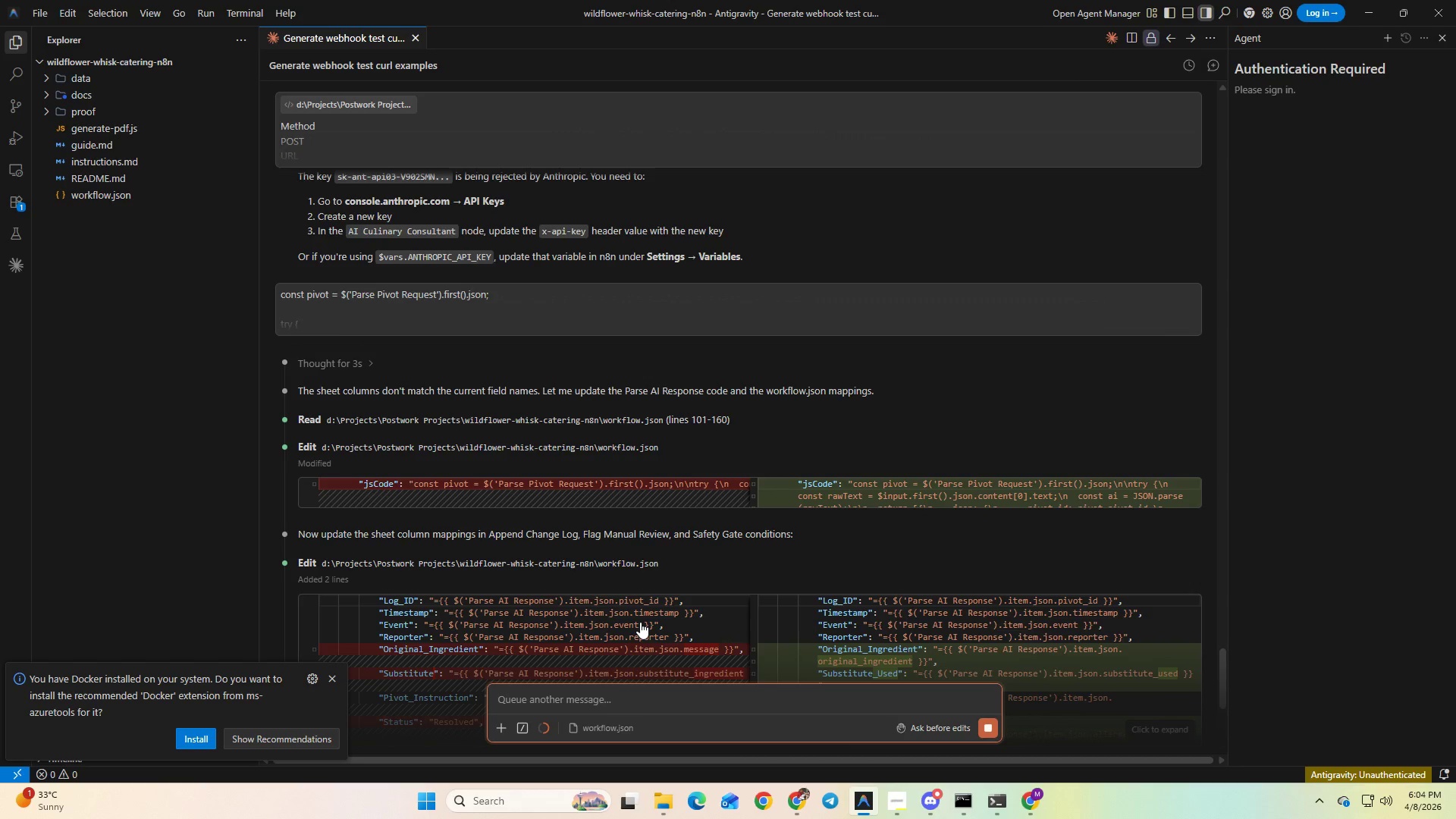 
wait(7.19)
 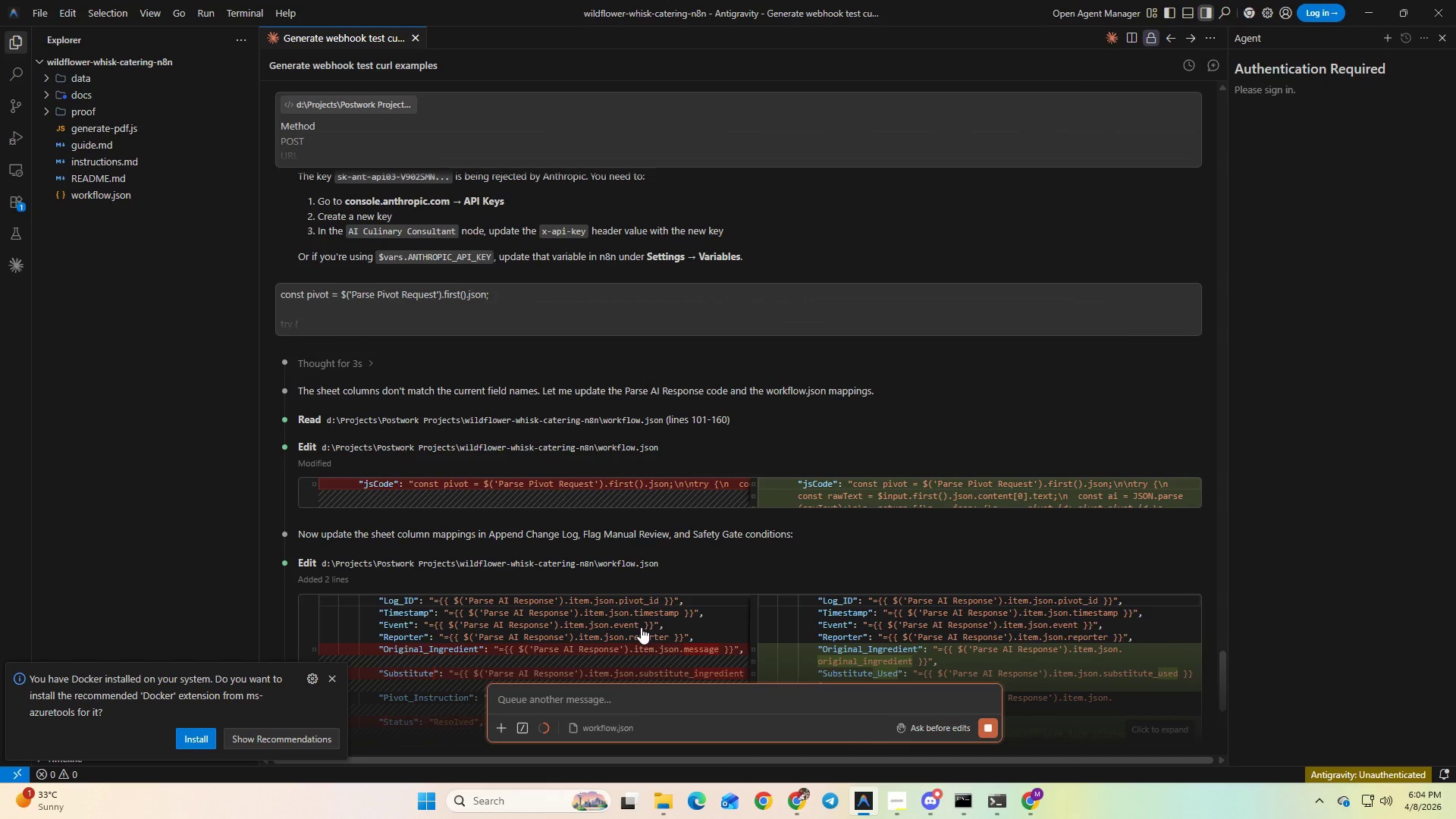 
left_click([640, 622])
 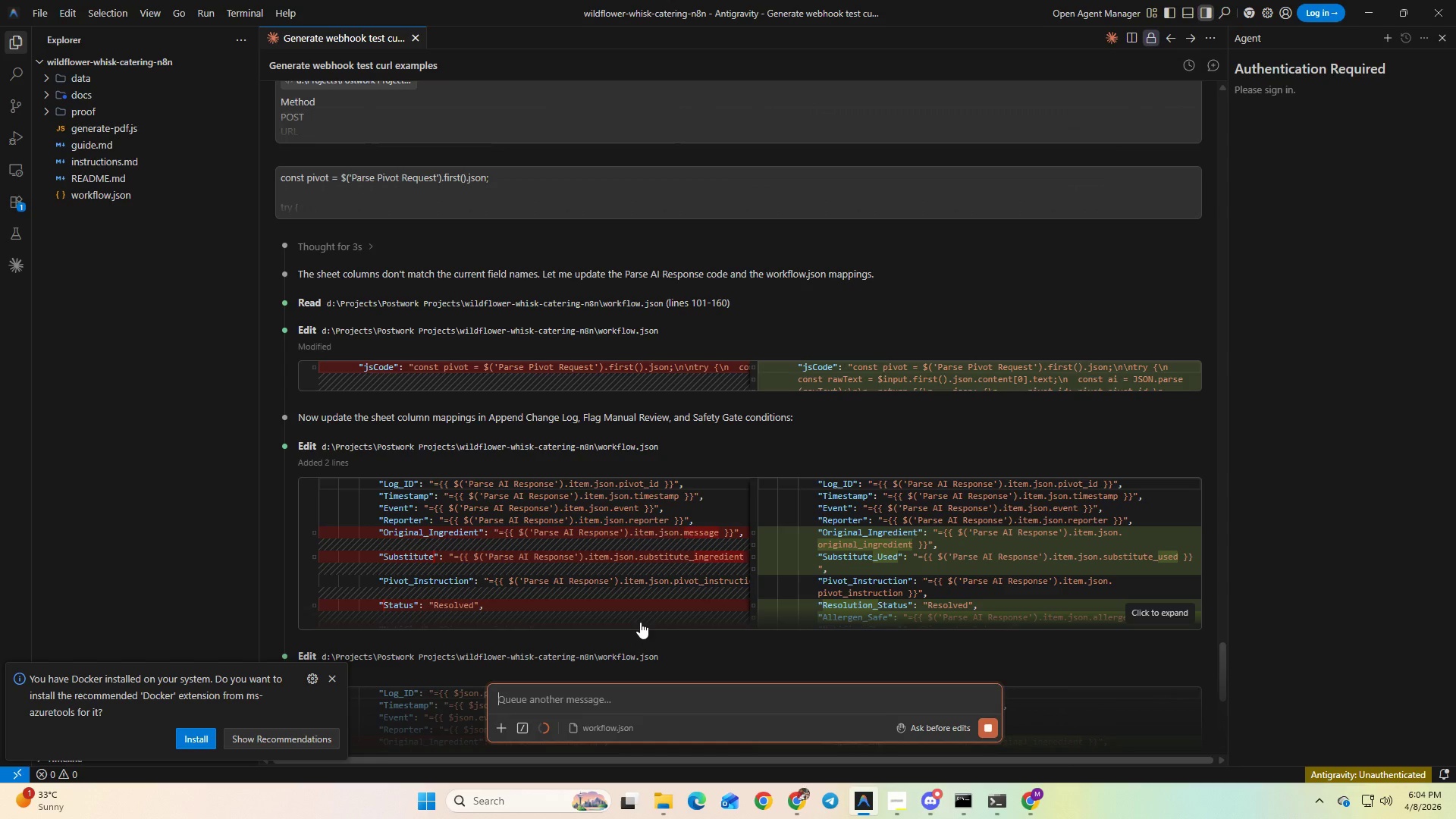 
wait(7.92)
 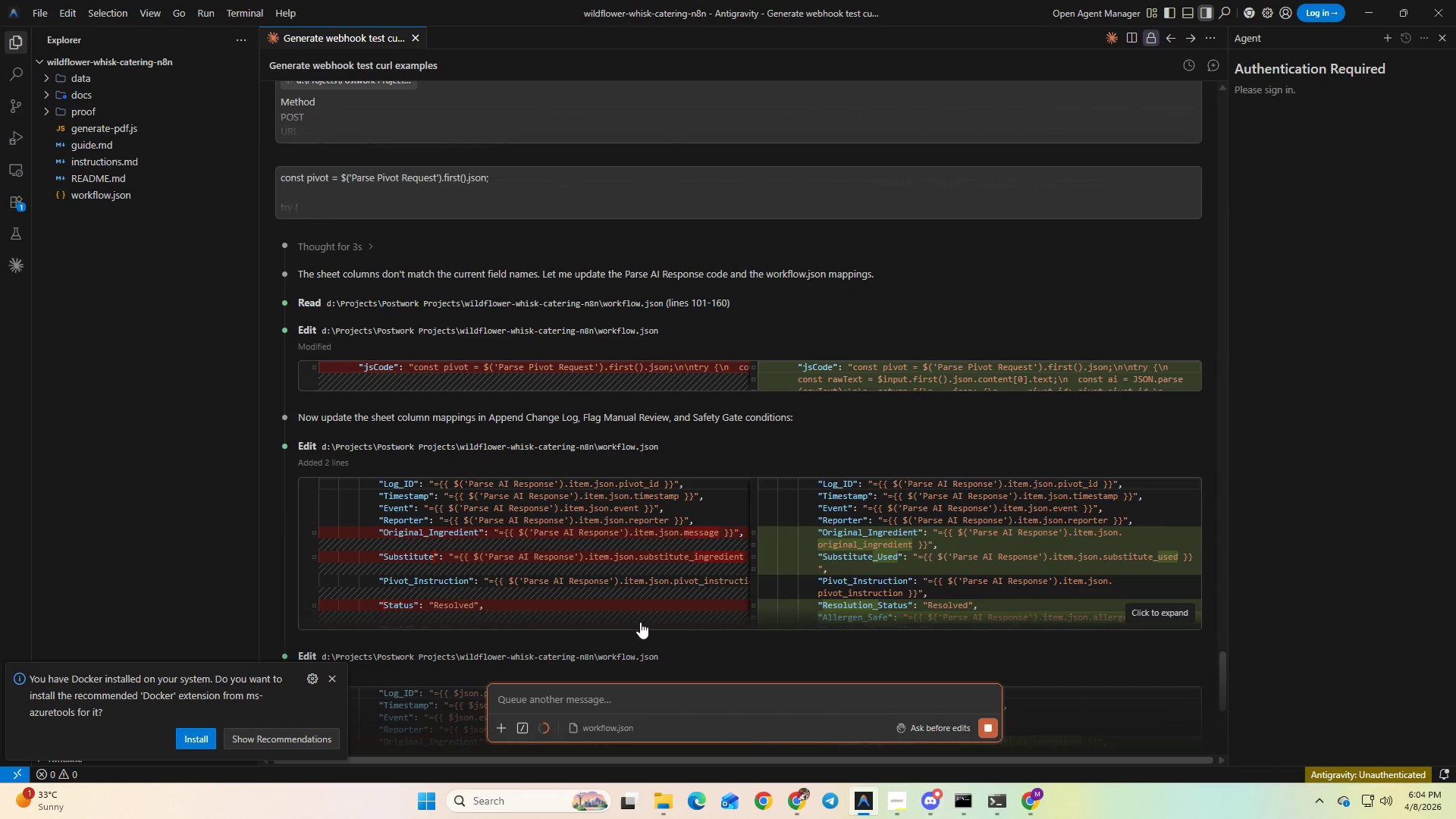 
scroll: coordinate [619, 629], scroll_direction: down, amount: 11.0
 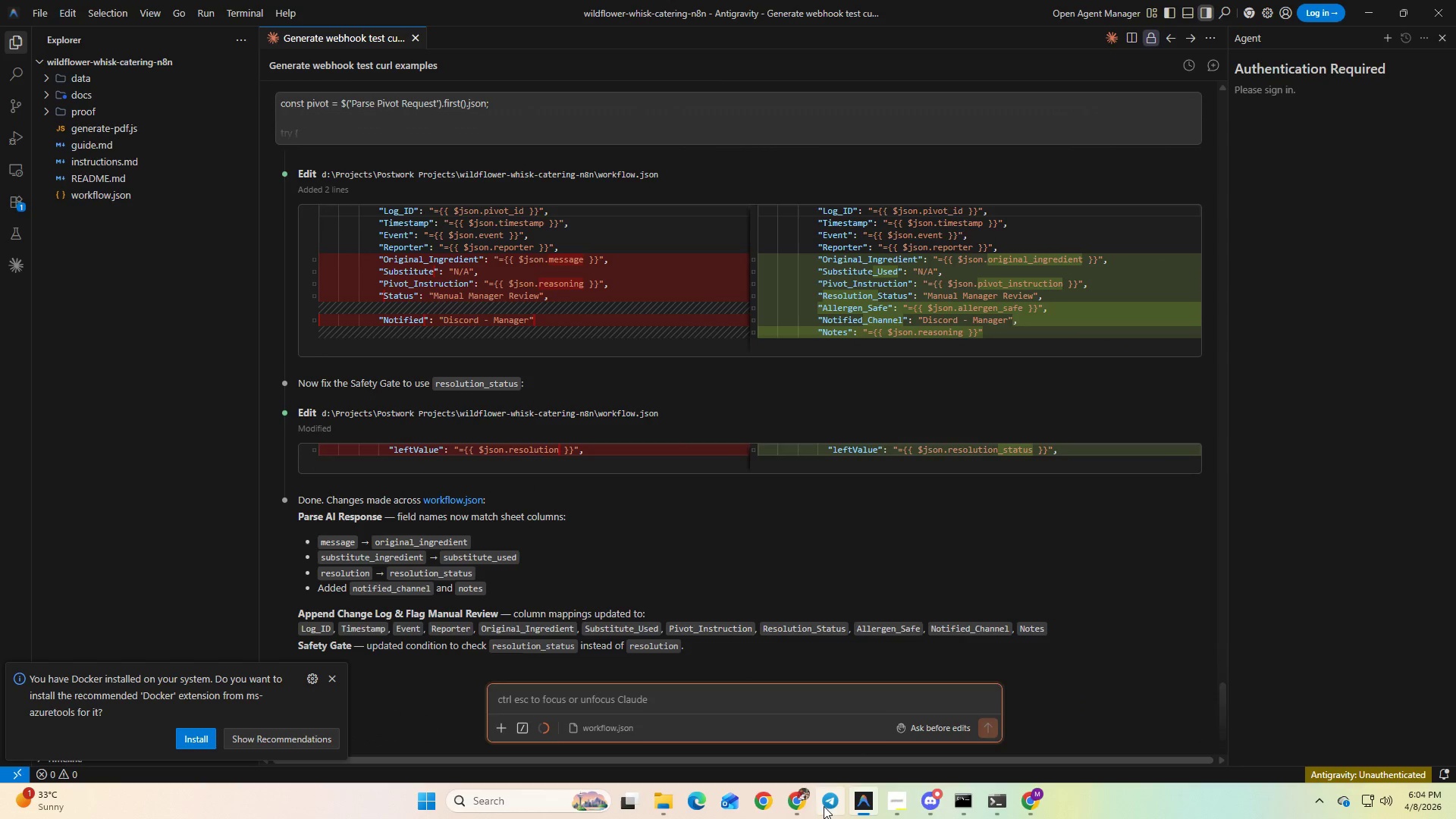 
left_click([805, 803])
 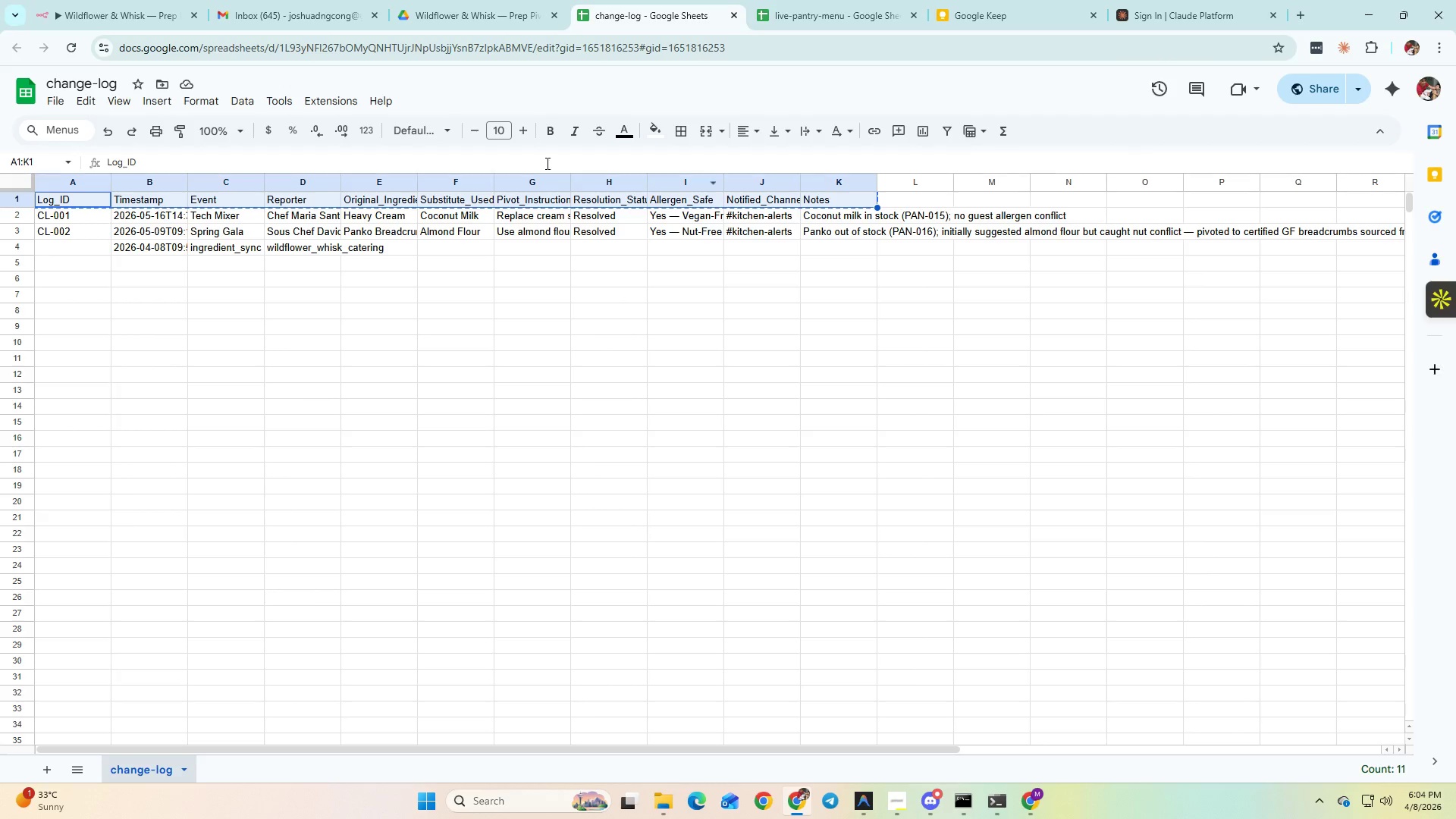 
left_click([118, 11])
 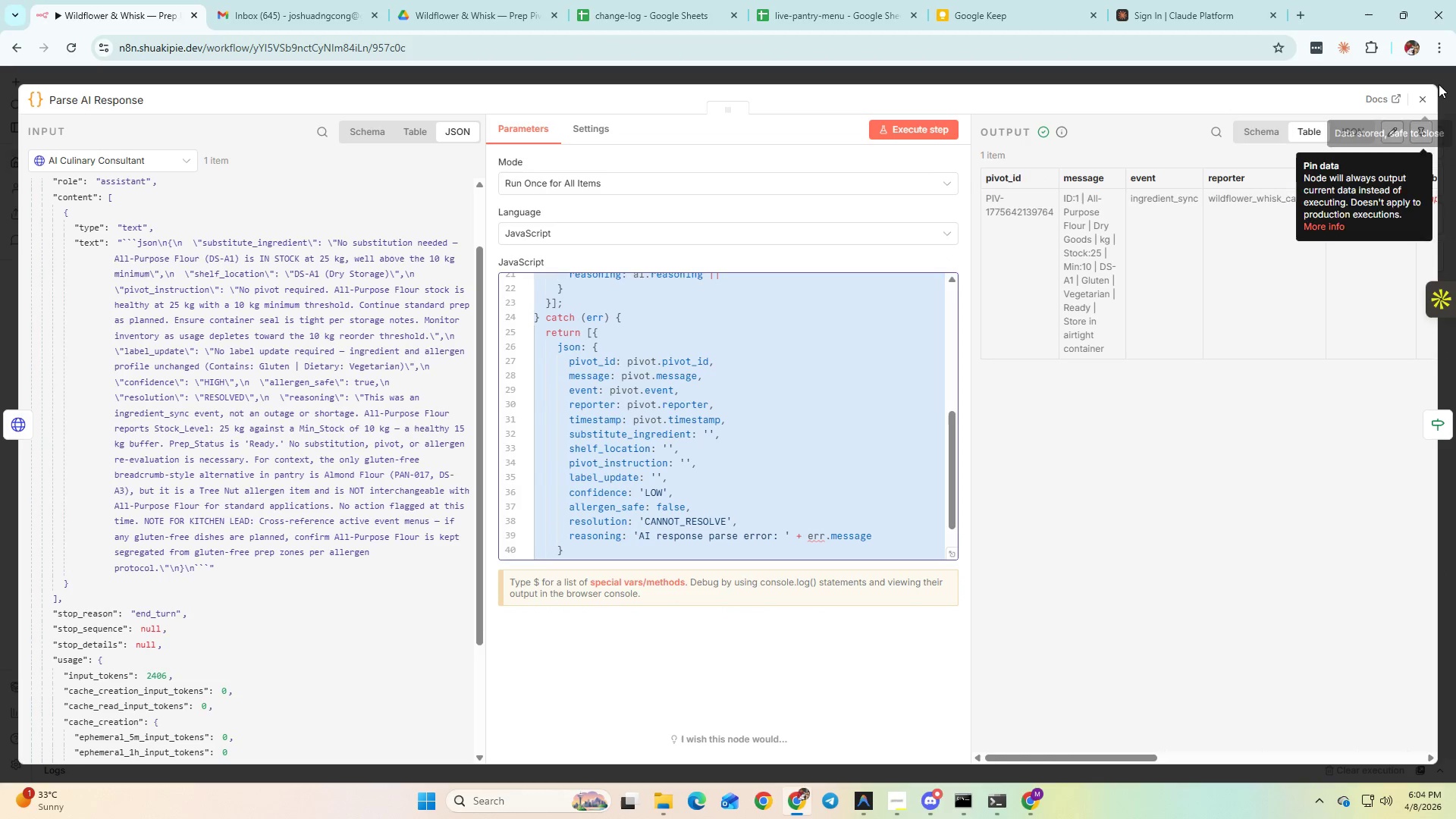 
double_click([1437, 91])
 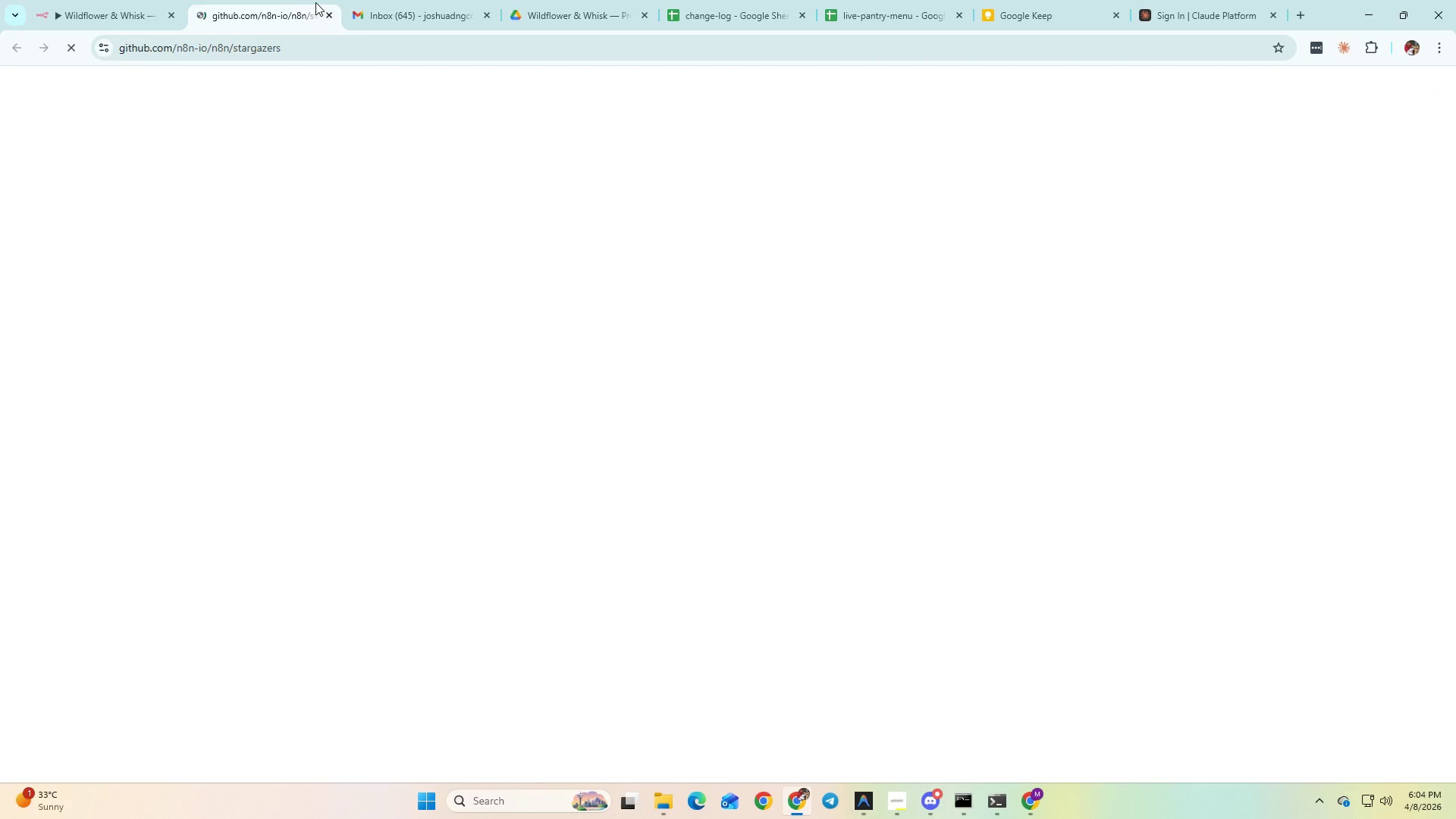 
left_click([331, 23])
 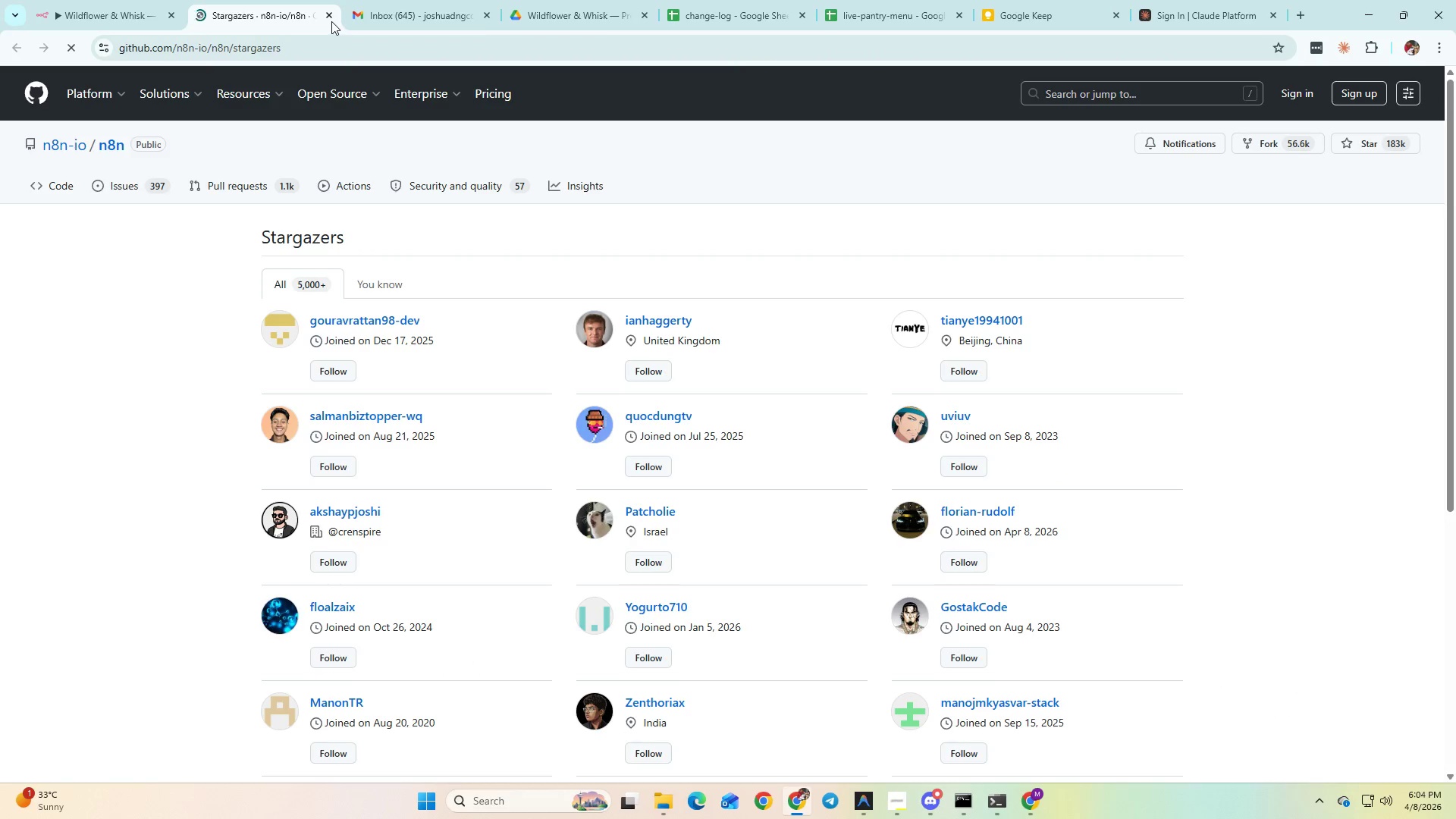 
left_click([331, 20])
 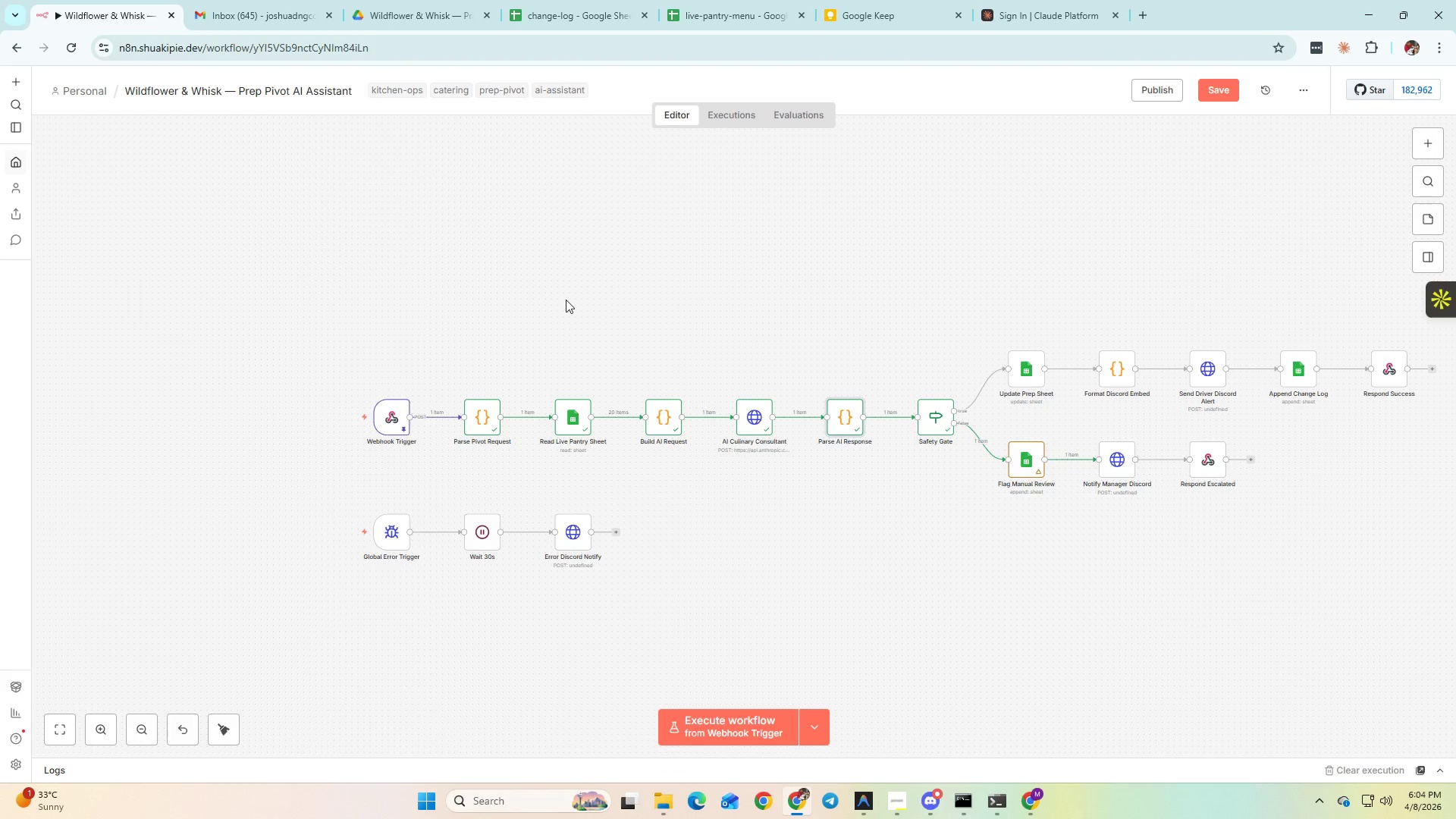 
left_click_drag(start_coordinate=[234, 235], to_coordinate=[1426, 642])
 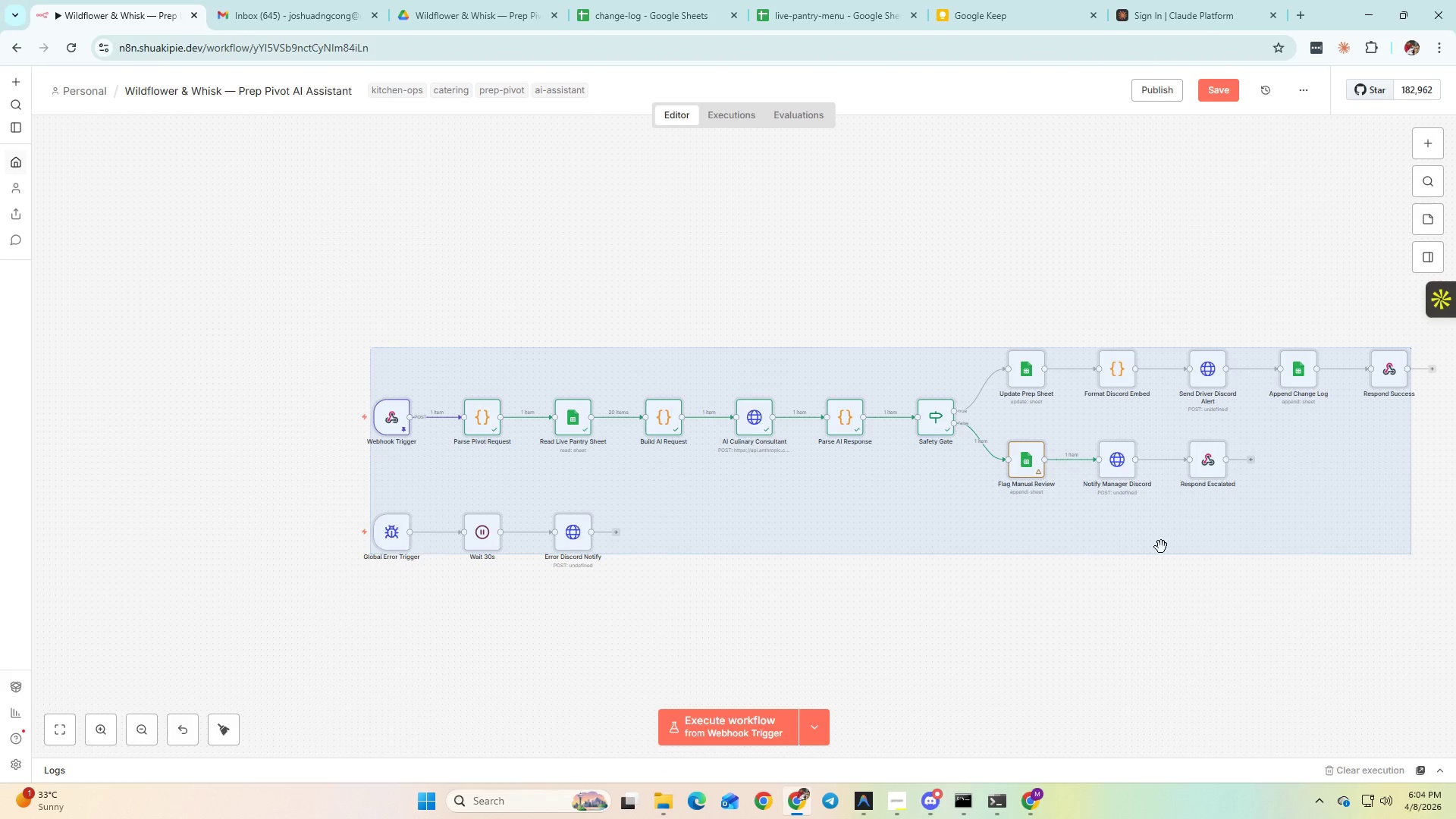 
key(Delete)
 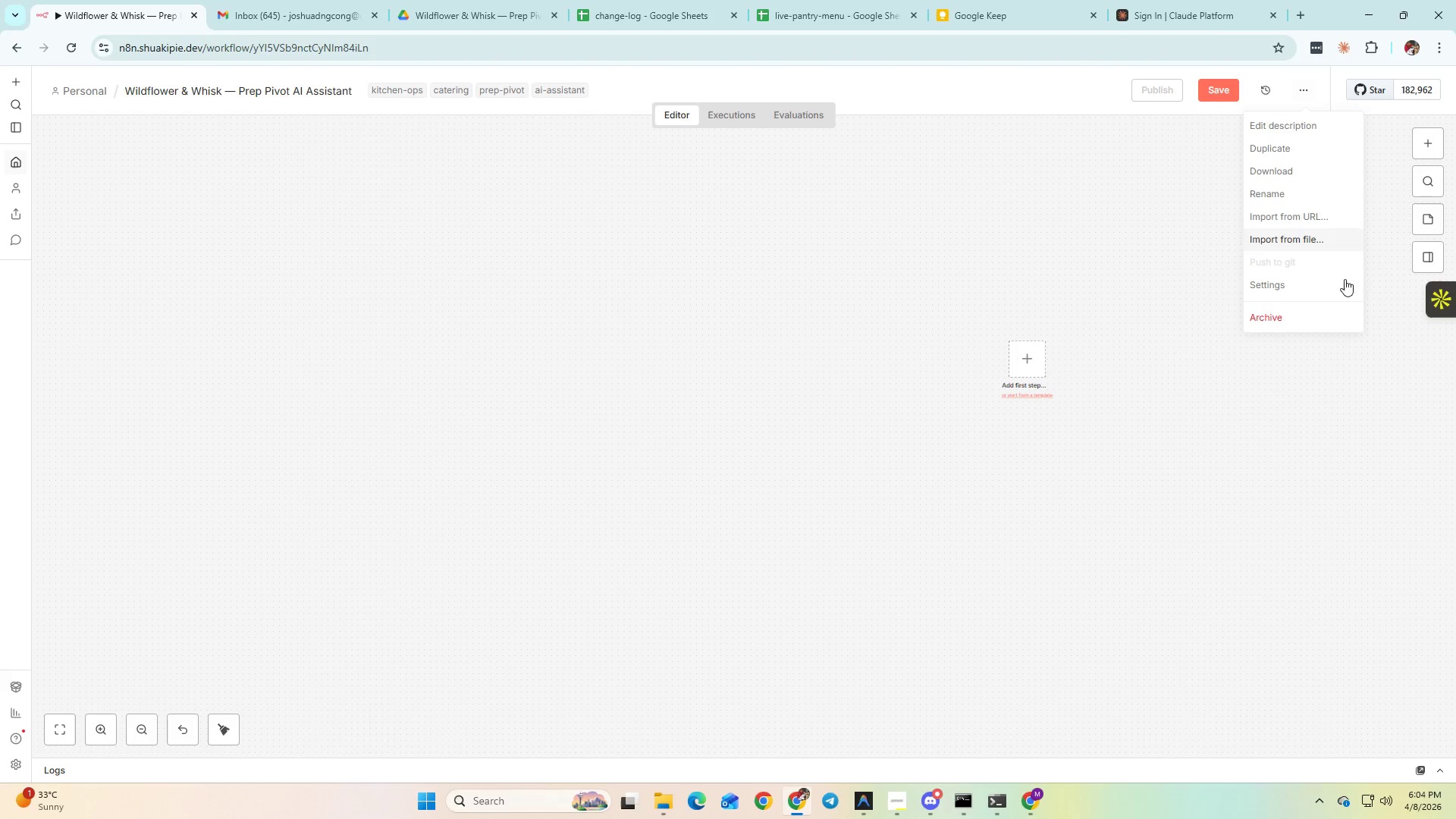 
left_click([1309, 236])
 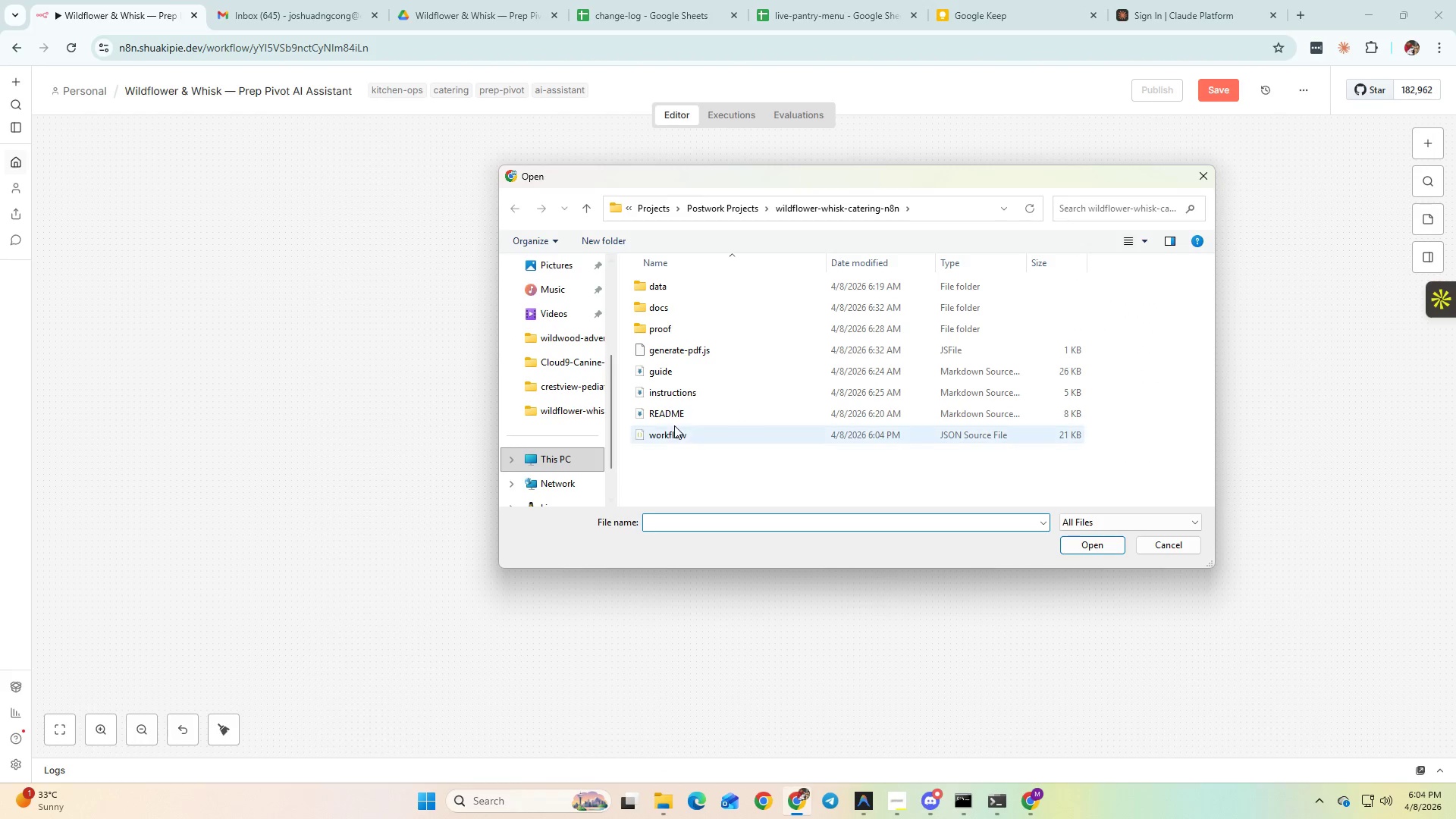 
double_click([681, 434])
 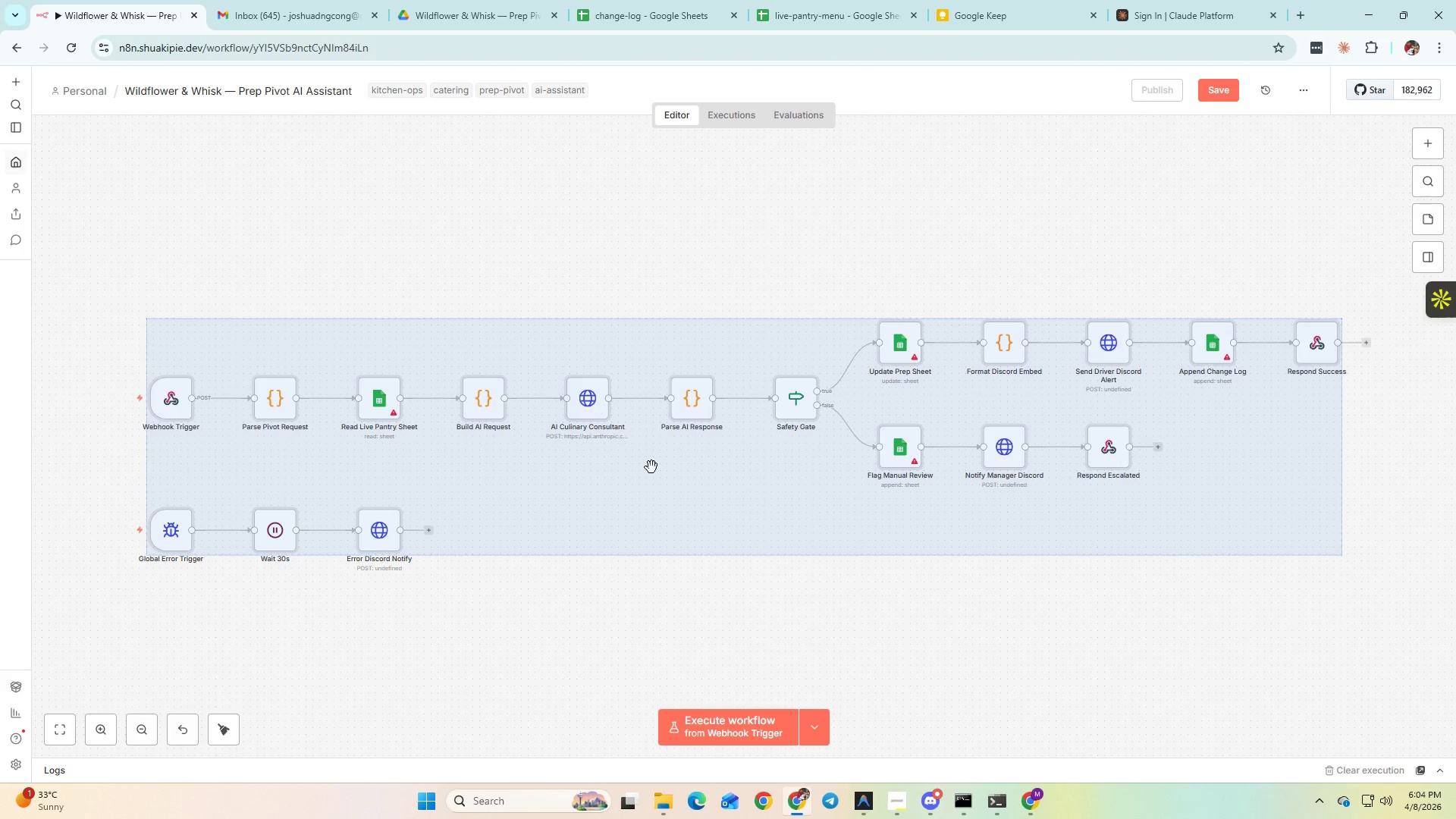 
left_click([519, 608])
 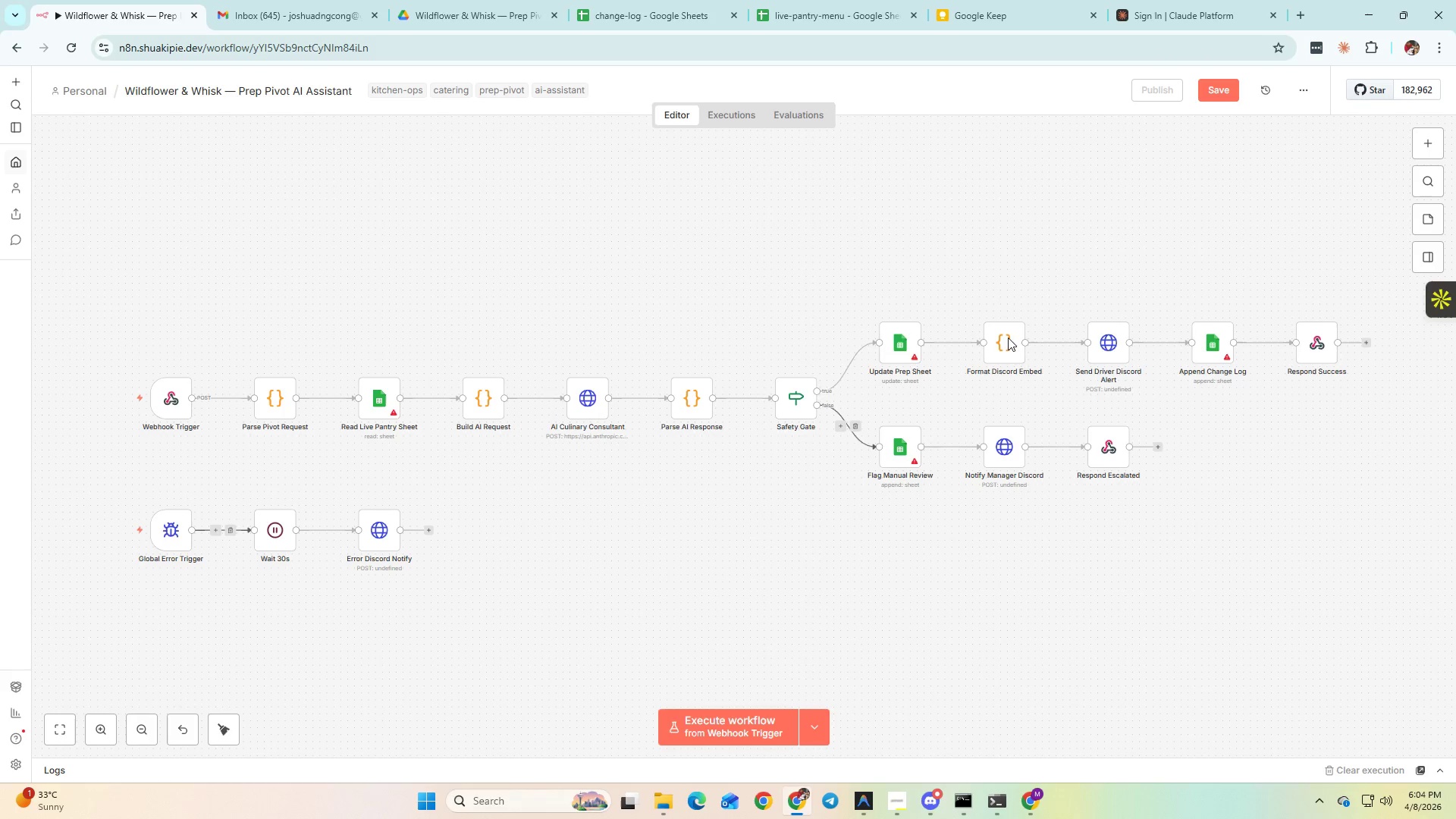 
left_click([1228, 94])
 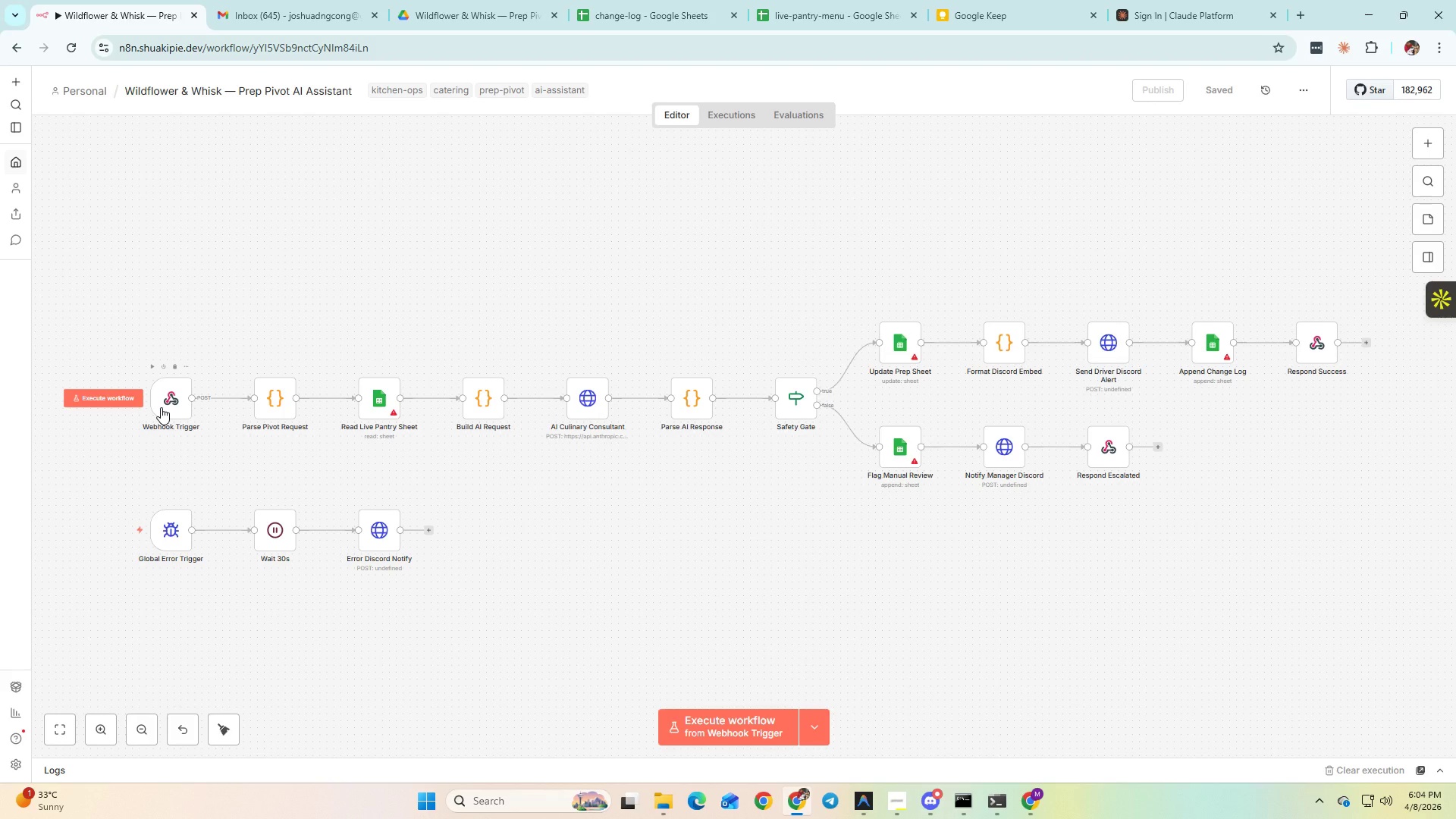 
double_click([161, 407])
 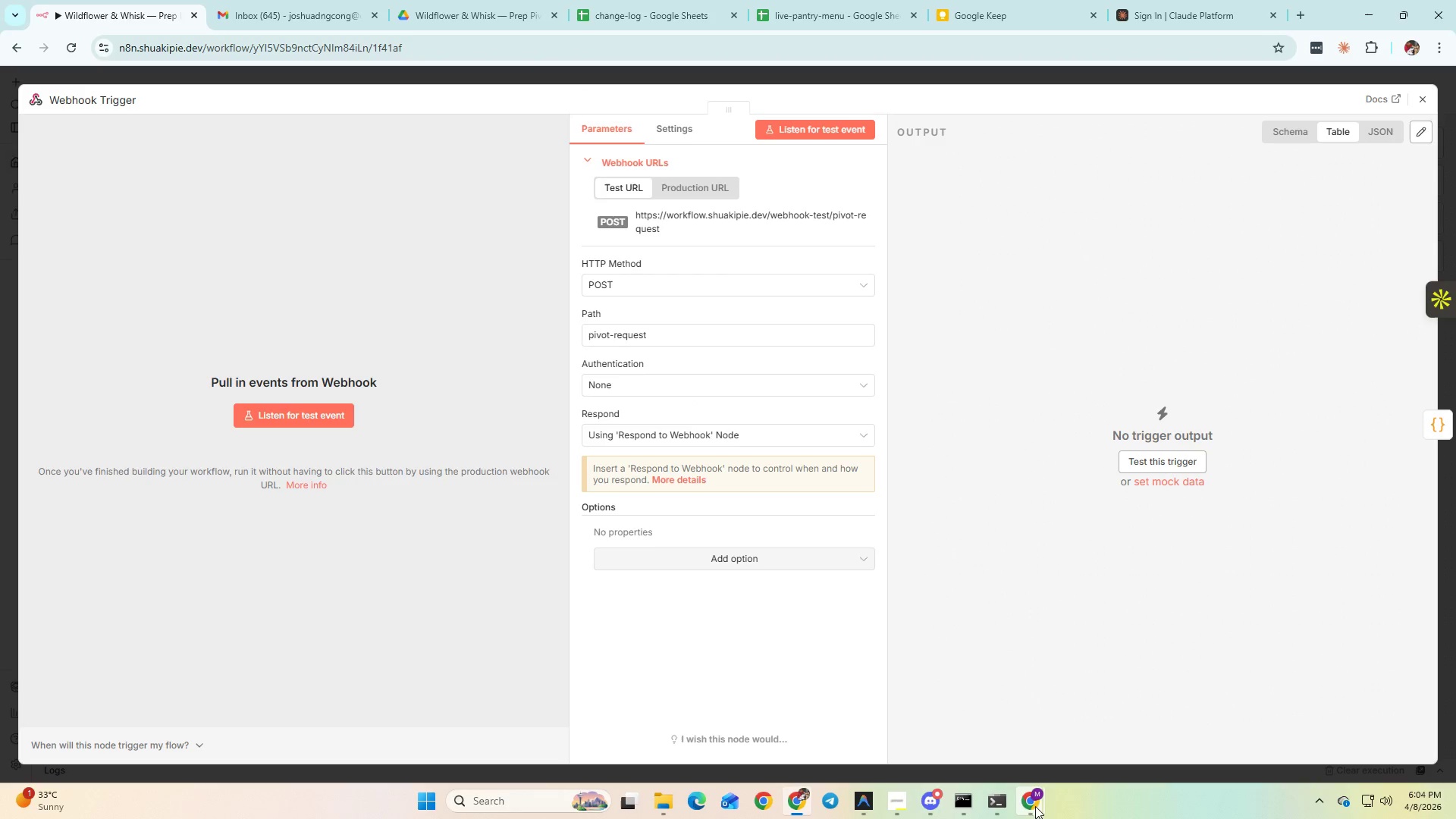 
left_click([1005, 802])
 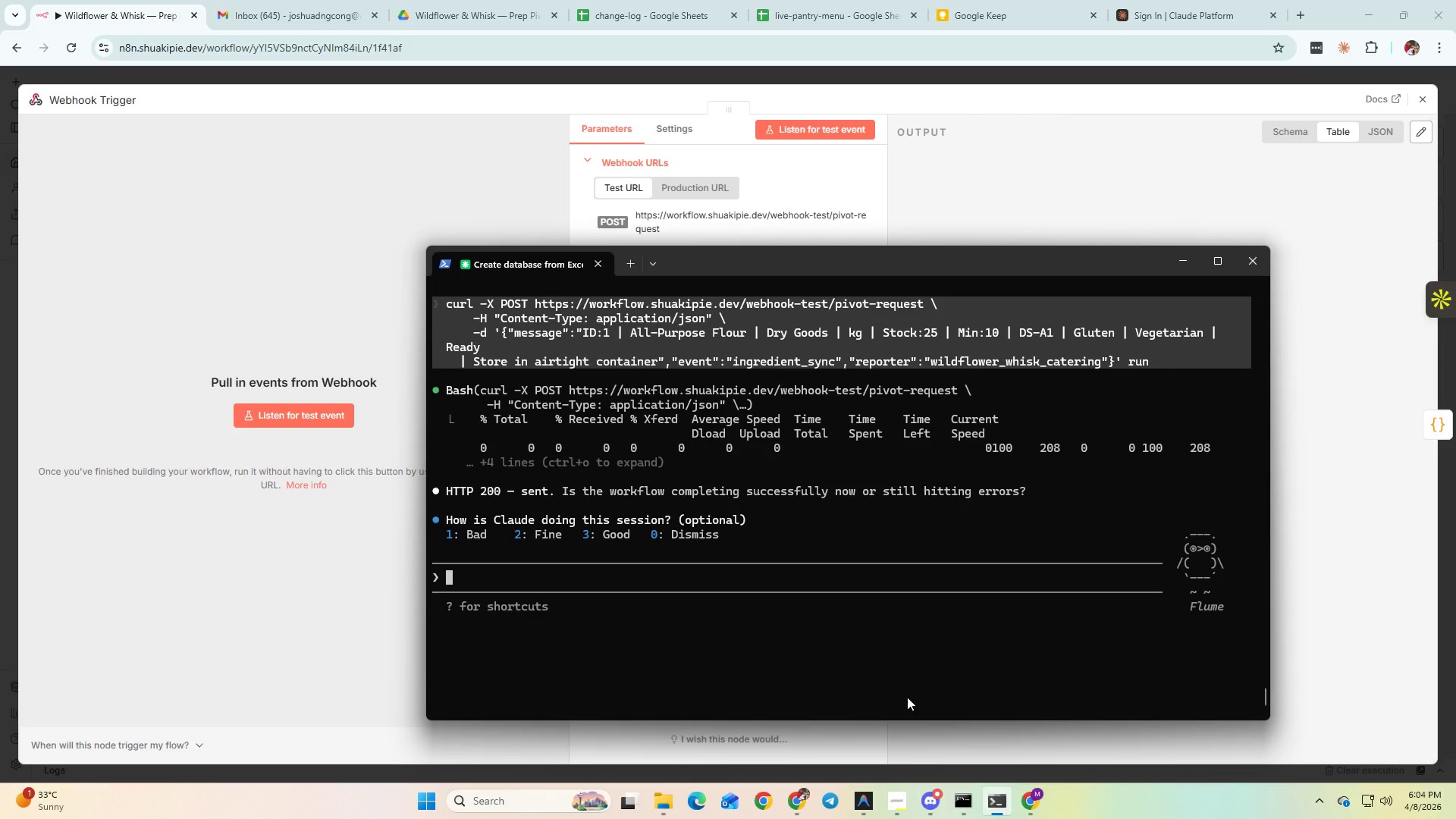 
key(ArrowUp)
 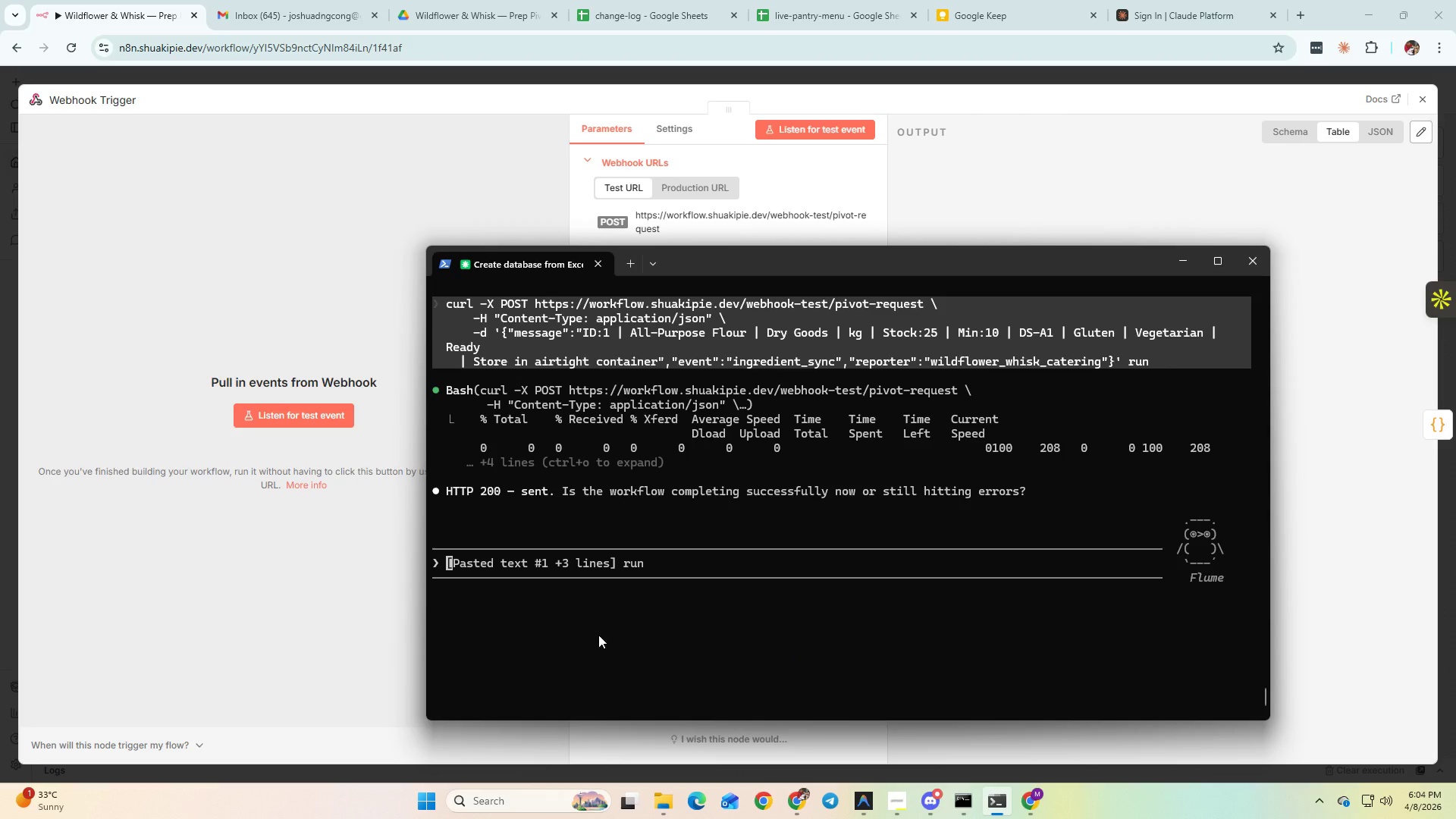 
key(Enter)
 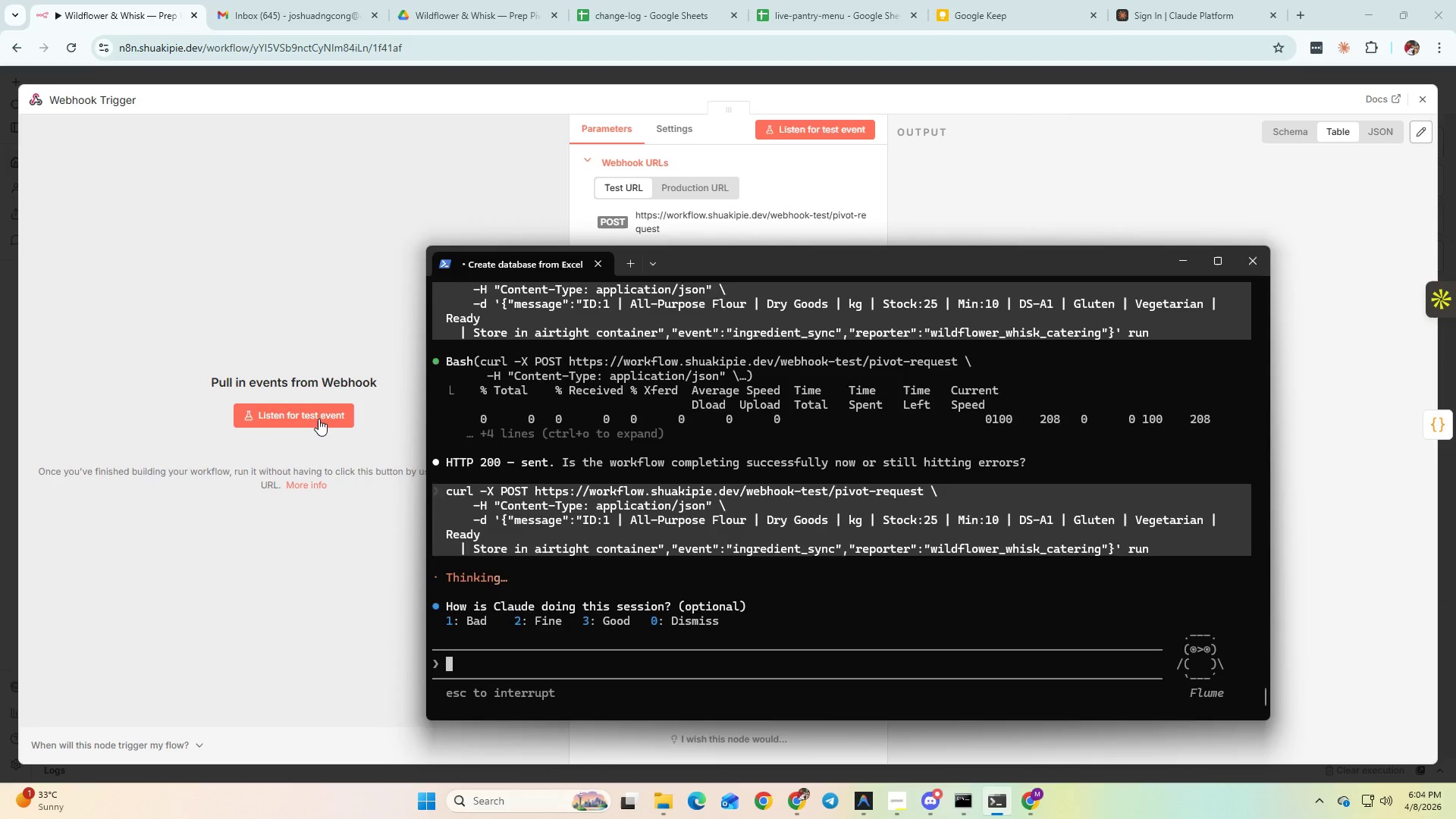 
left_click([318, 415])
 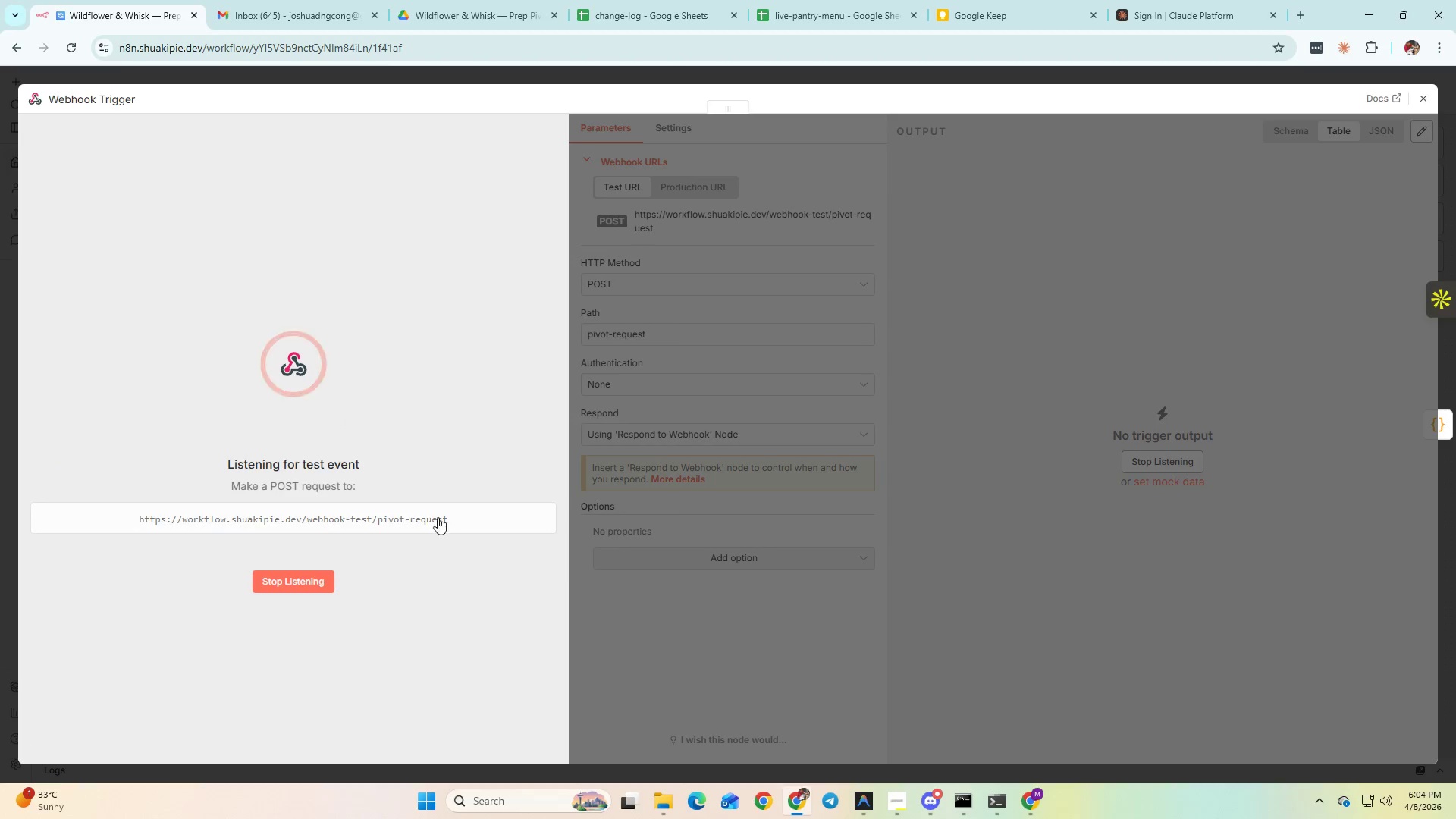 
key(Alt+AltLeft)
 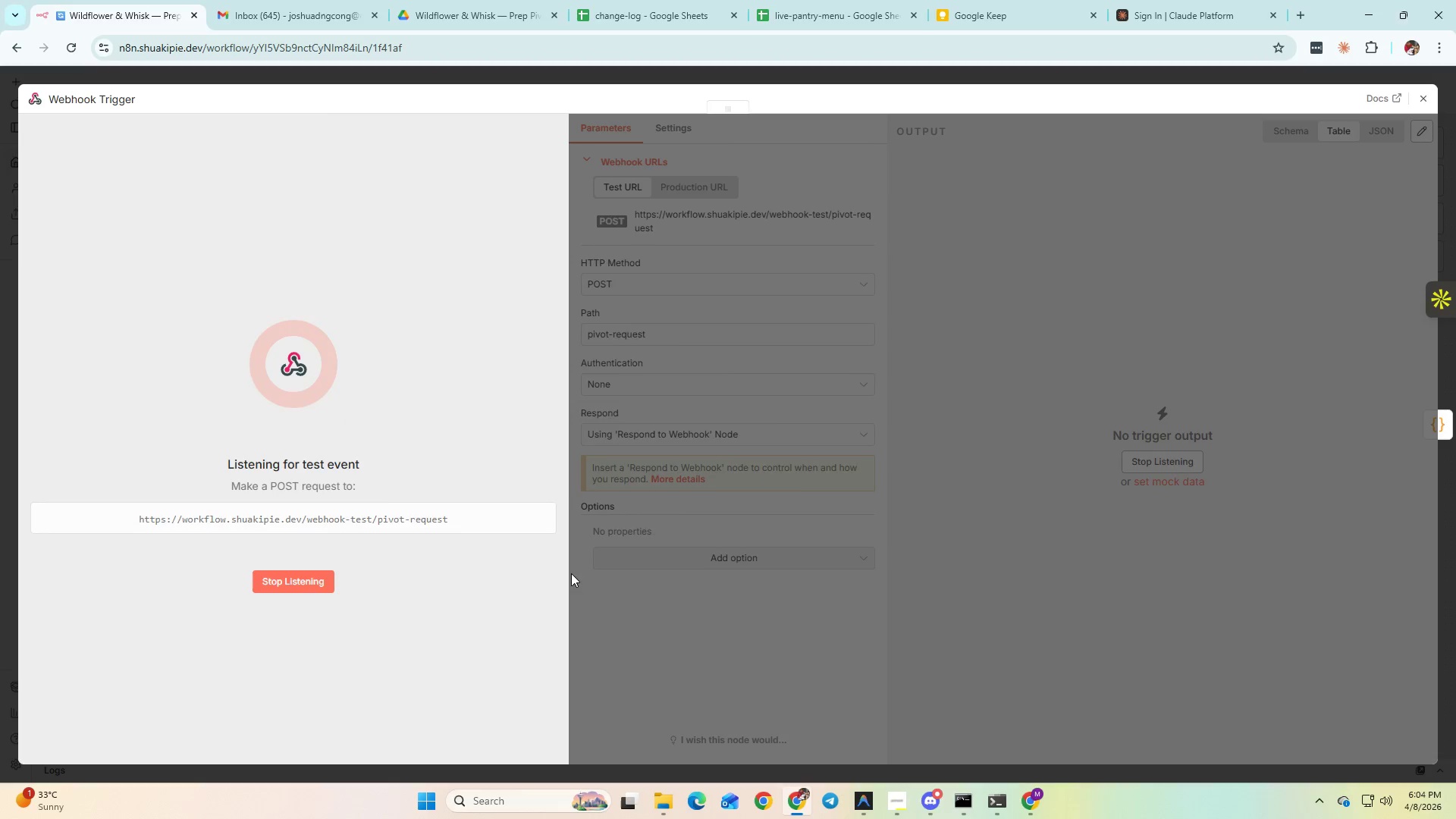 
key(Alt+Tab)
 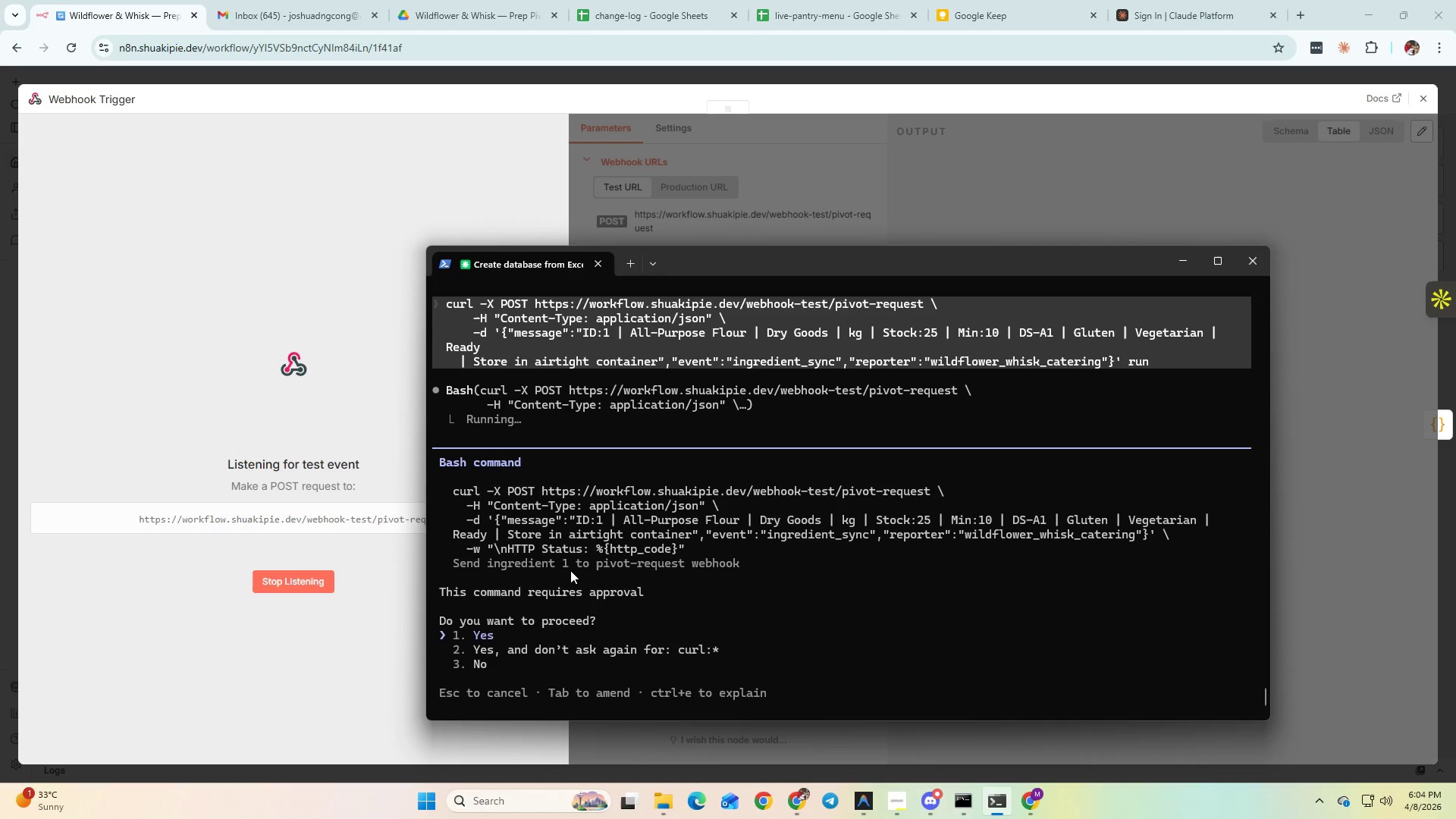 
key(Enter)
 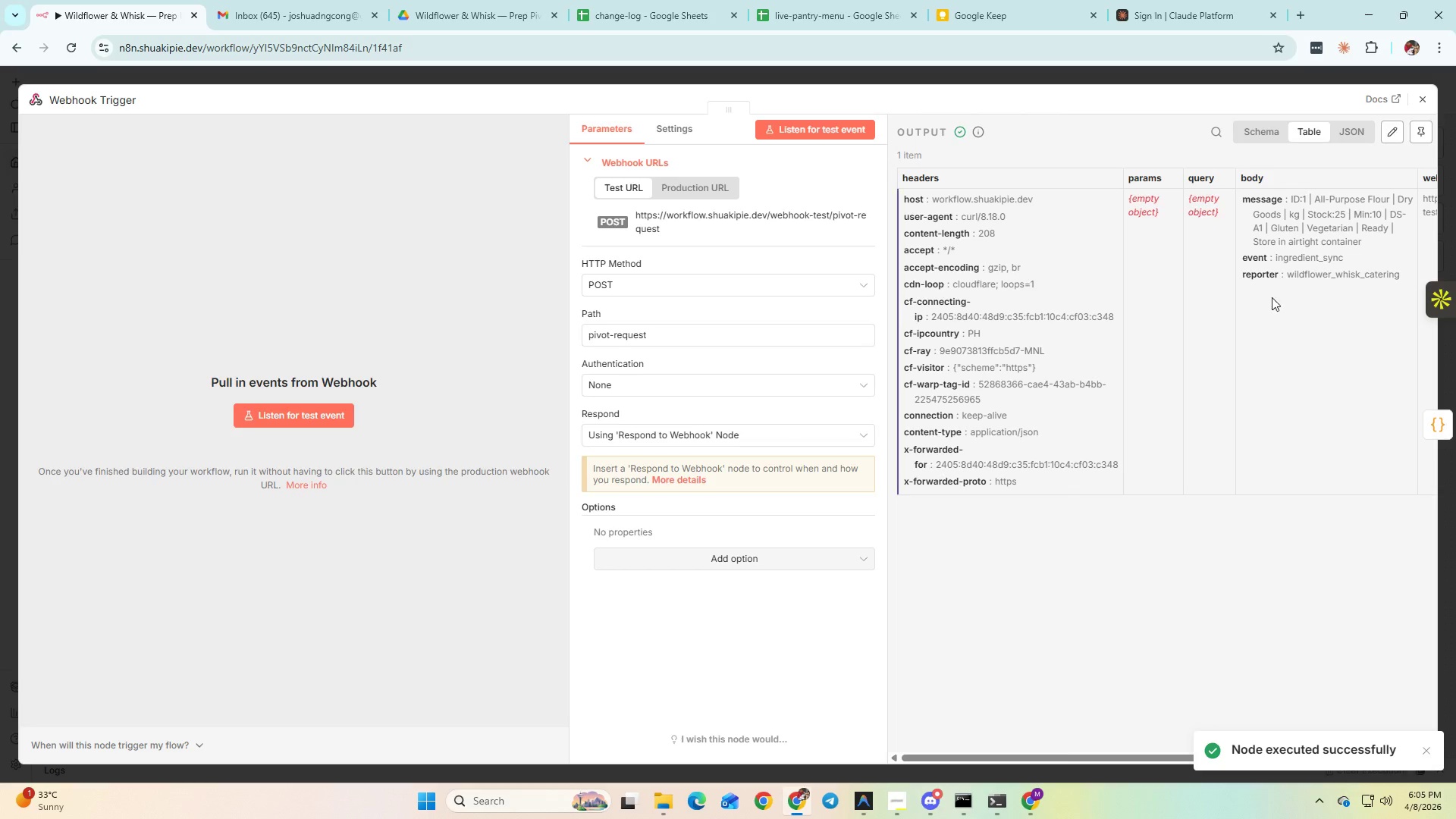 
left_click([1420, 135])
 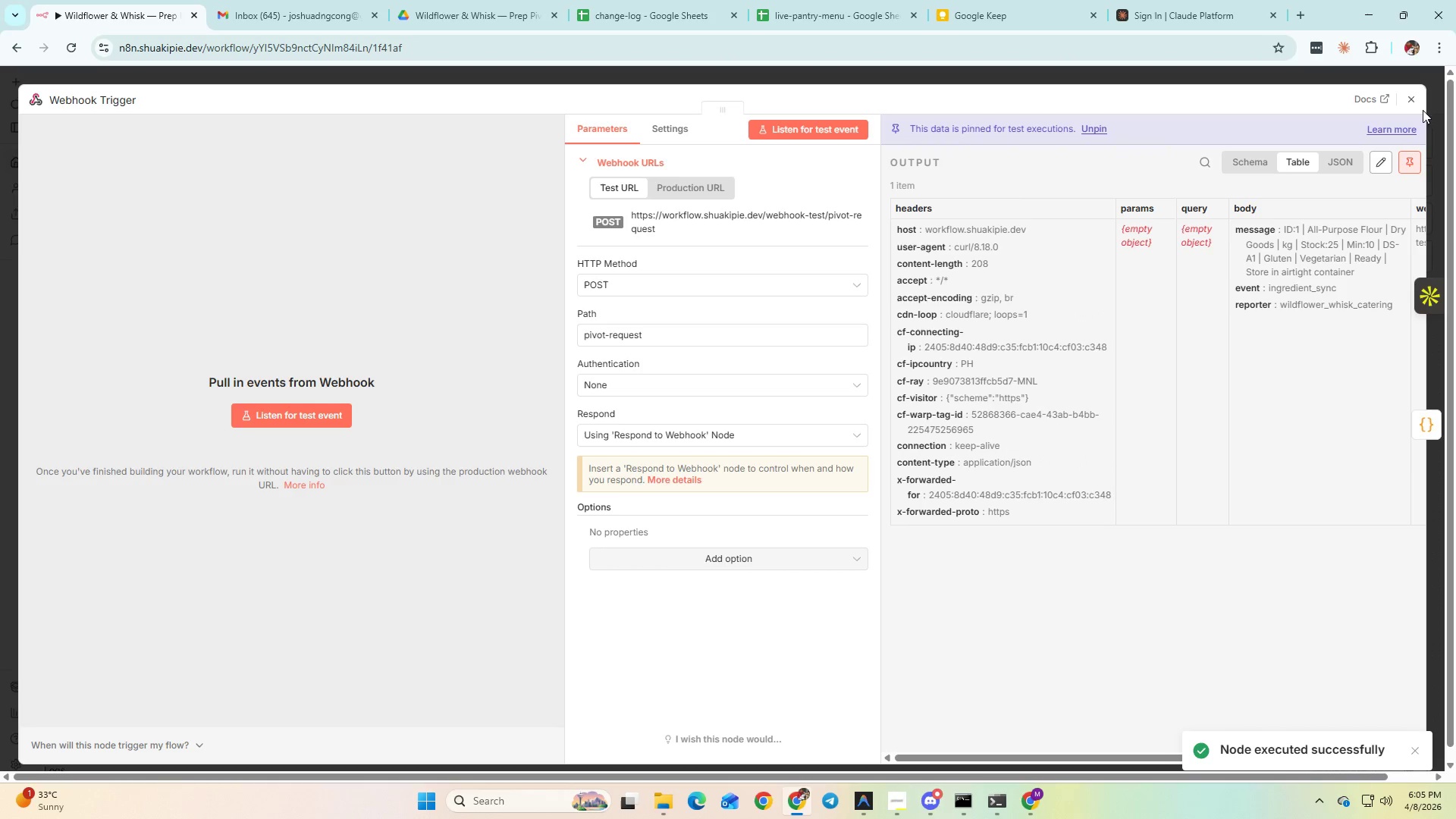 
left_click([1410, 96])
 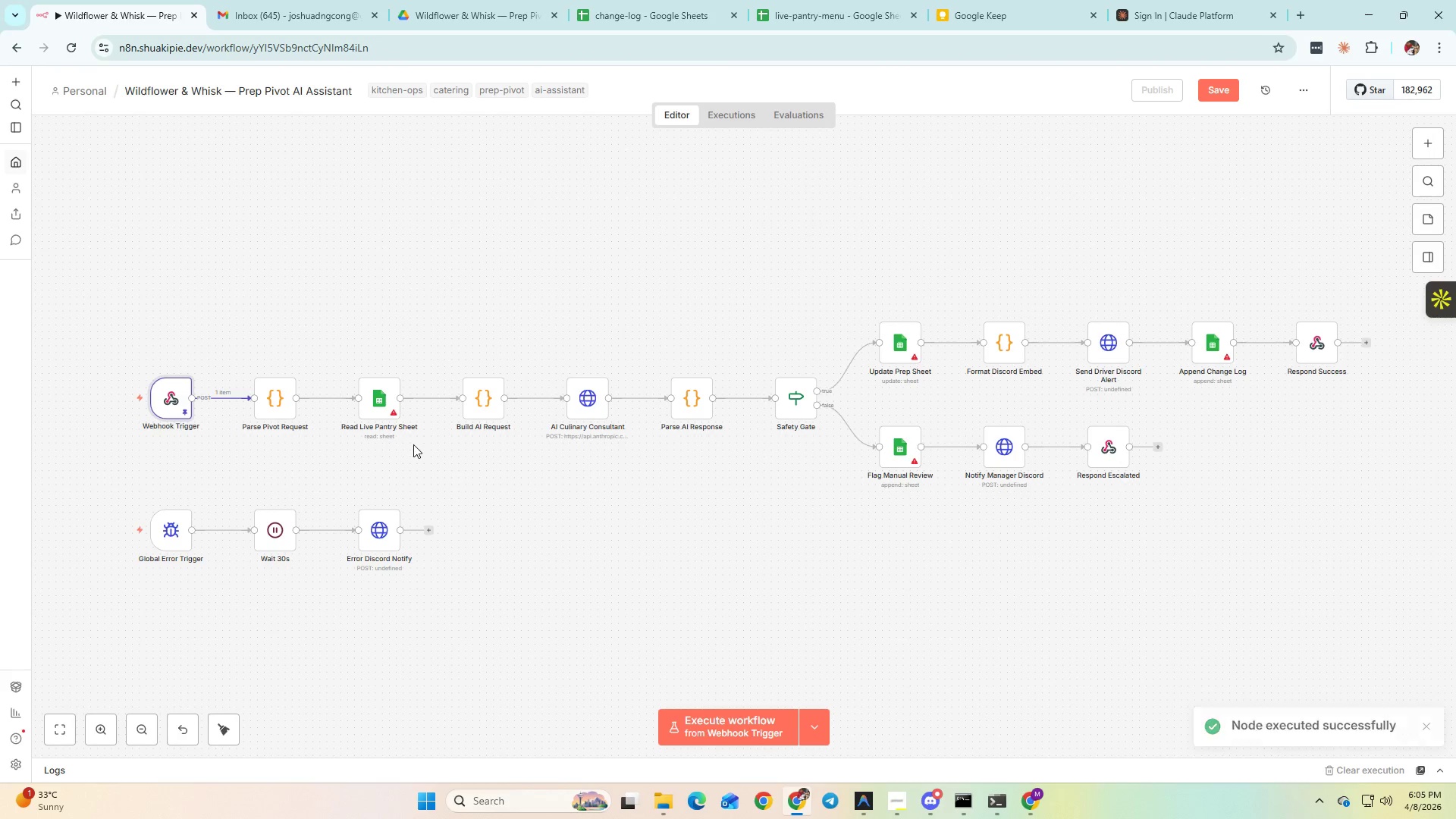 
double_click([285, 413])
 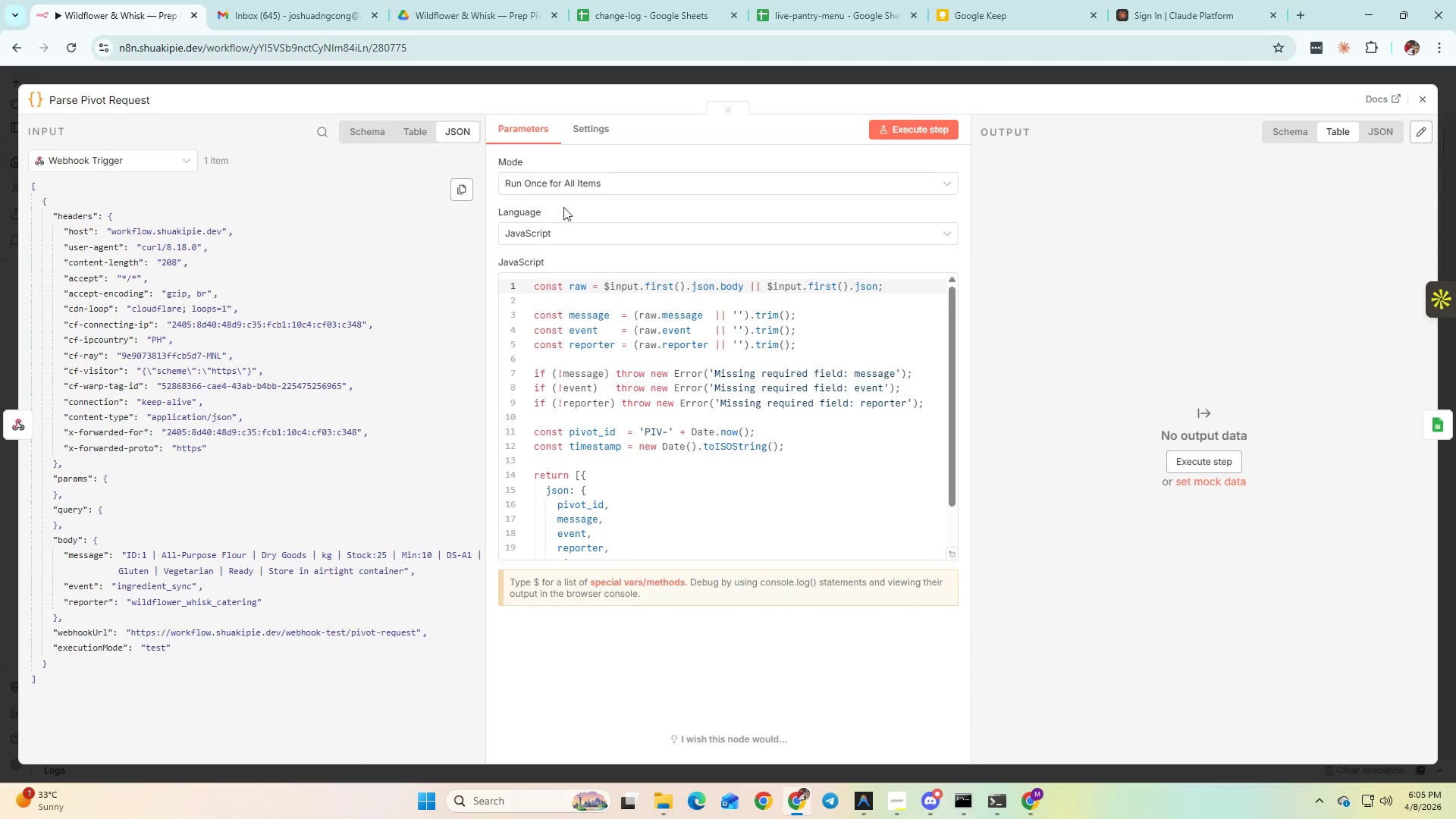 
left_click([938, 124])
 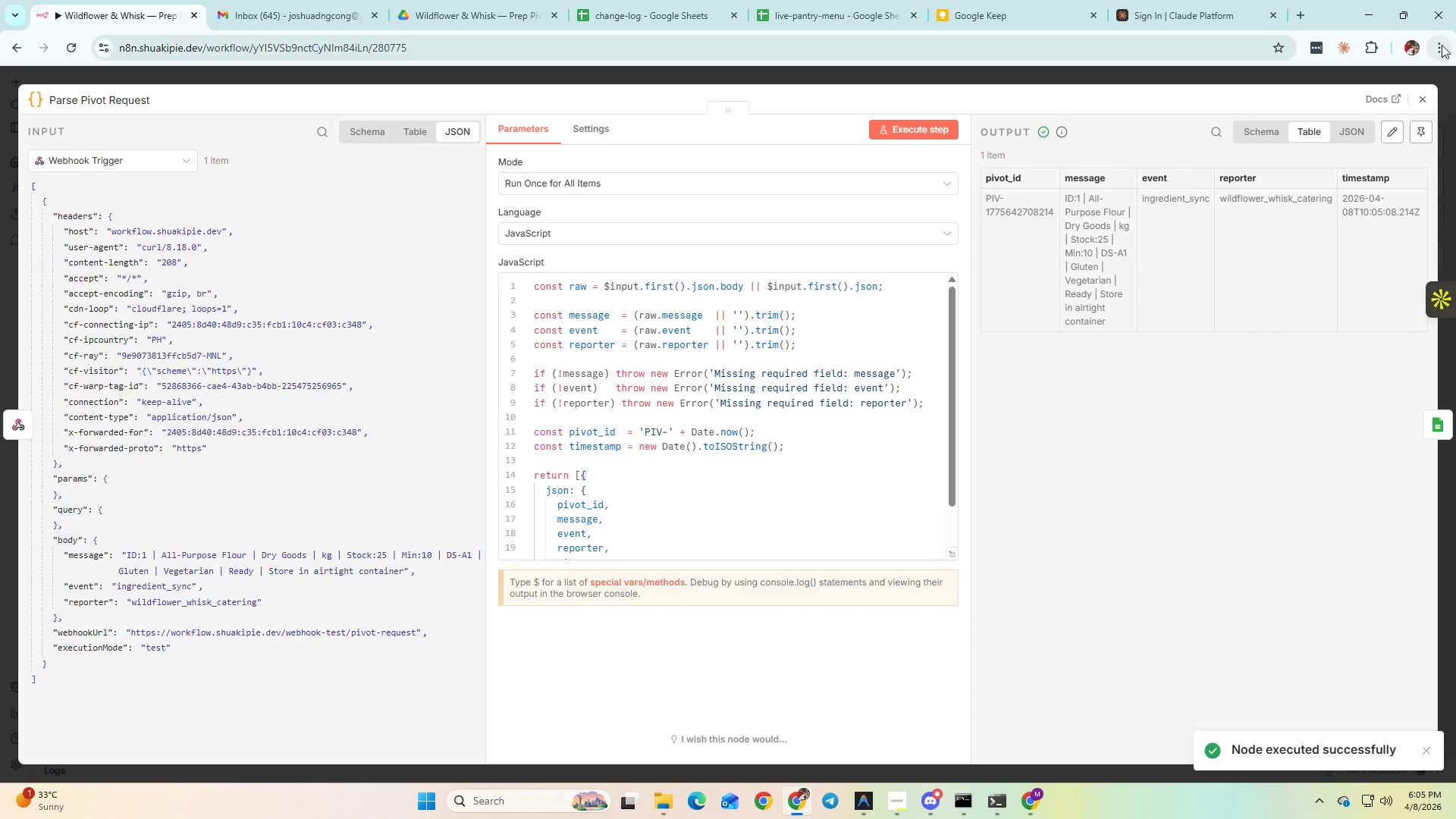 
left_click([1425, 100])
 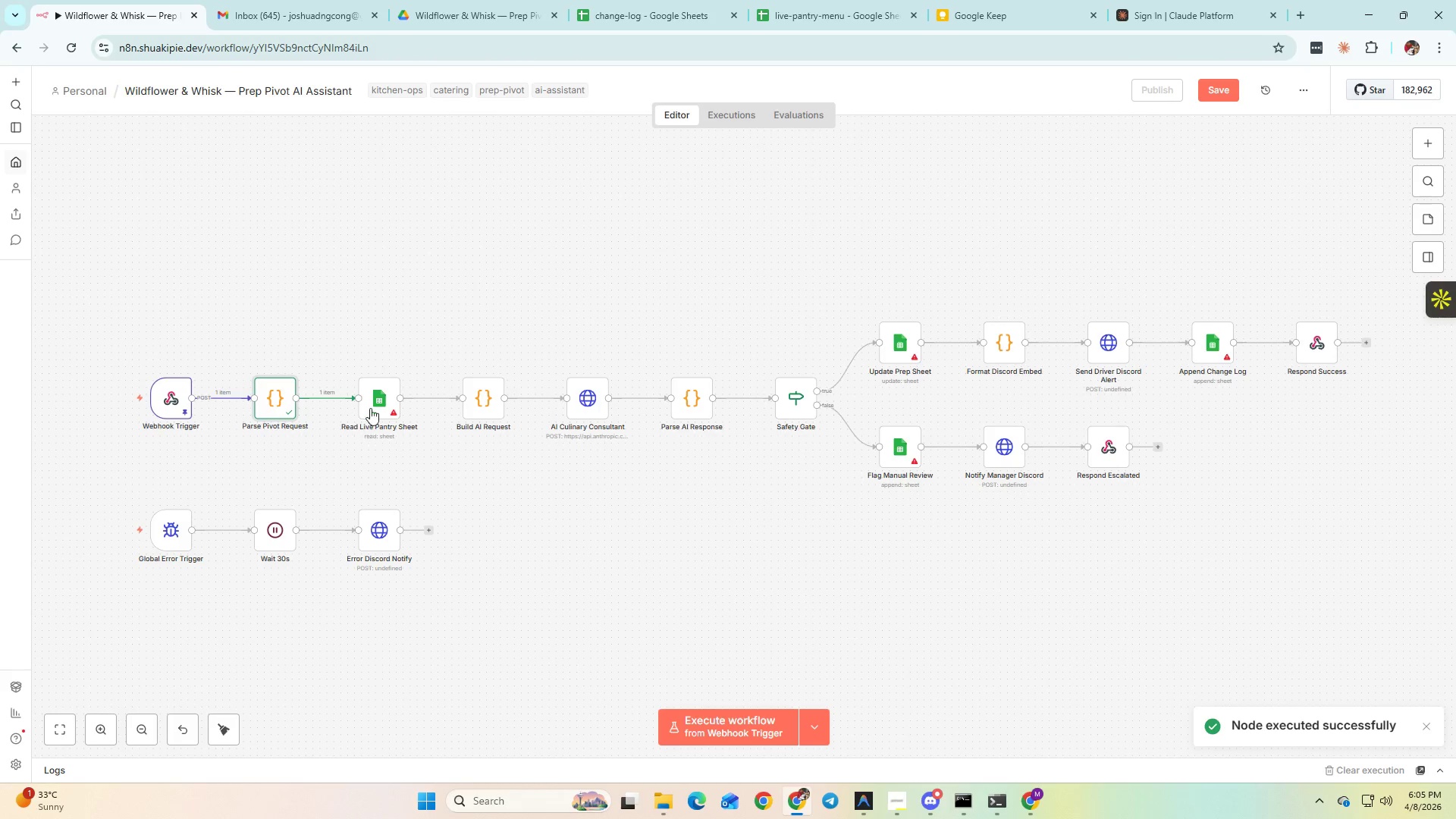 
double_click([370, 405])
 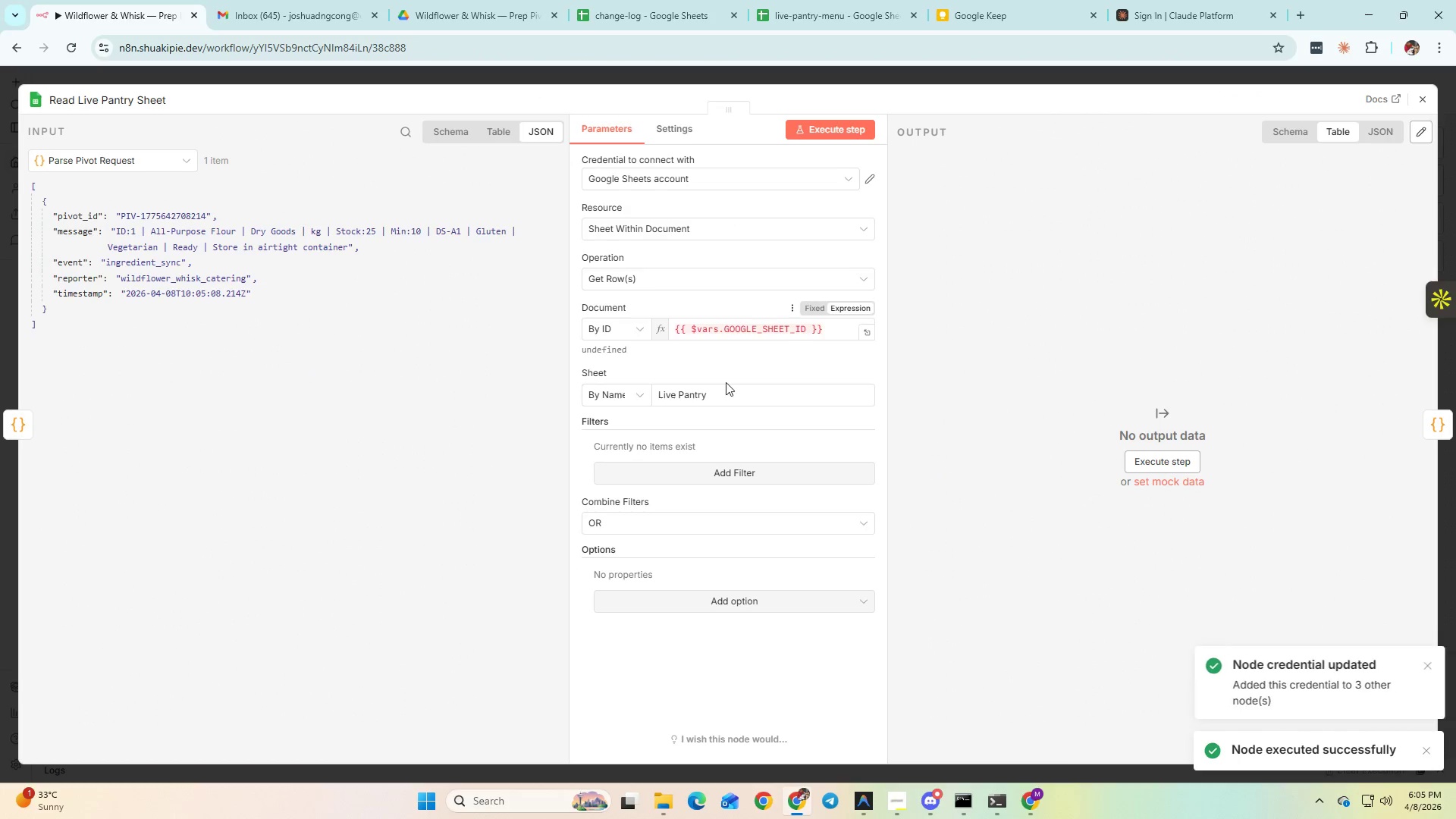 
left_click([718, 385])
 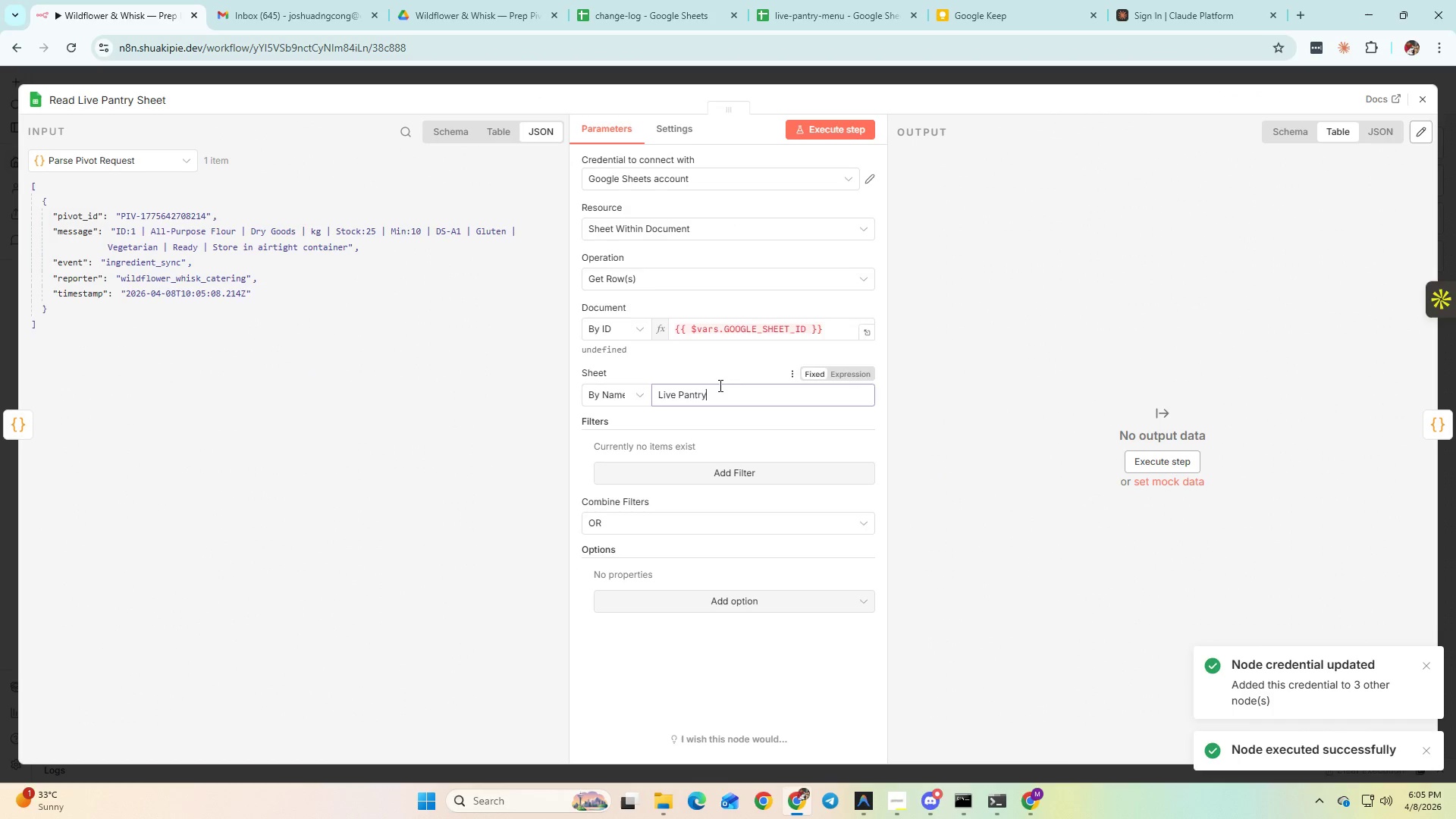 
key(Control+A)
 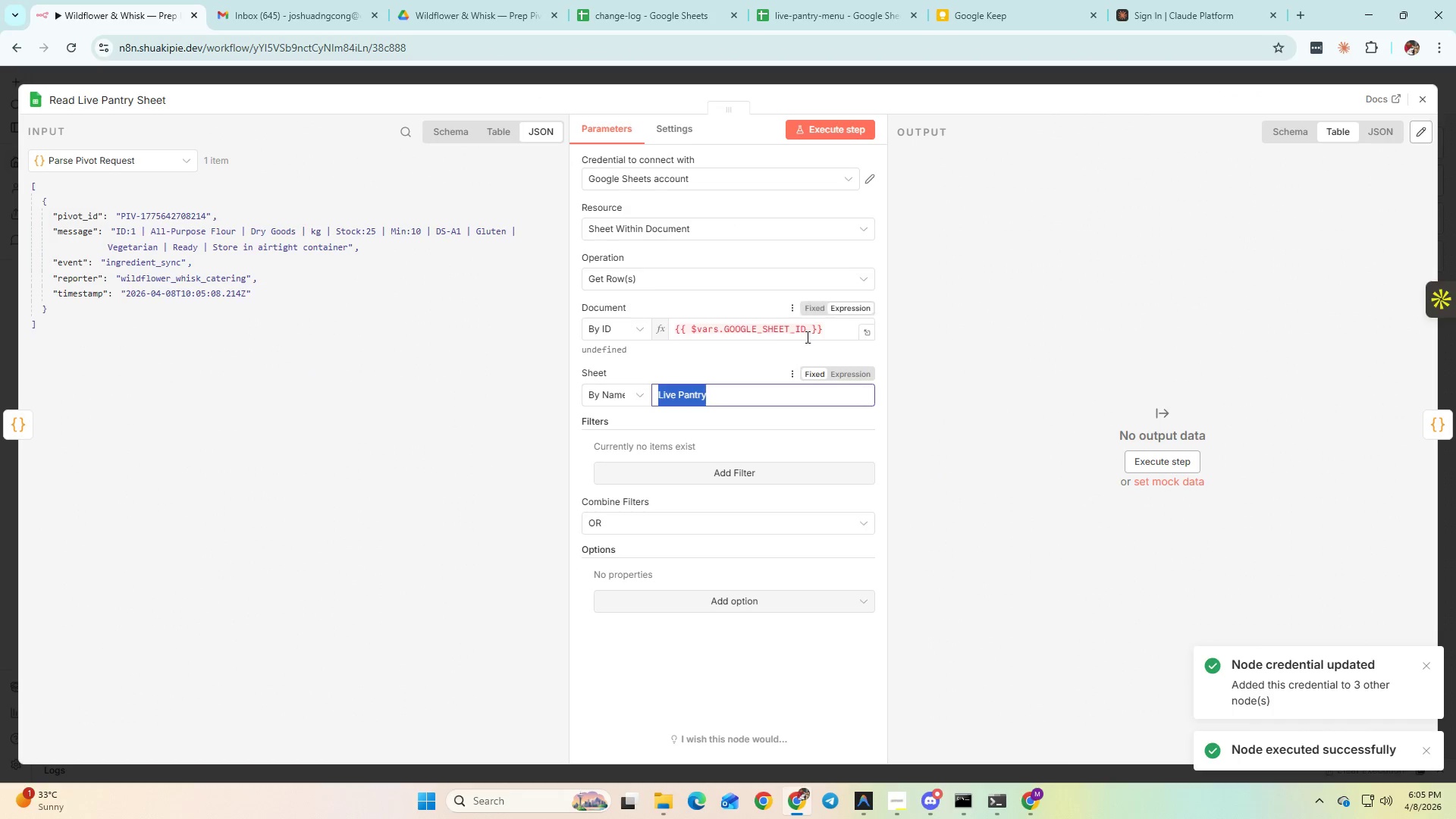 
key(Control+X)
 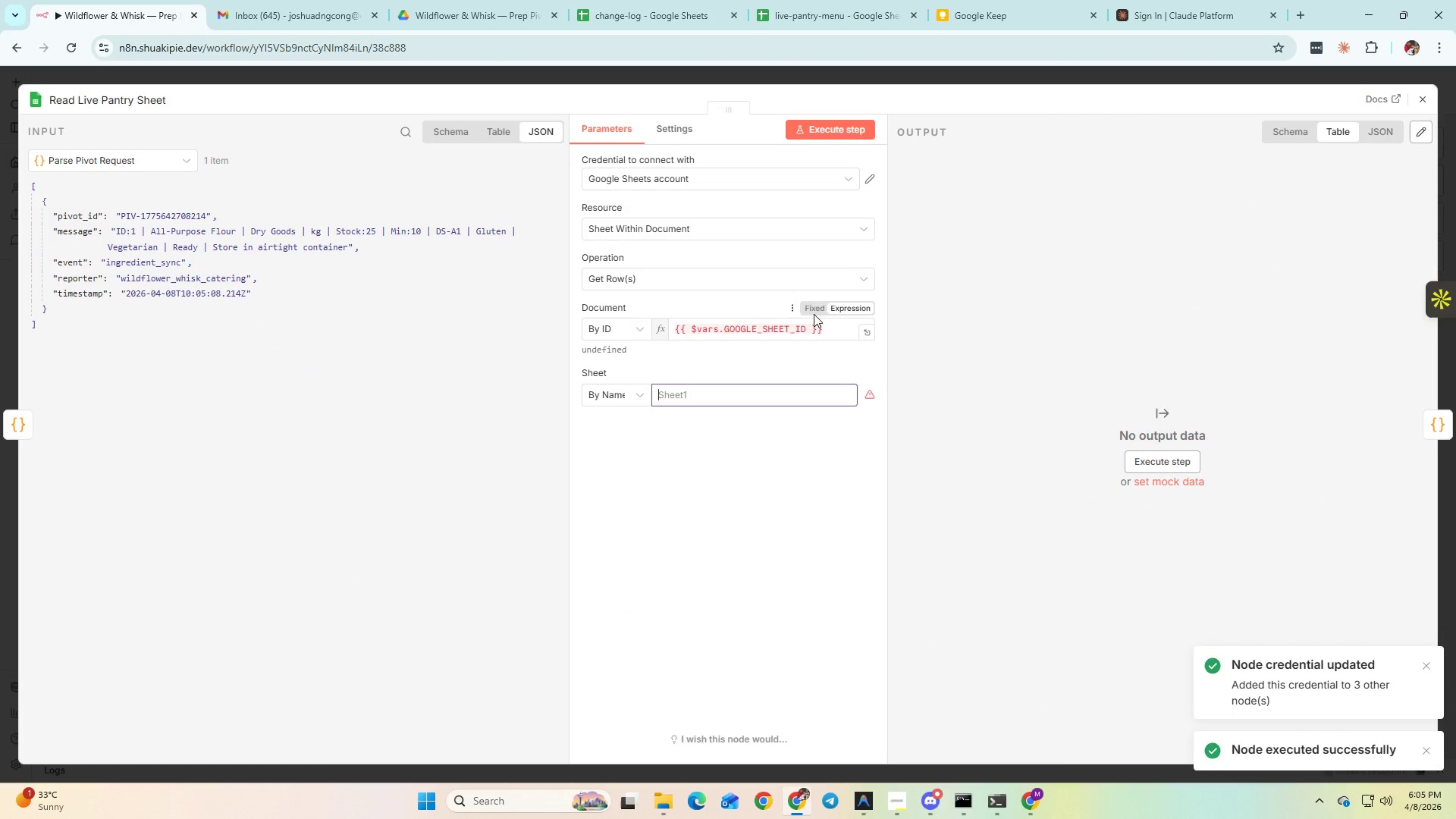 
left_click([811, 307])
 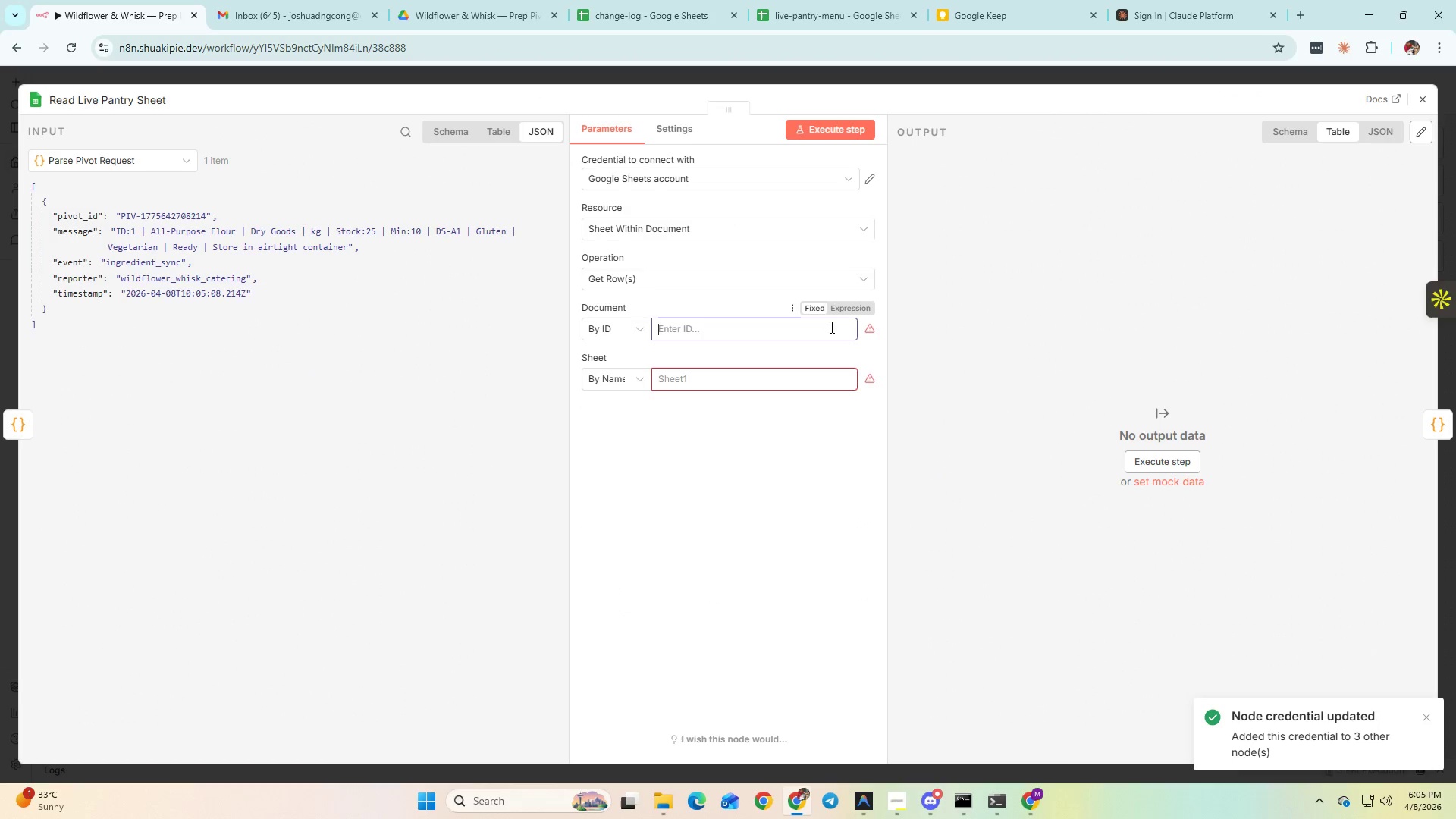 
left_click([824, 330])
 